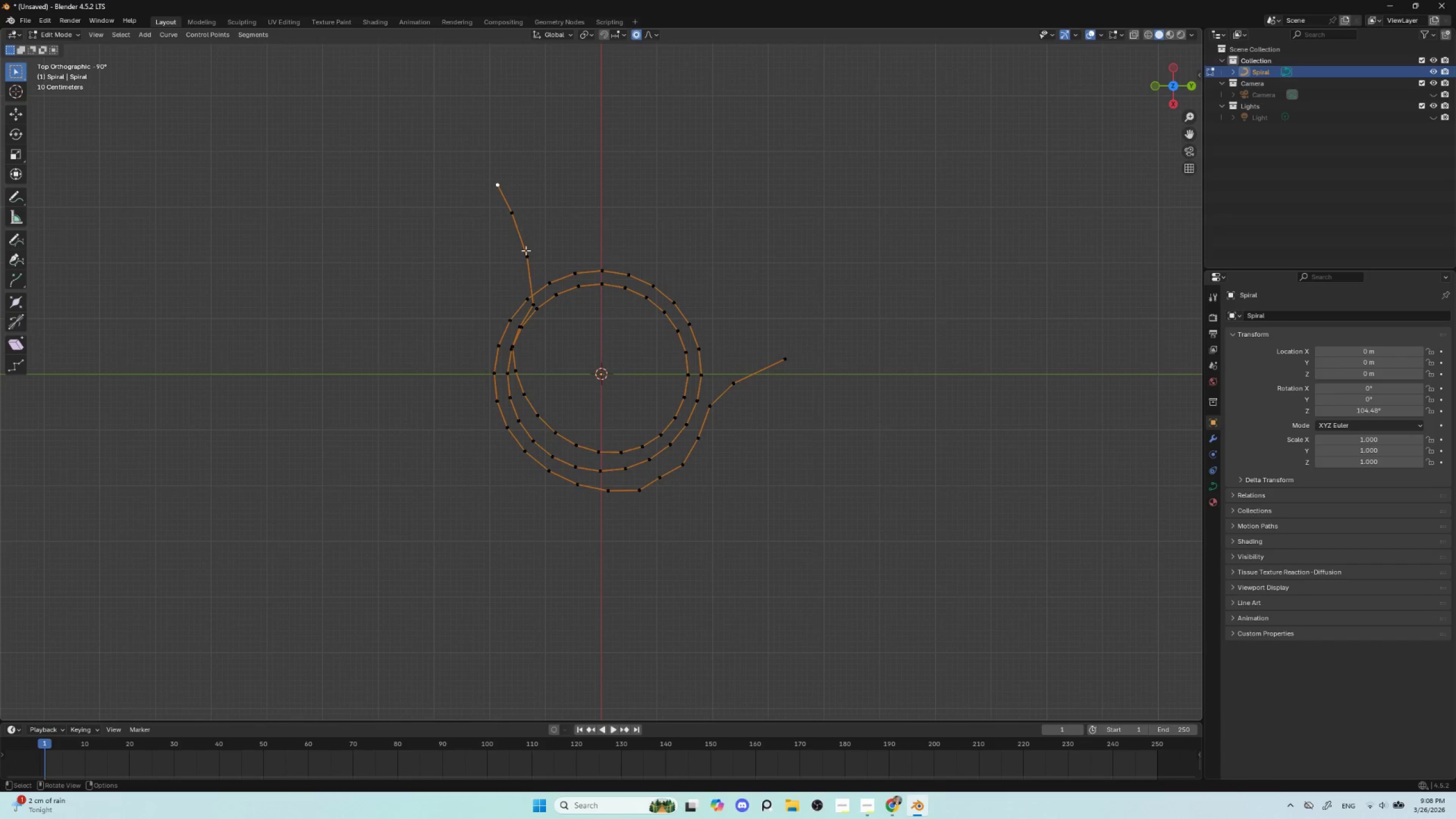 
left_click([527, 254])
 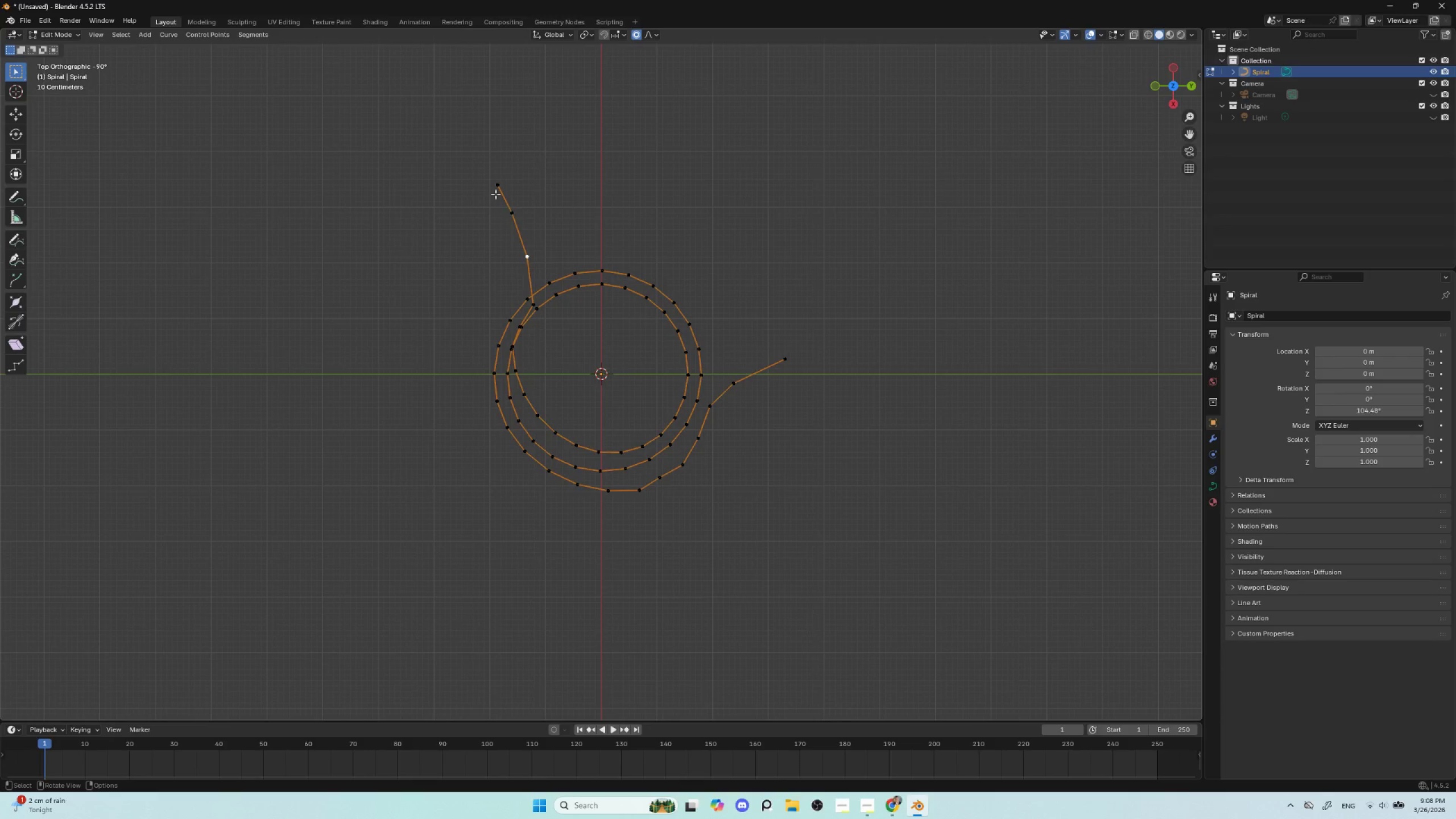 
left_click([490, 181])
 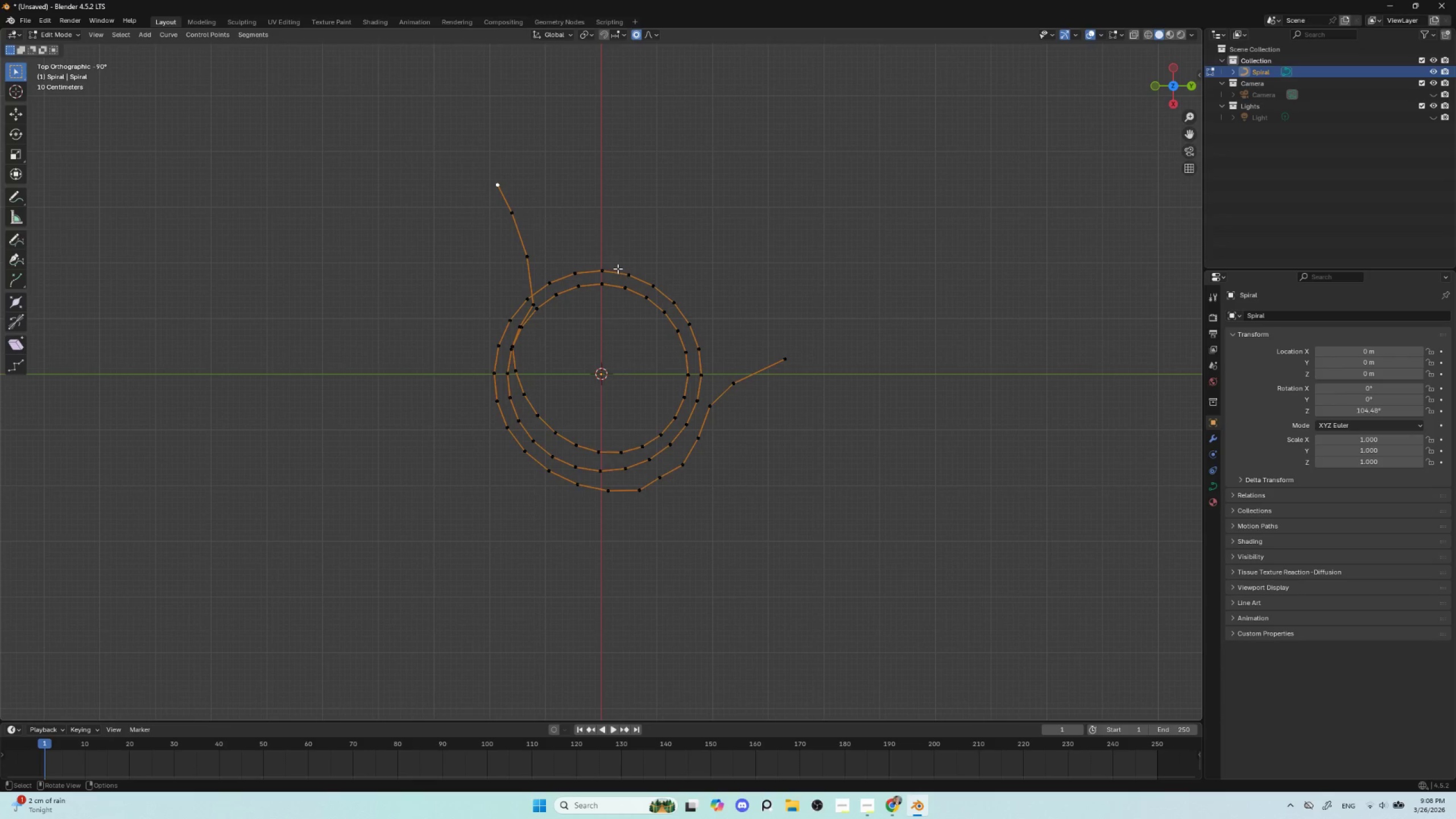 
key(R)
 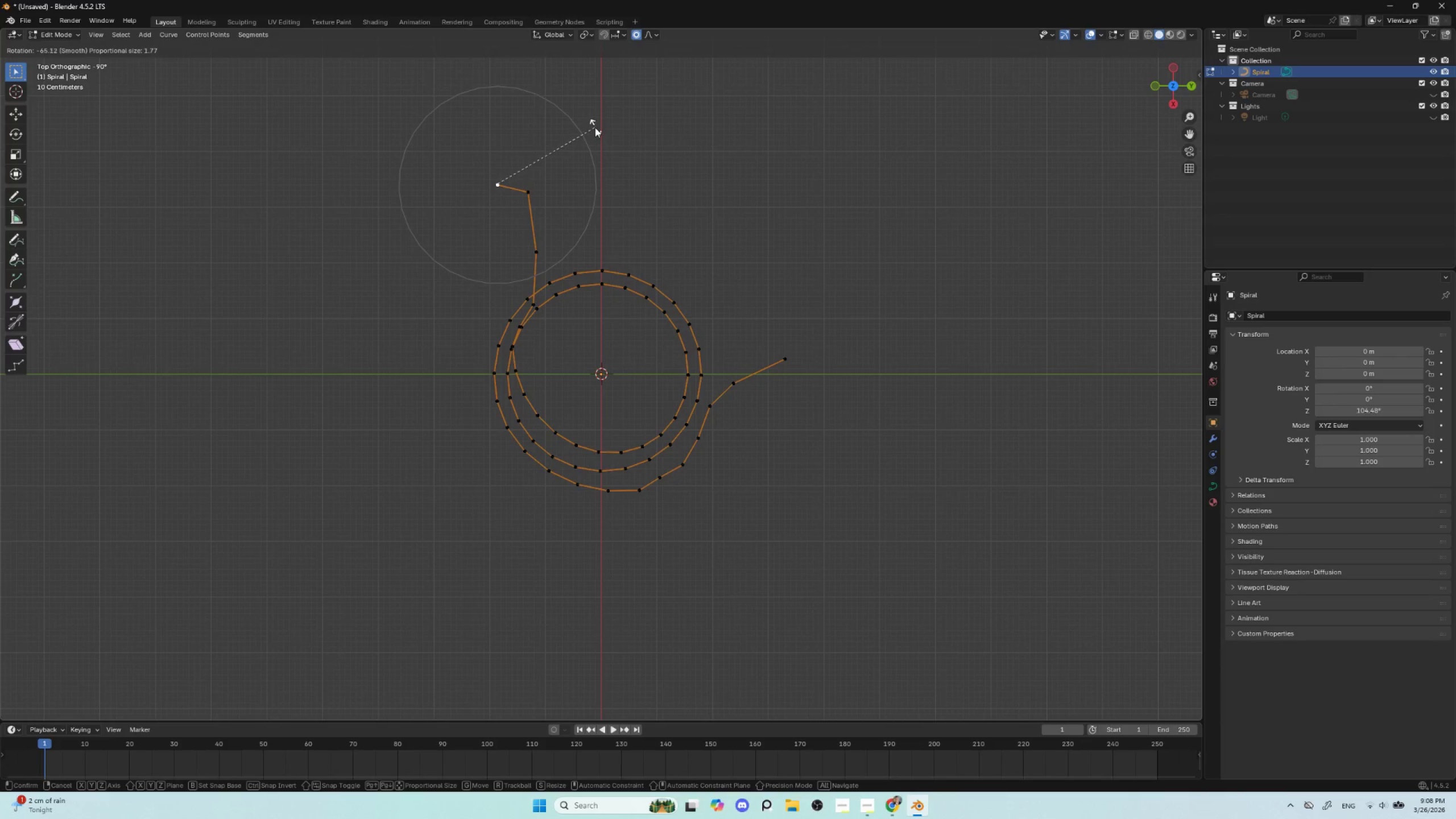 
left_click([595, 119])
 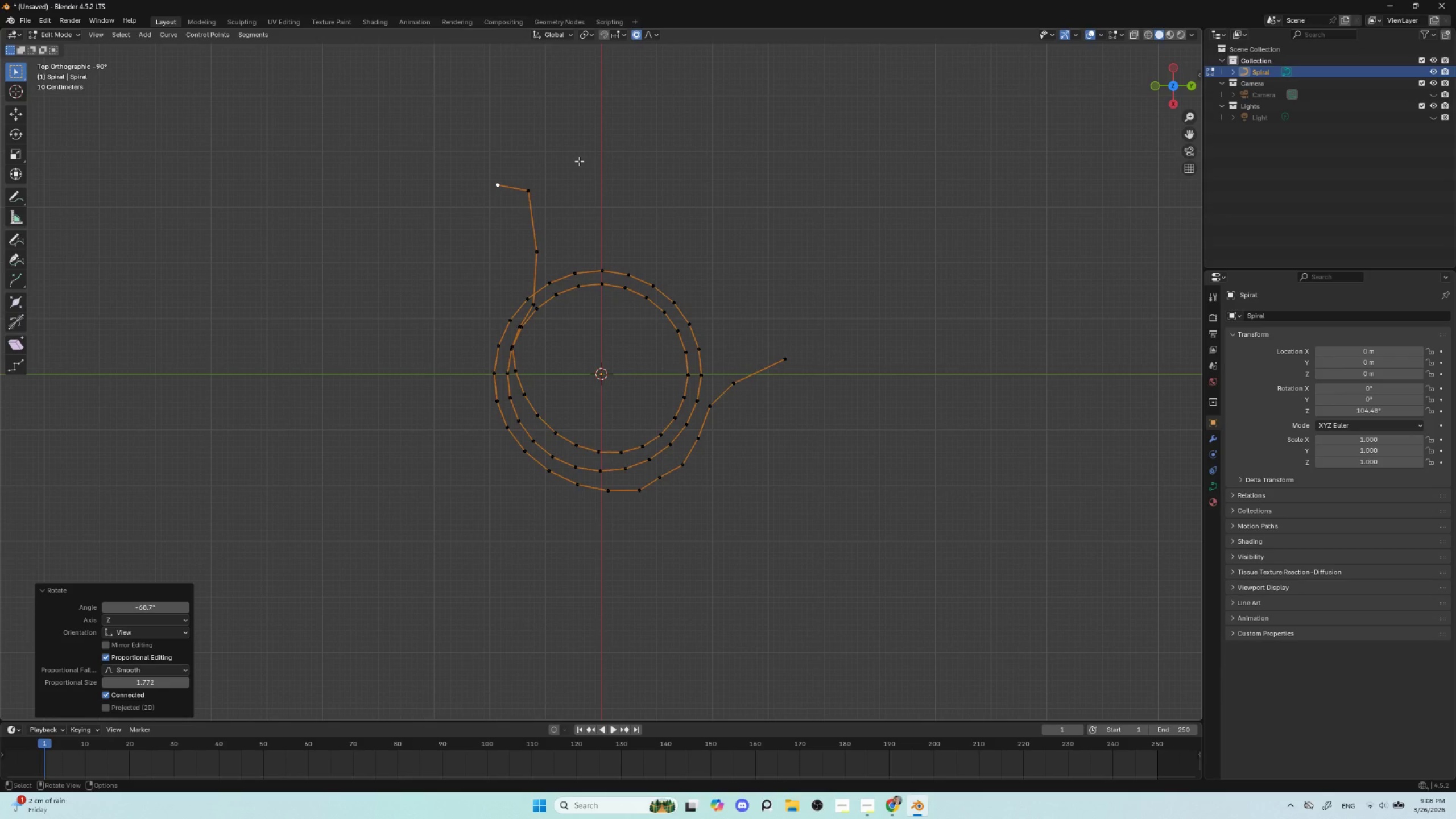 
key(G)
 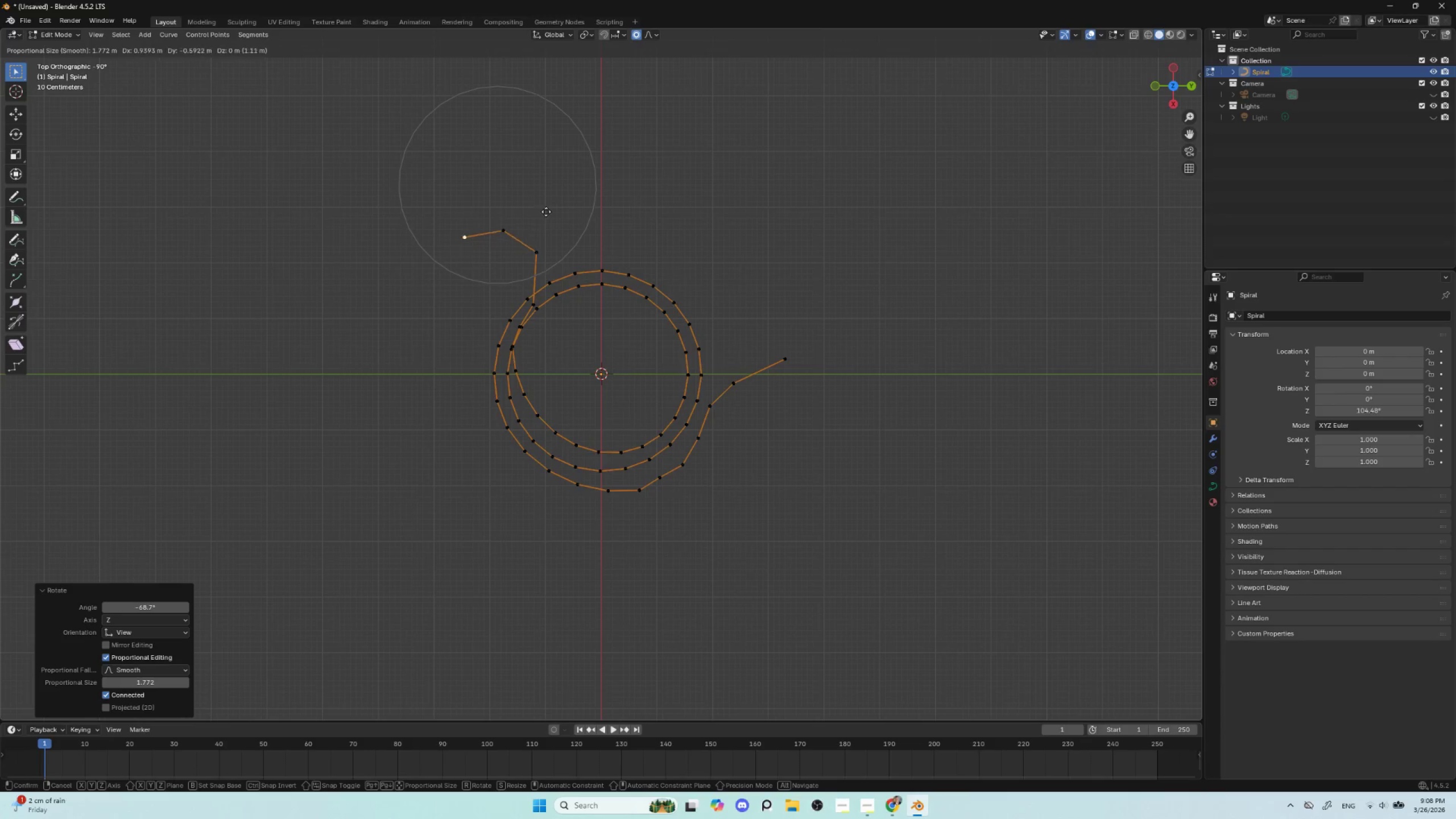 
left_click([546, 212])
 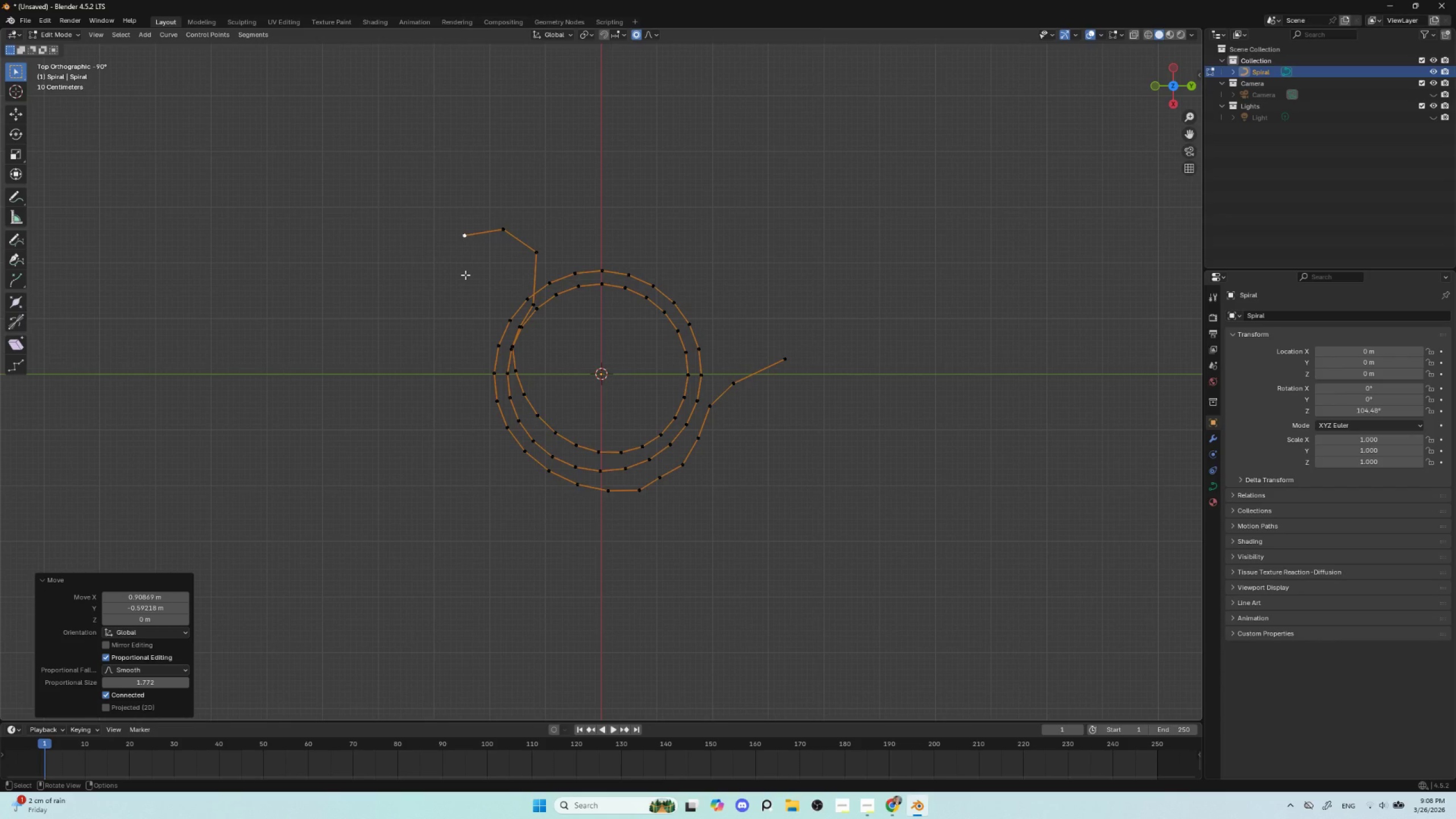 
key(E)
 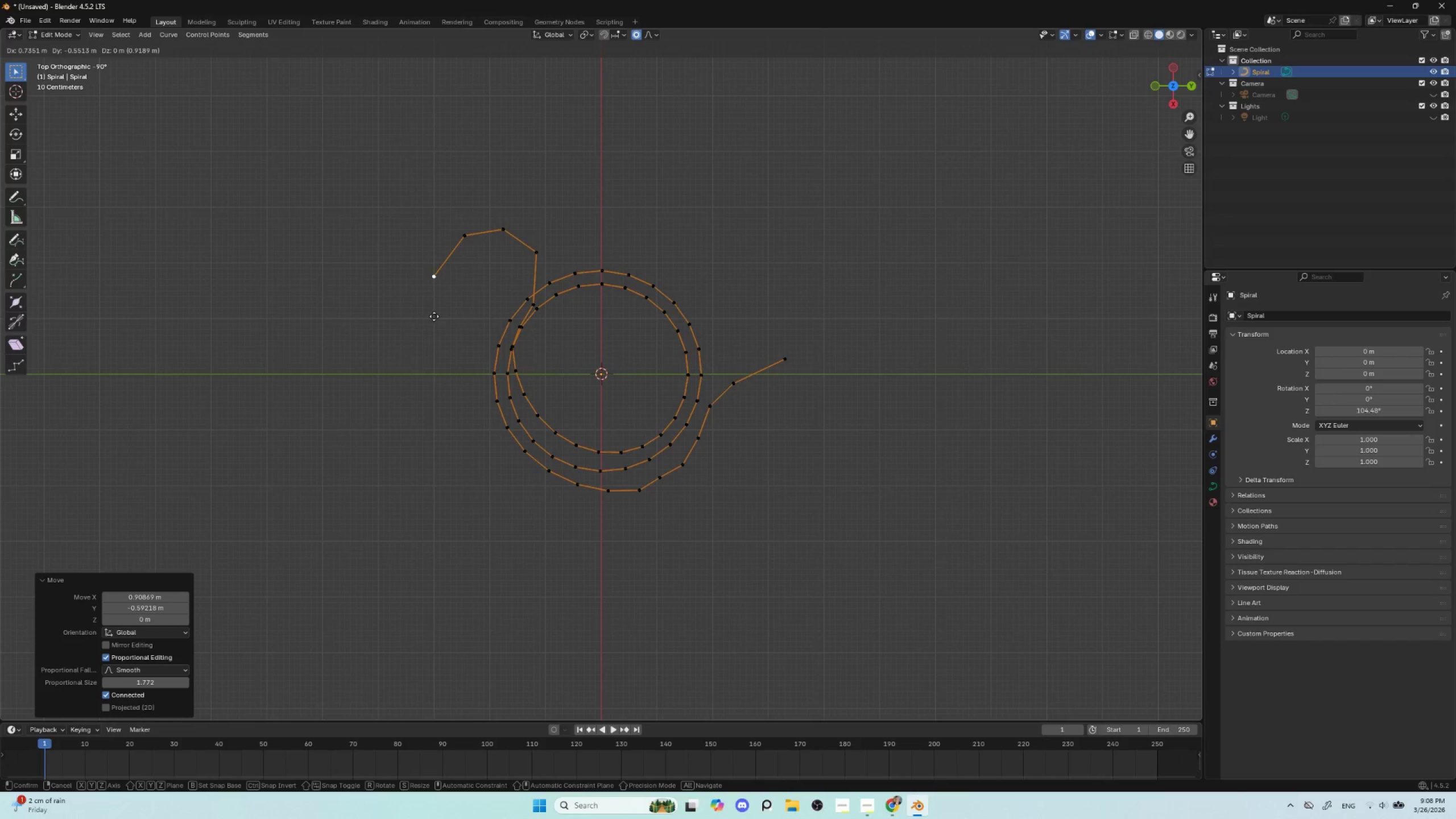 
left_click([433, 317])
 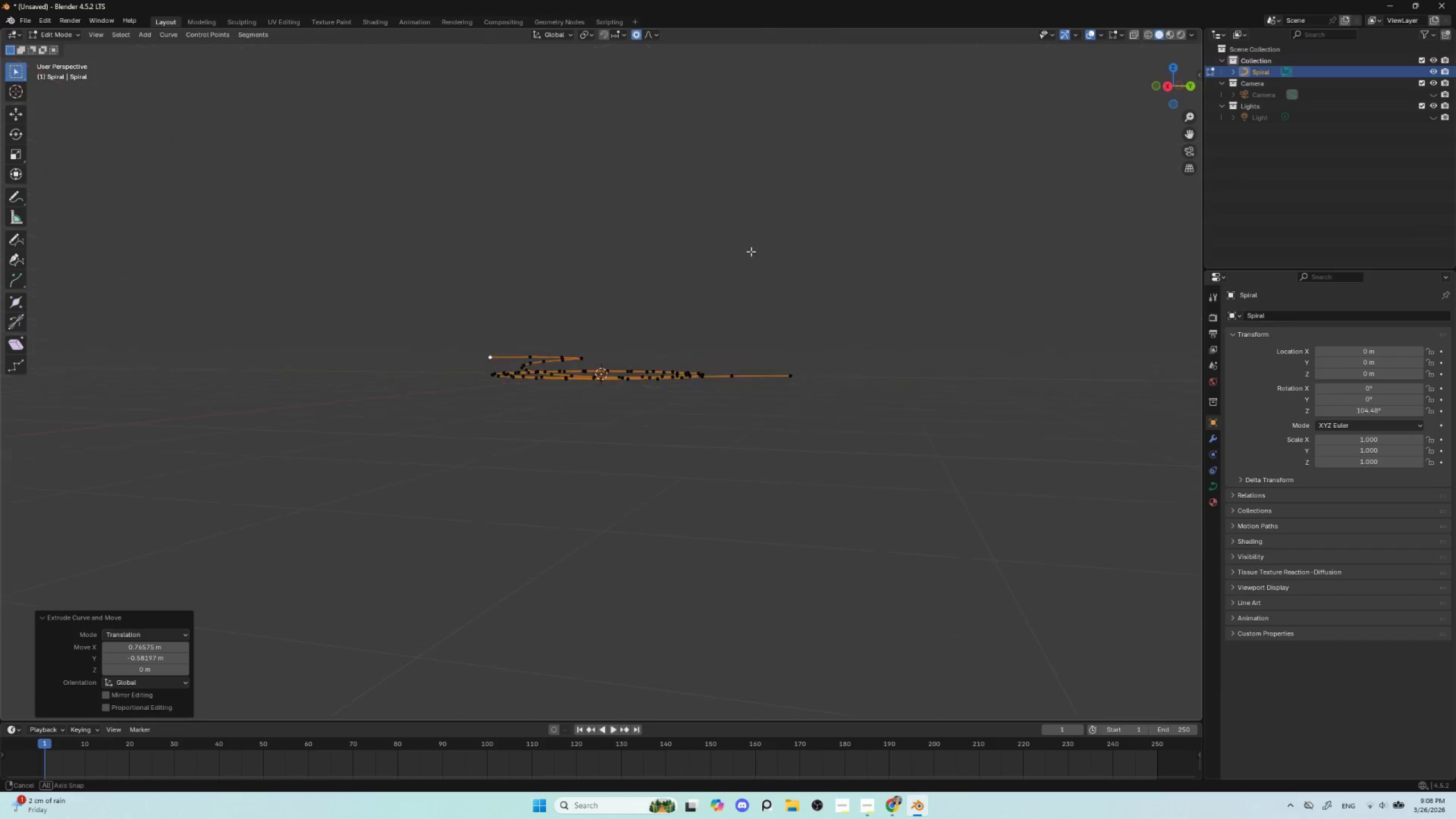 
scroll: coordinate [617, 457], scroll_direction: up, amount: 2.0
 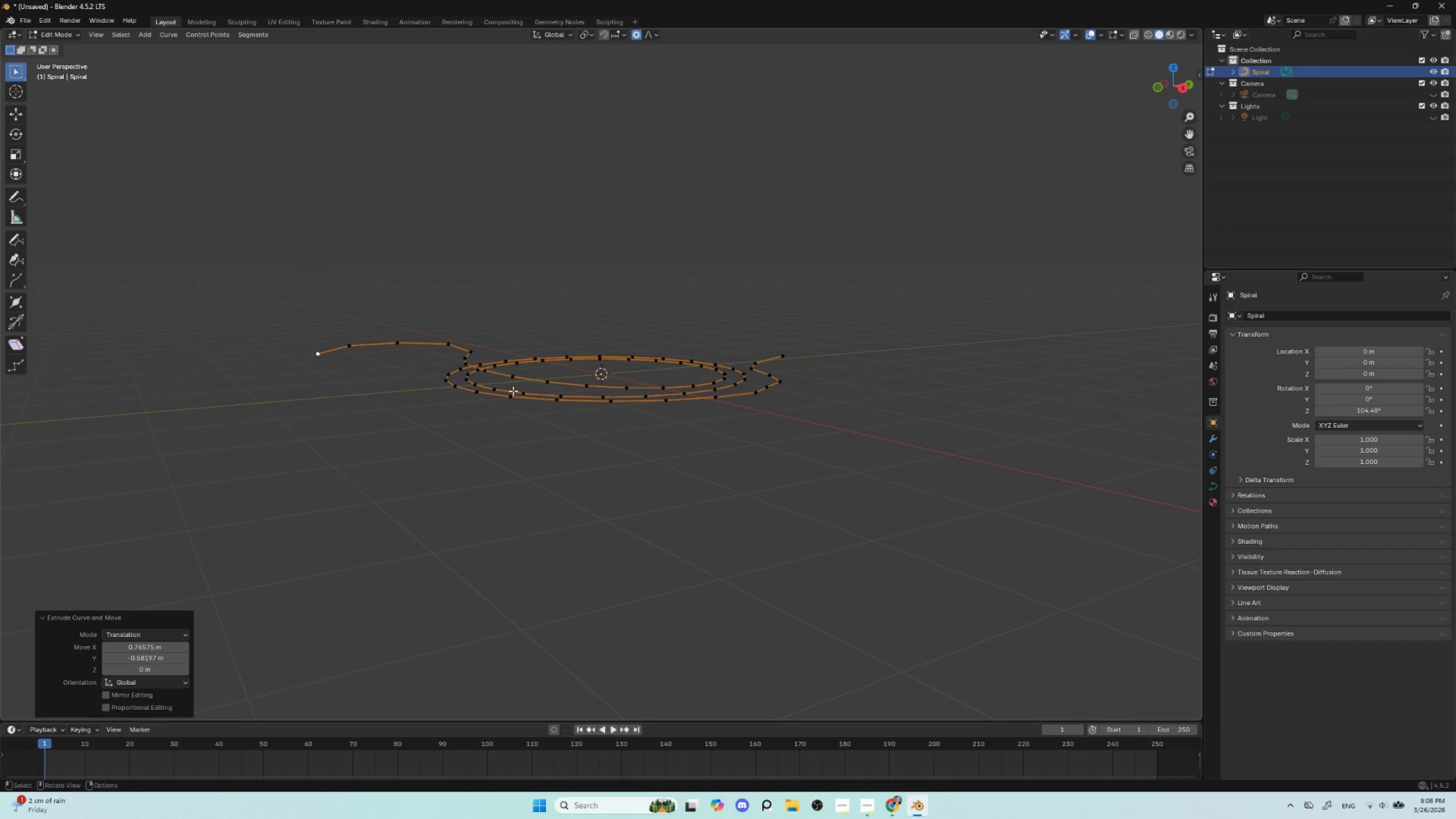 
left_click([522, 391])
 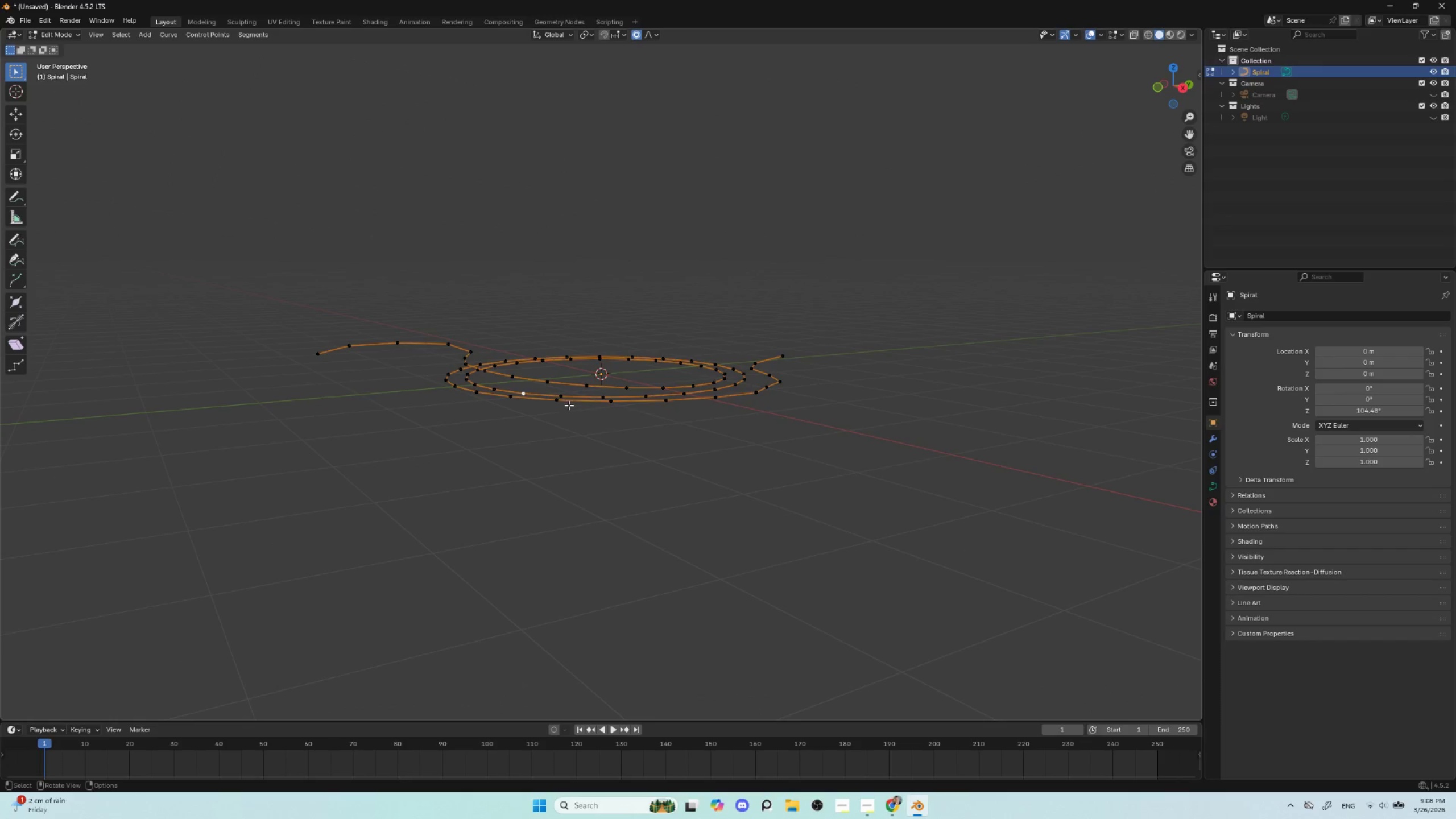 
type(gz)
 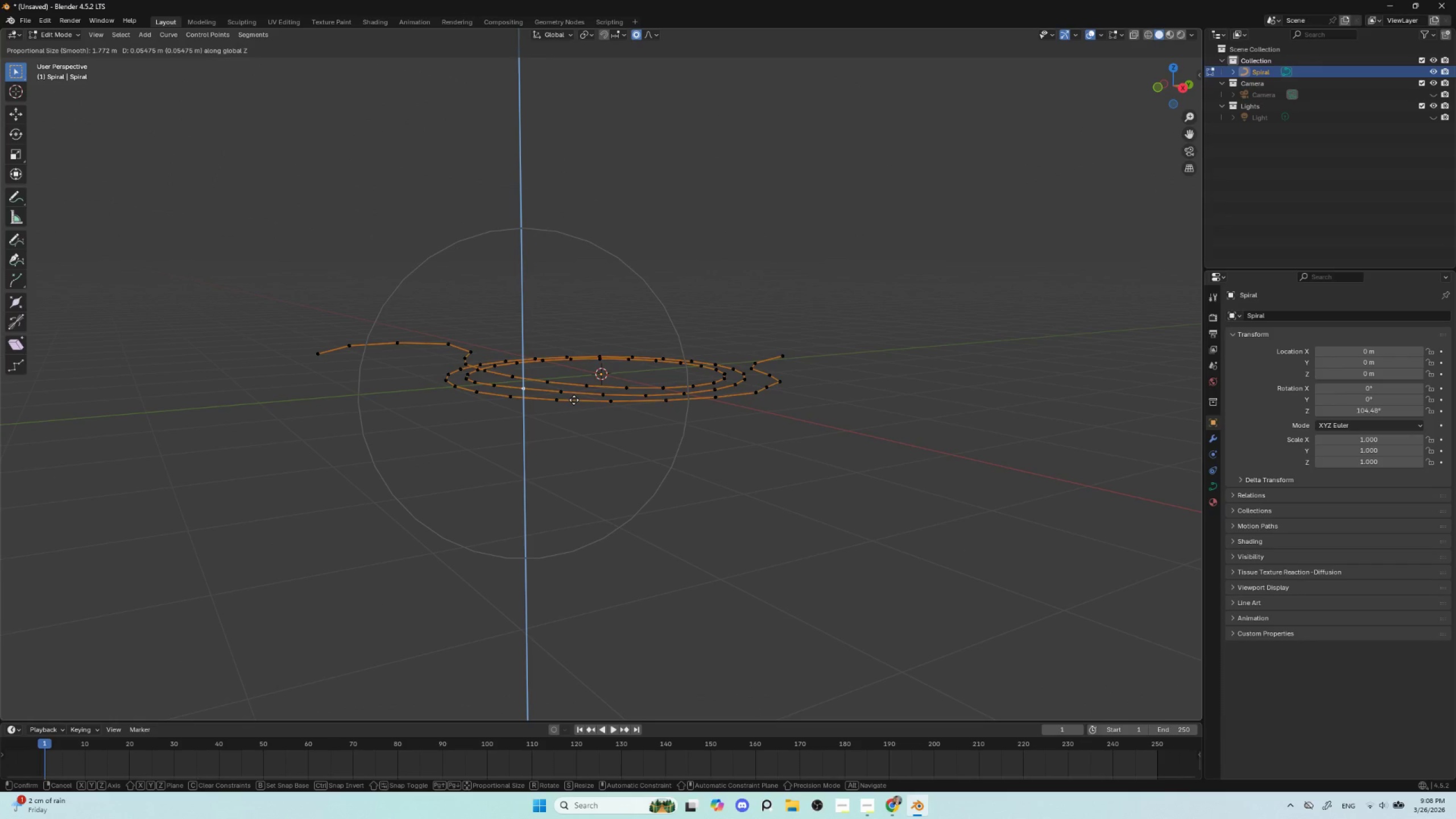 
scroll: coordinate [574, 400], scroll_direction: down, amount: 6.0
 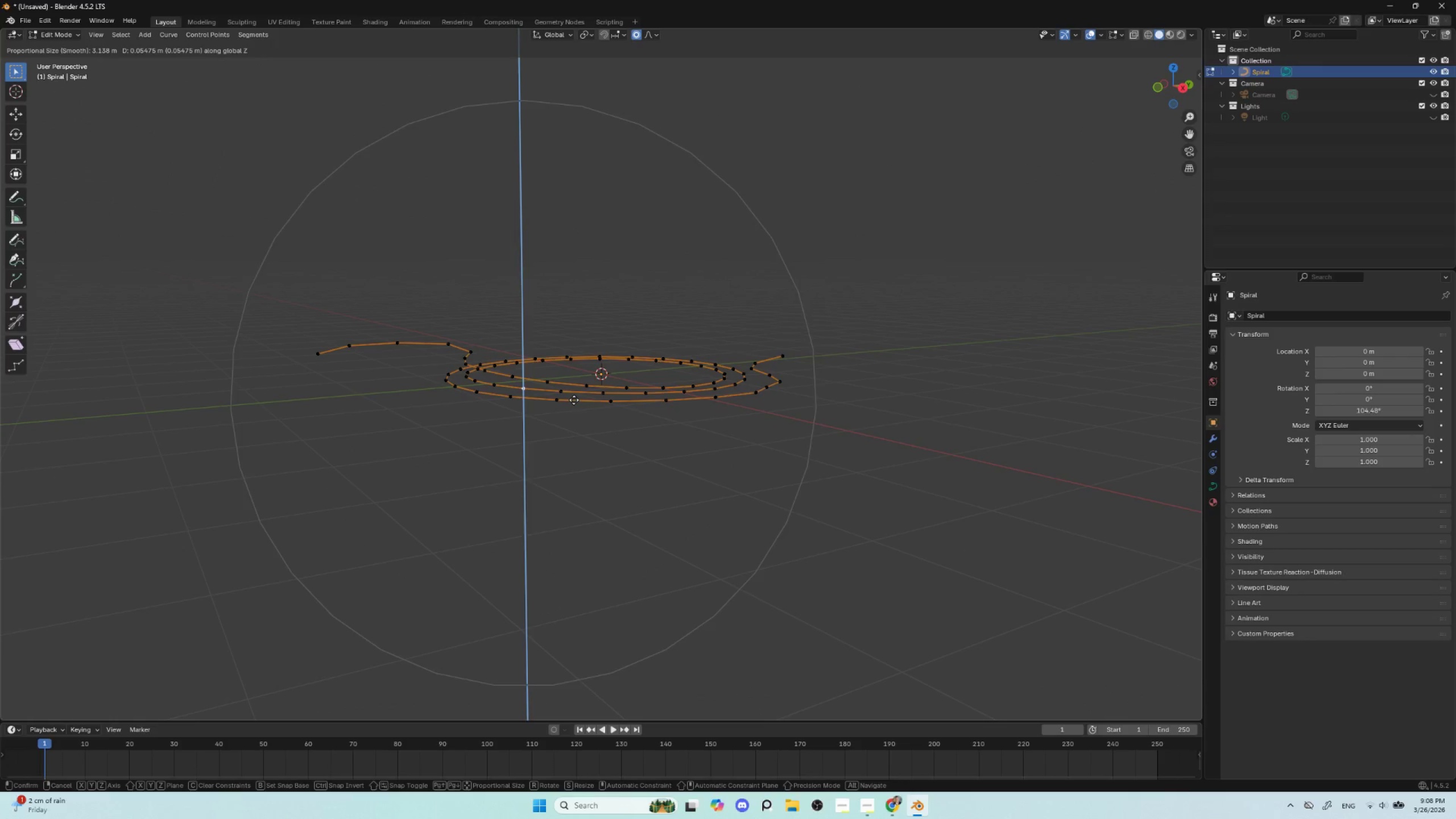 
left_click([574, 400])
 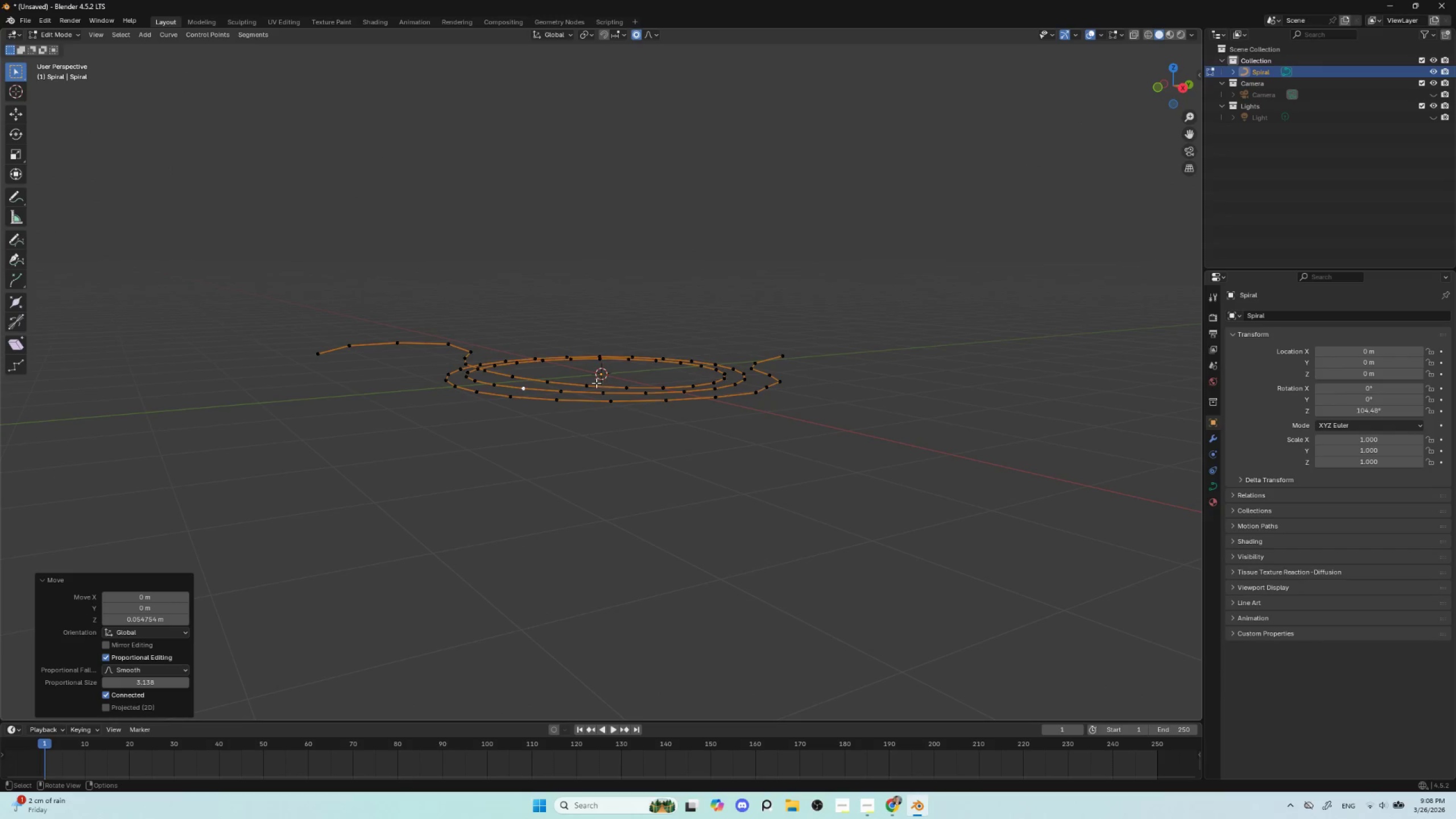 
left_click([586, 380])
 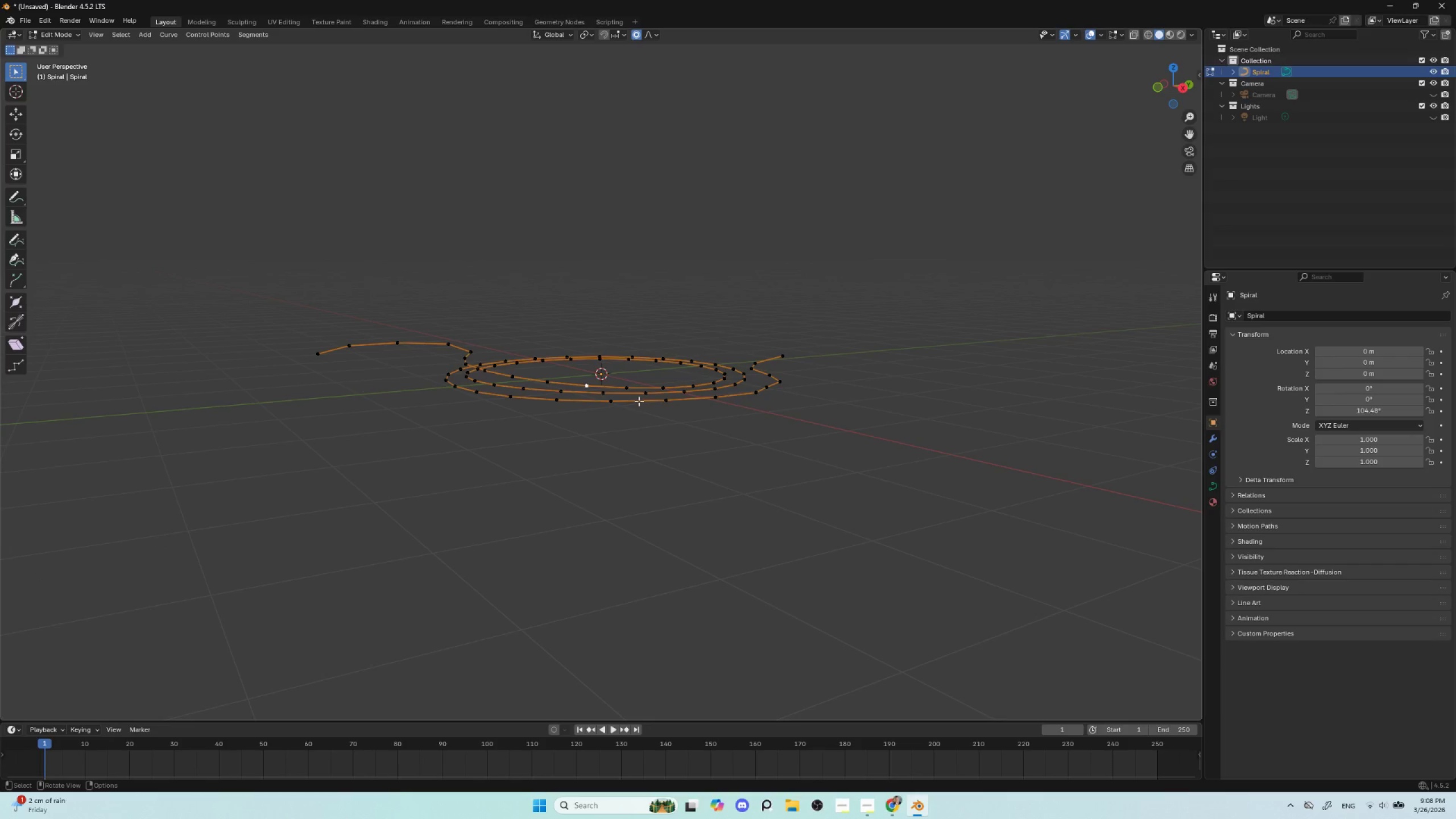 
type(gz)
 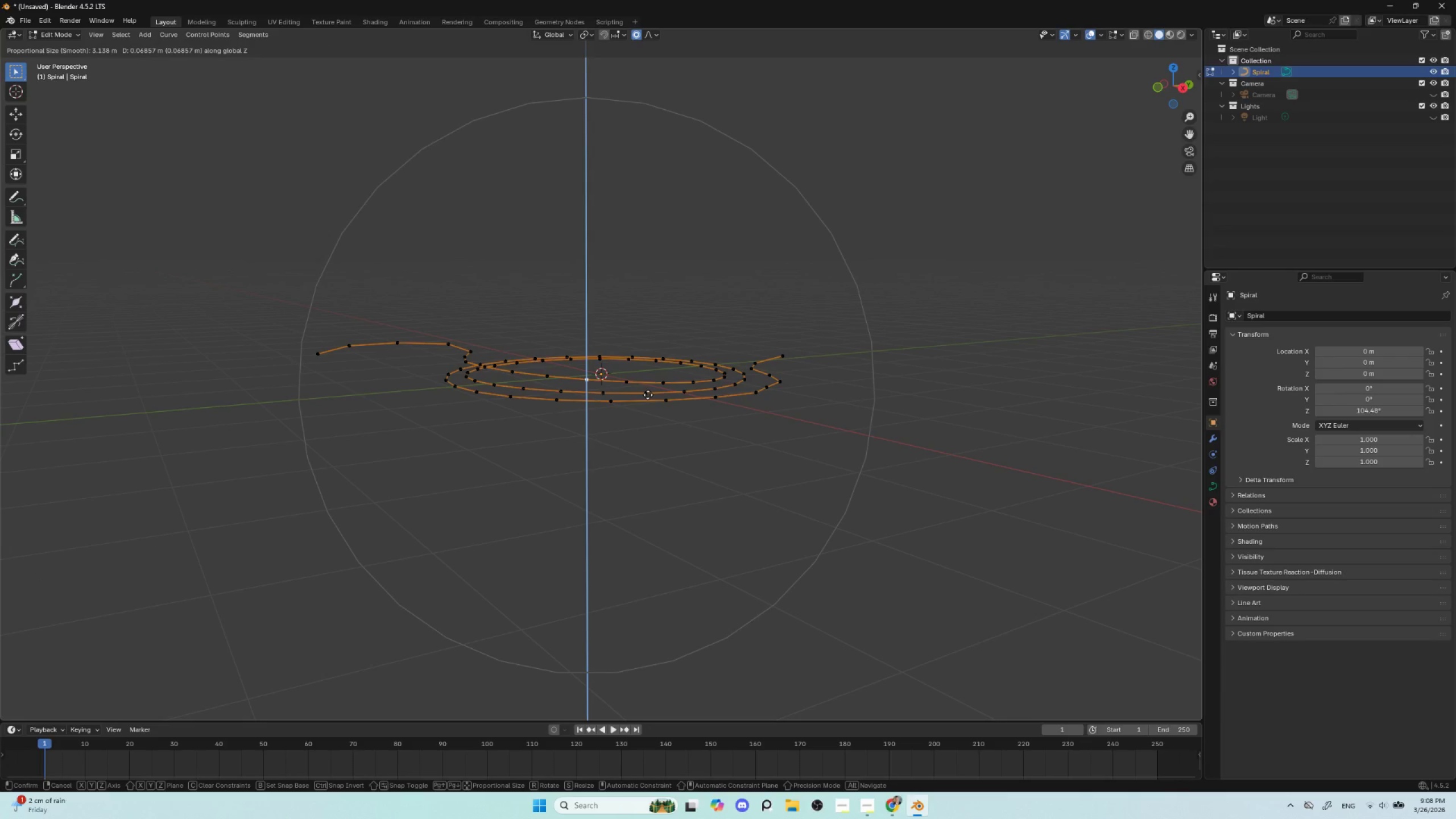 
left_click([648, 395])
 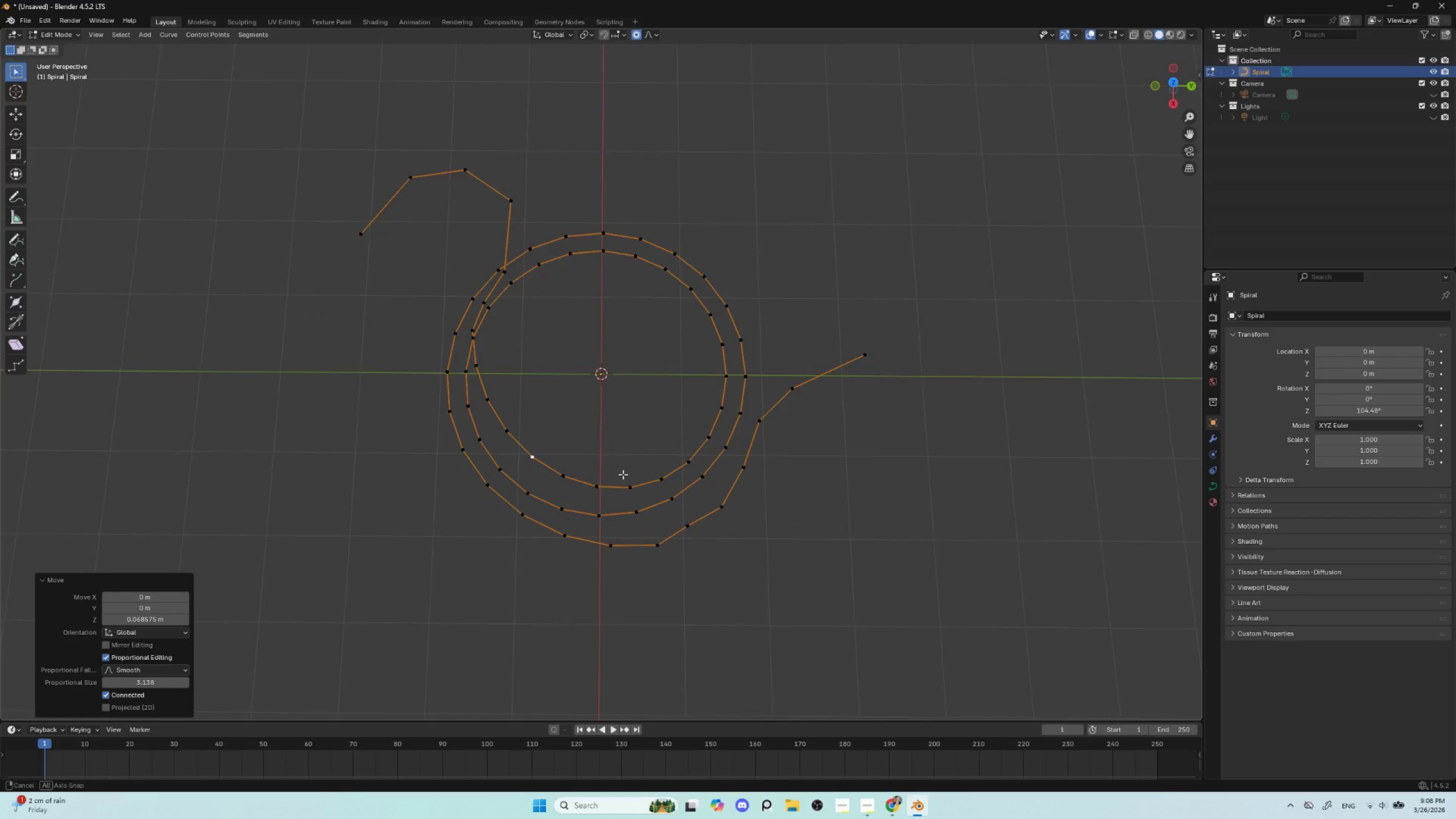 
hold_key(key=AltLeft, duration=0.64)
 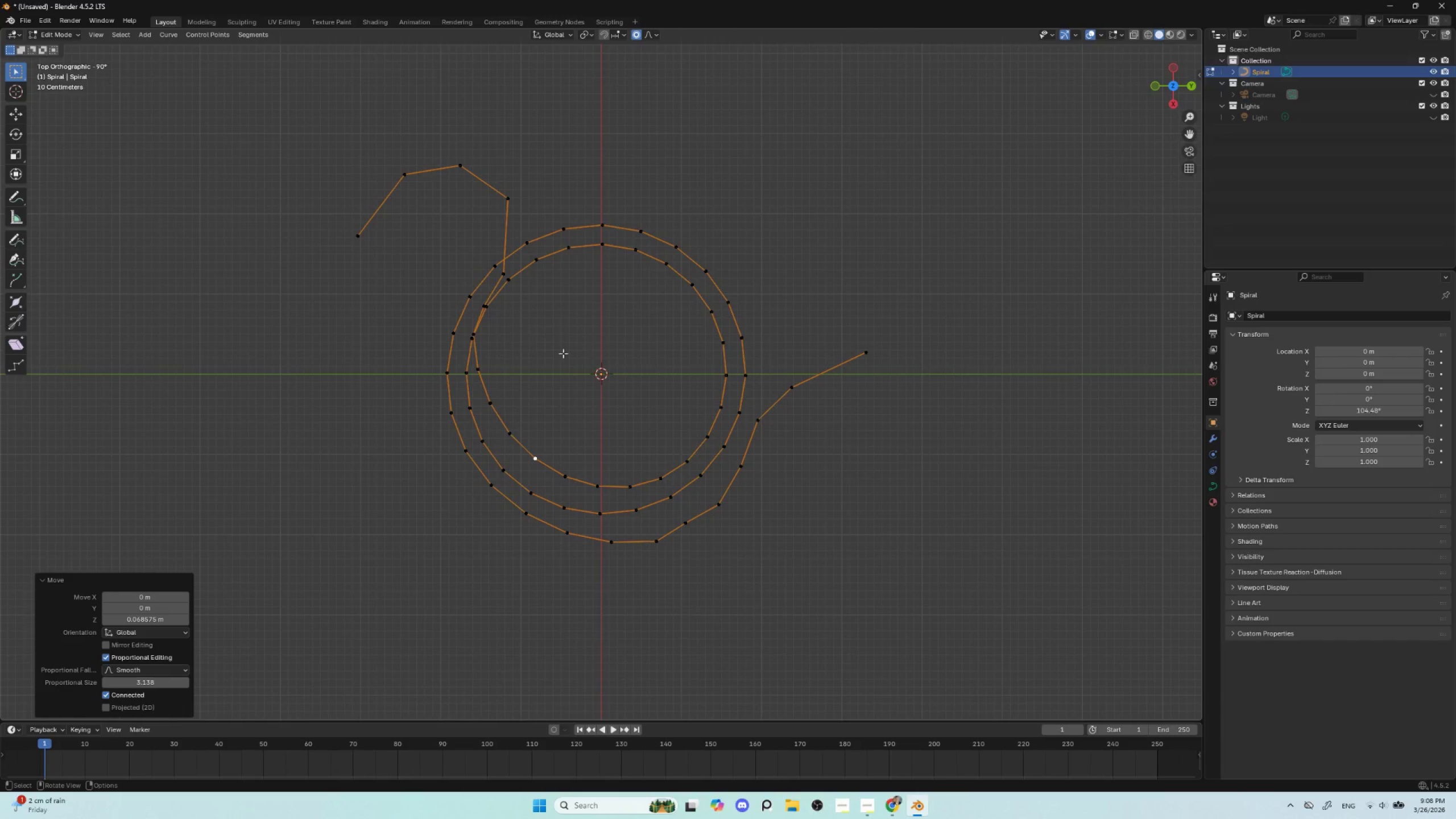 
key(Tab)
 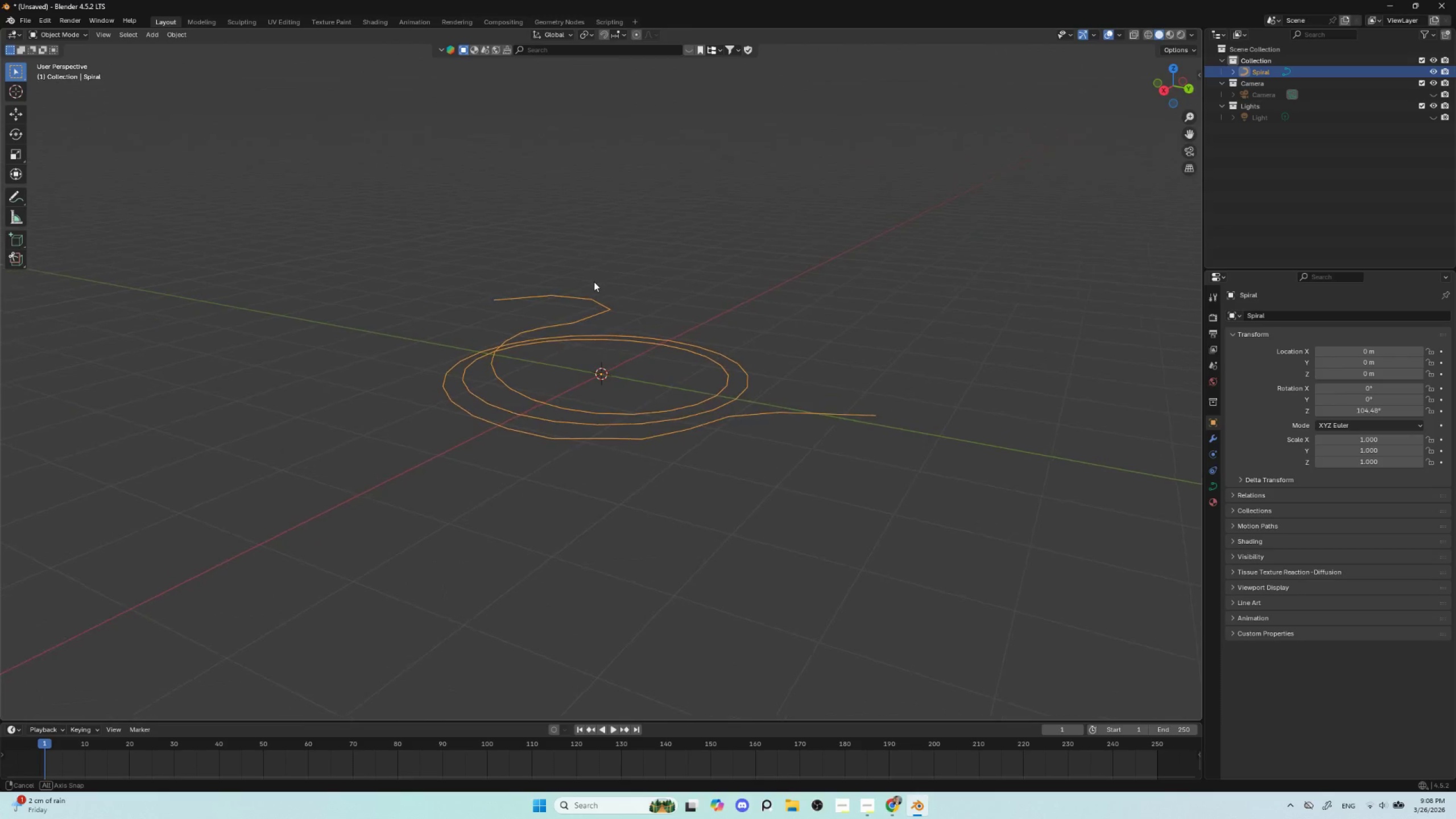 
hold_key(key=AltLeft, duration=0.45)
 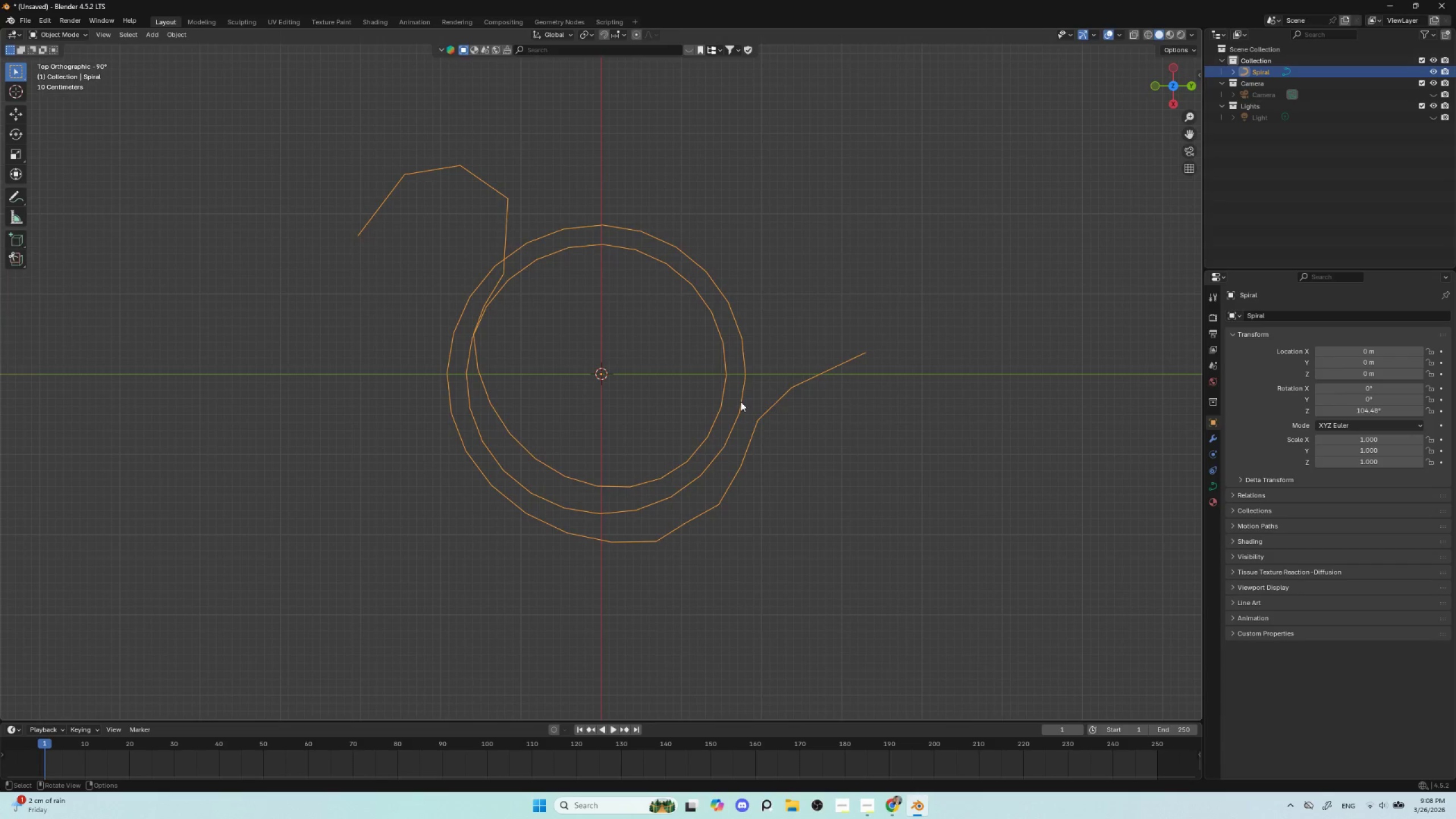 
key(Tab)
 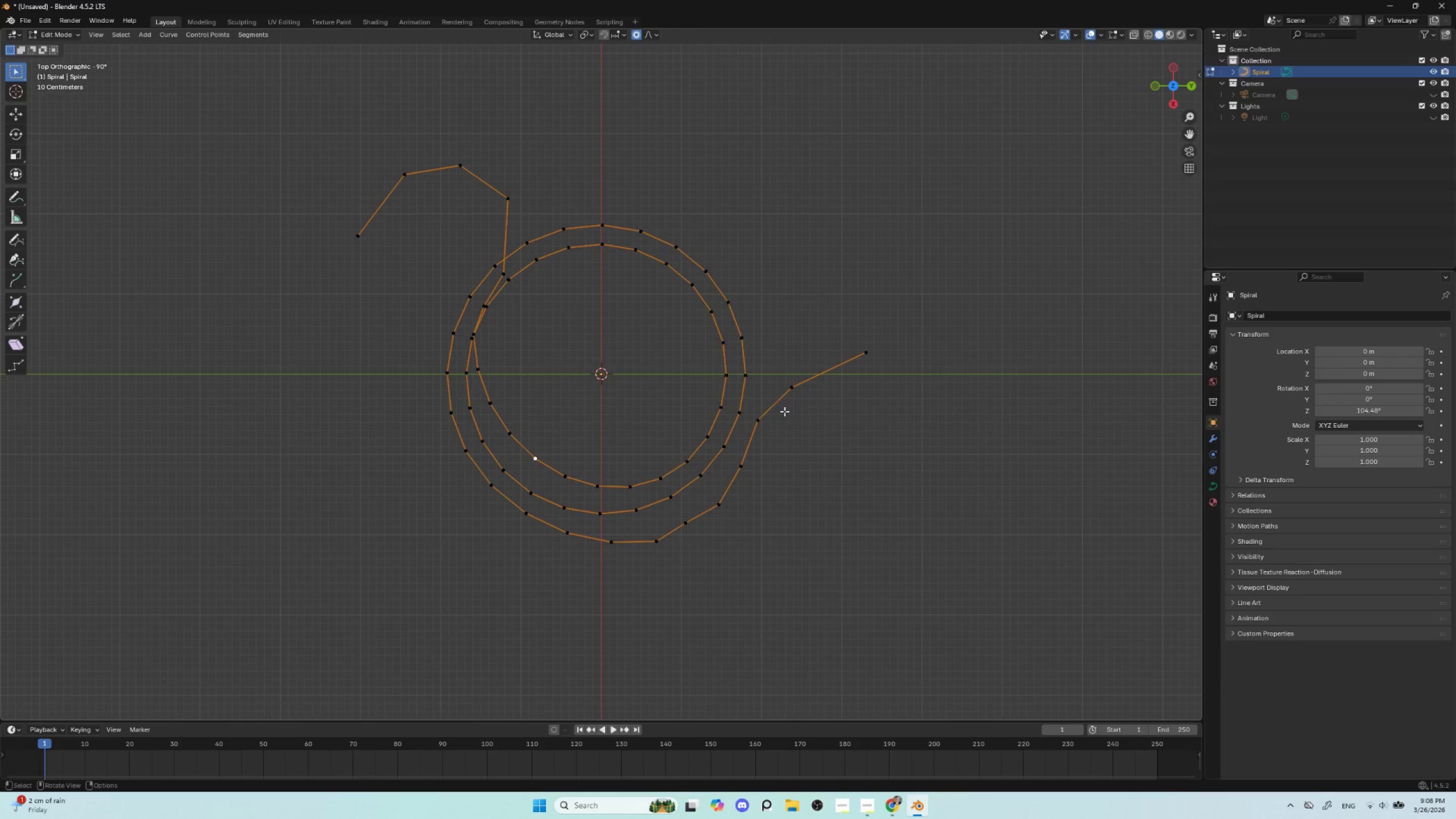 
hold_key(key=ShiftLeft, duration=0.56)
 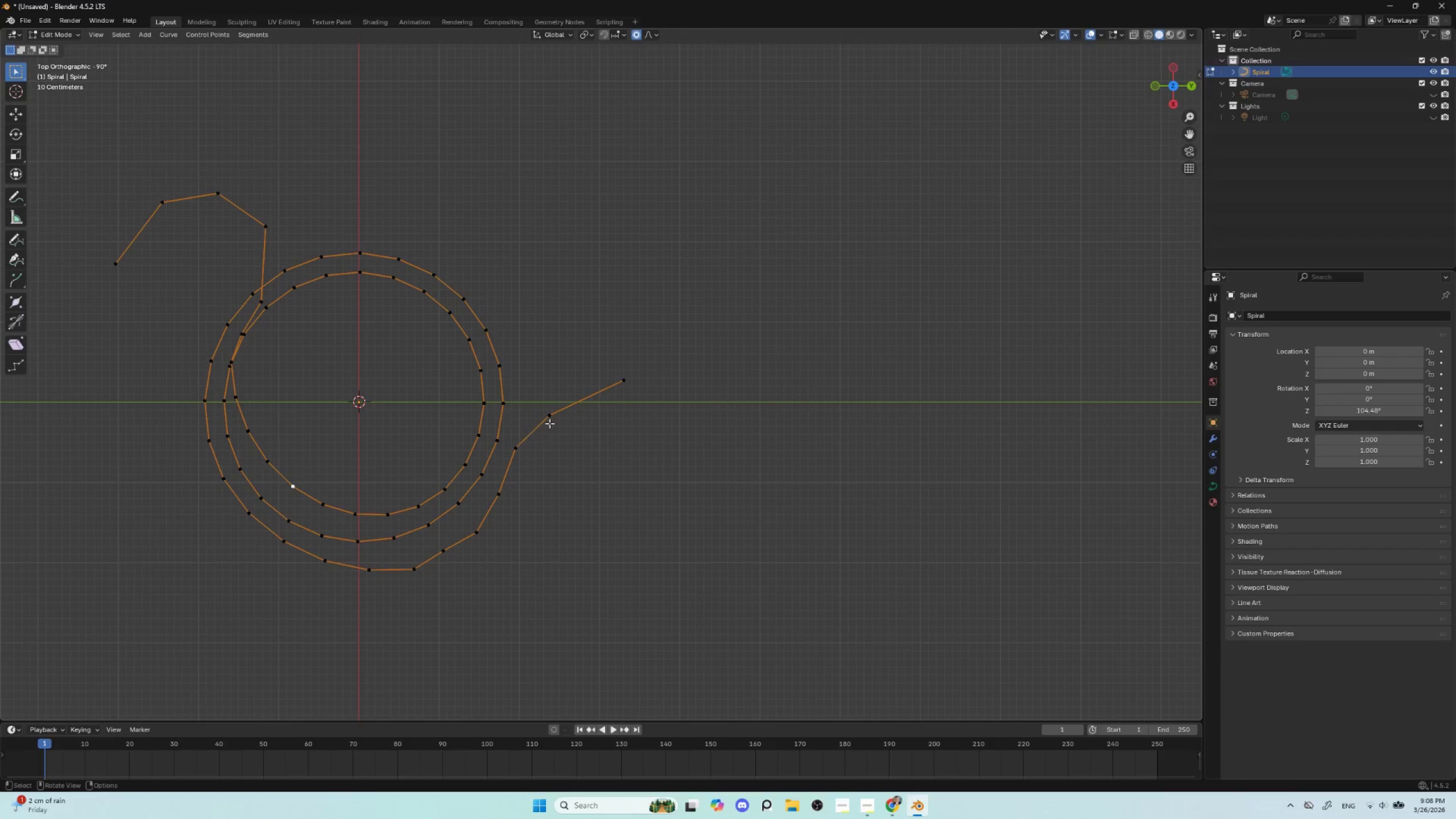 
left_click([552, 419])
 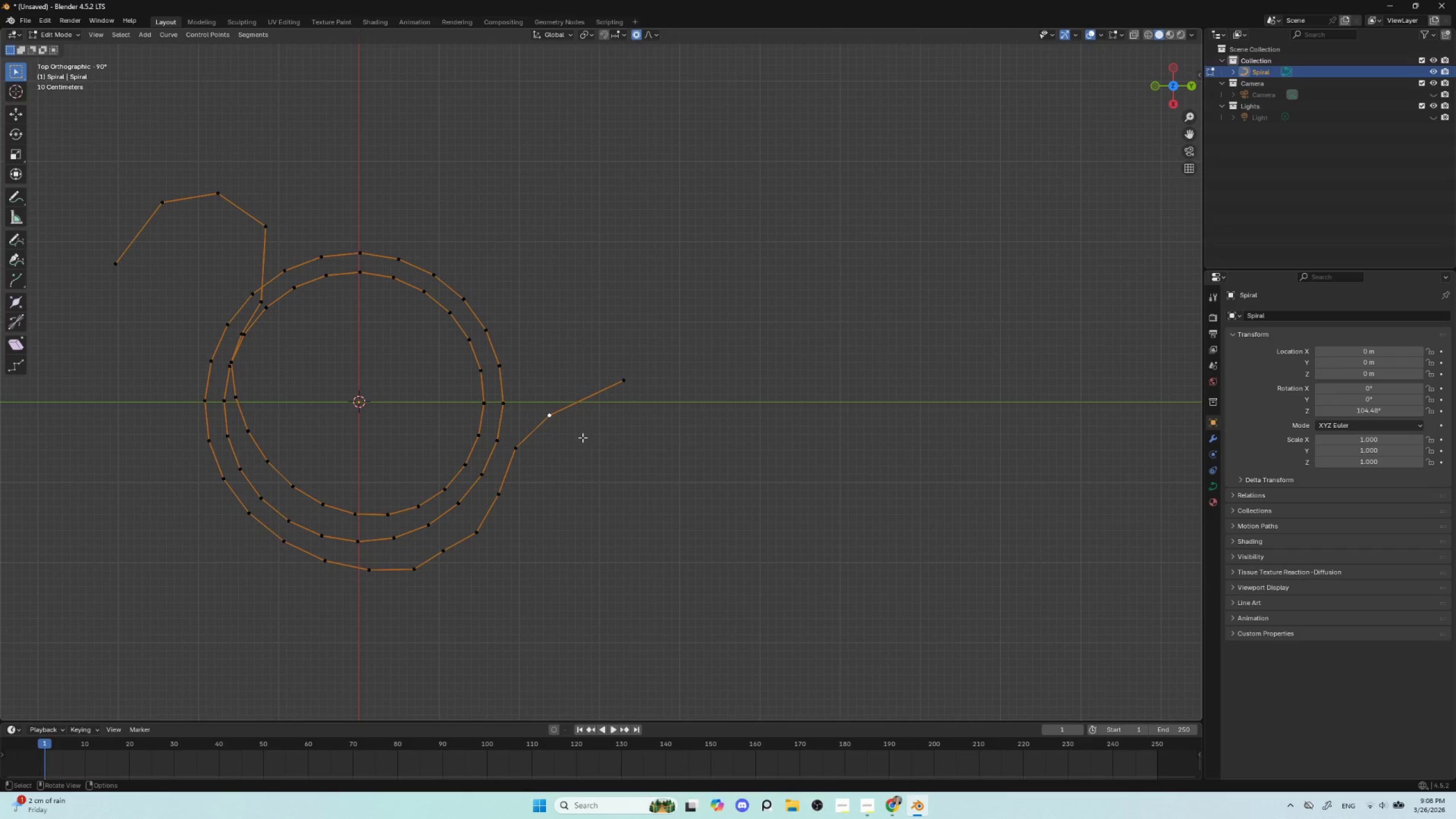 
key(G)
 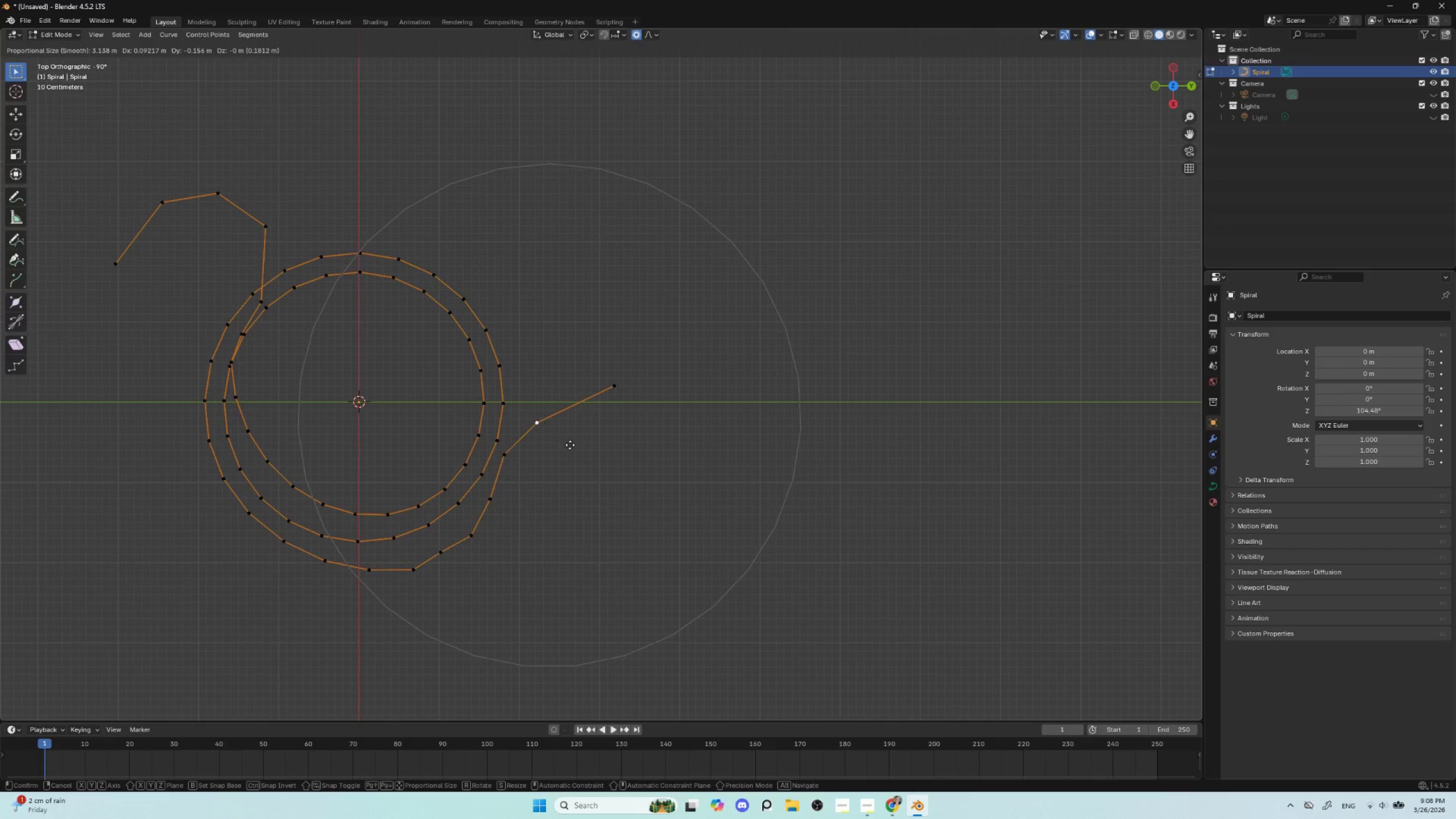 
scroll: coordinate [573, 442], scroll_direction: up, amount: 11.0
 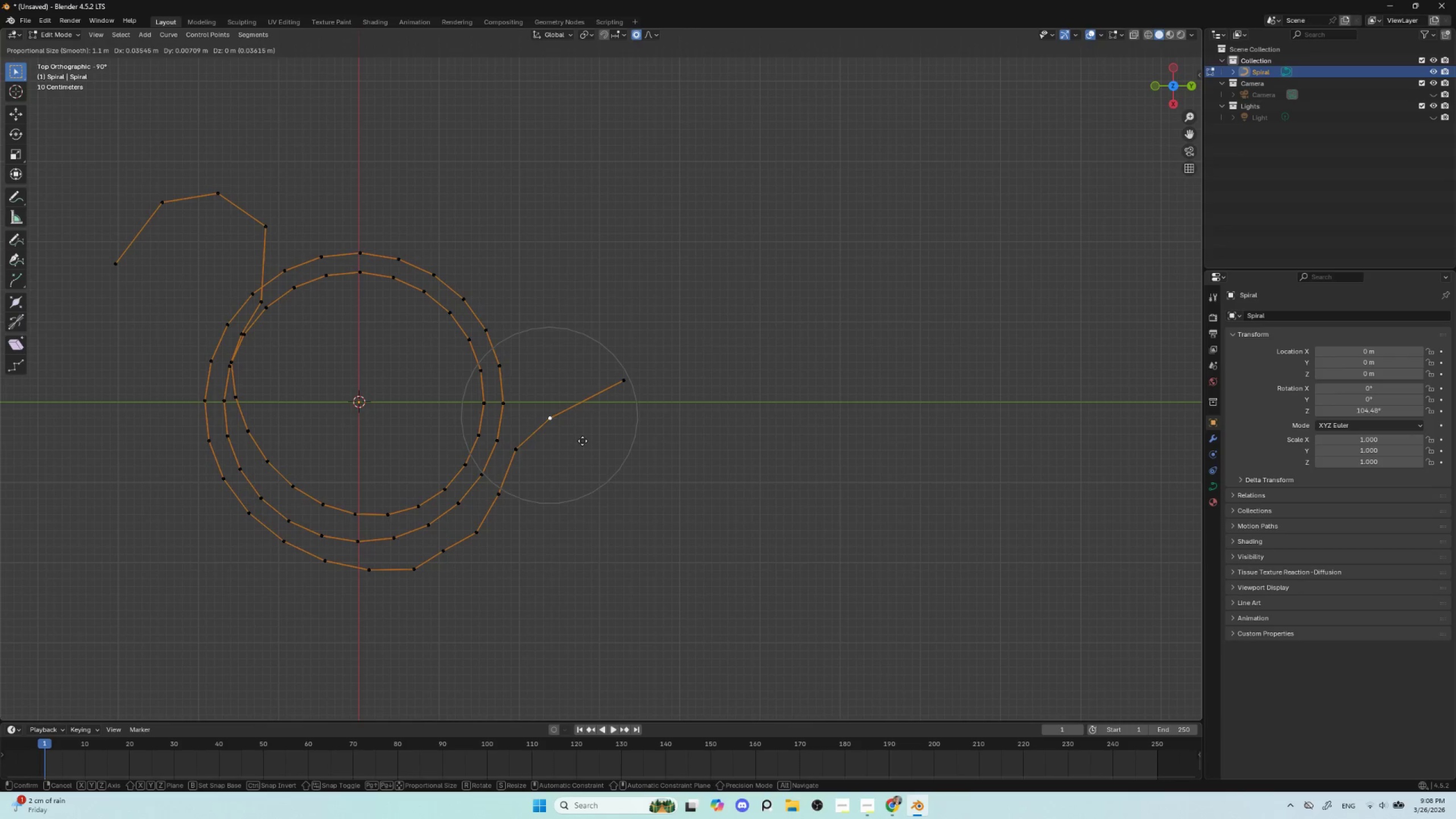 
key(Escape)
 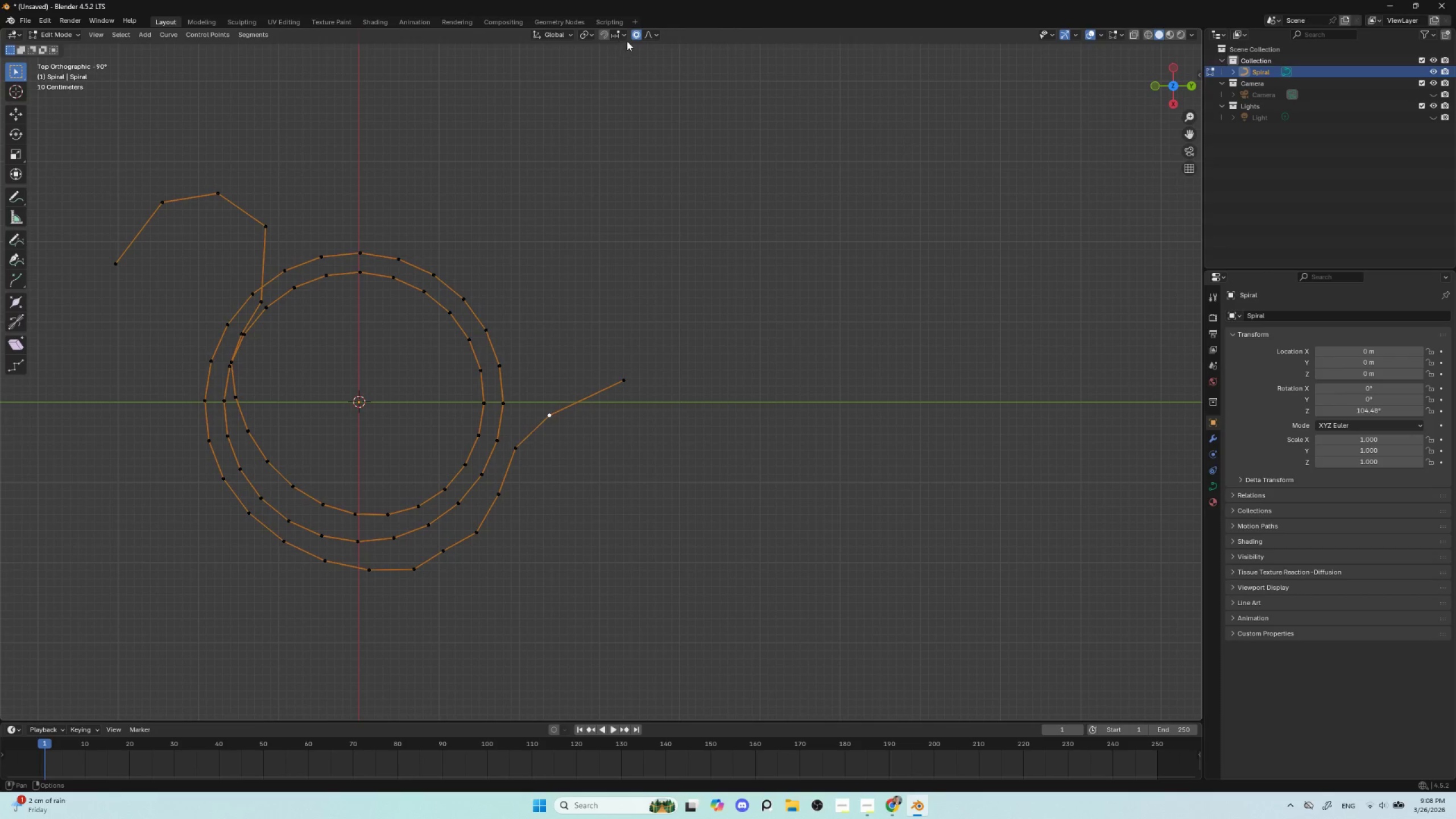 
left_click([638, 32])
 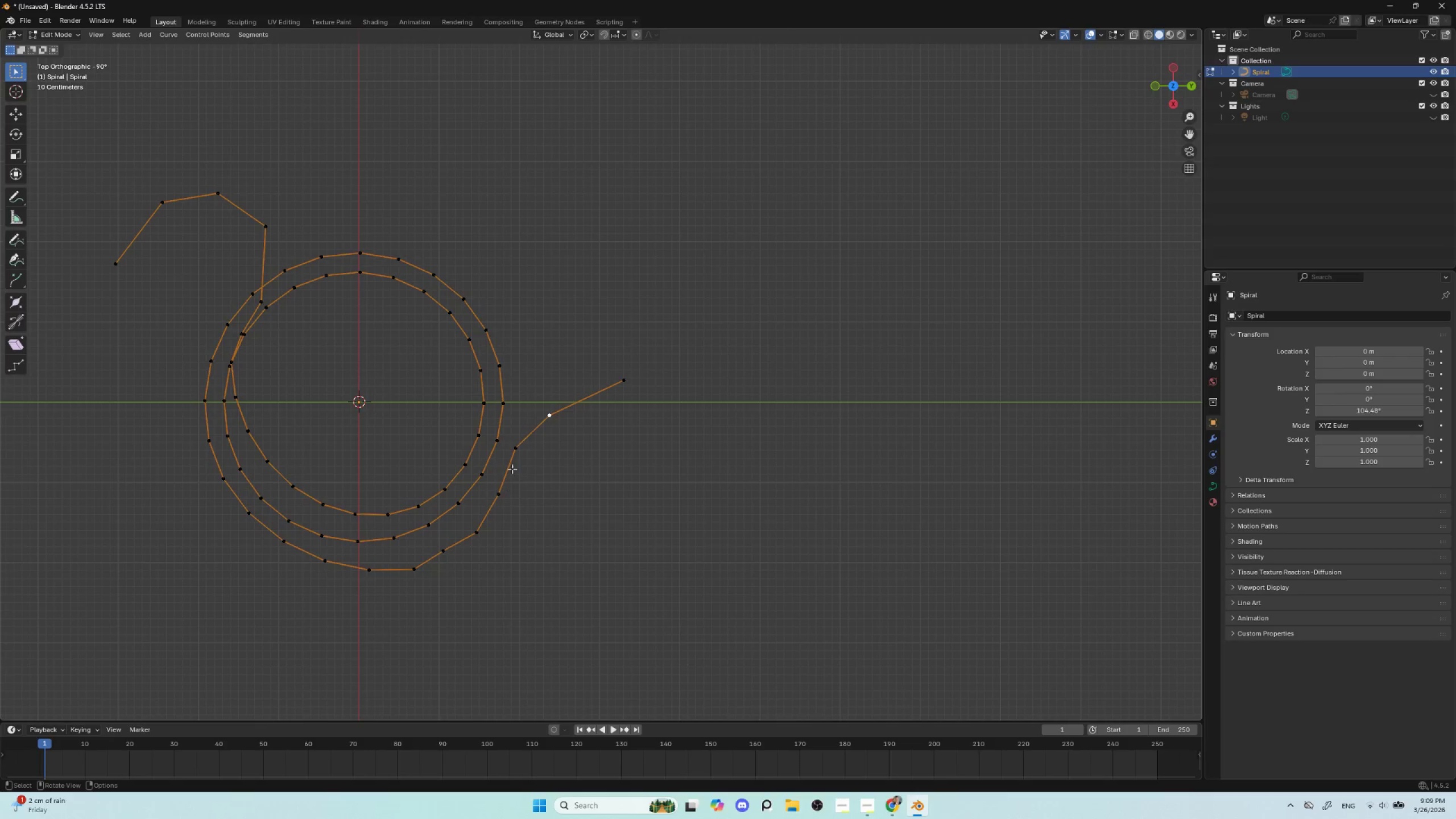 
left_click([512, 463])
 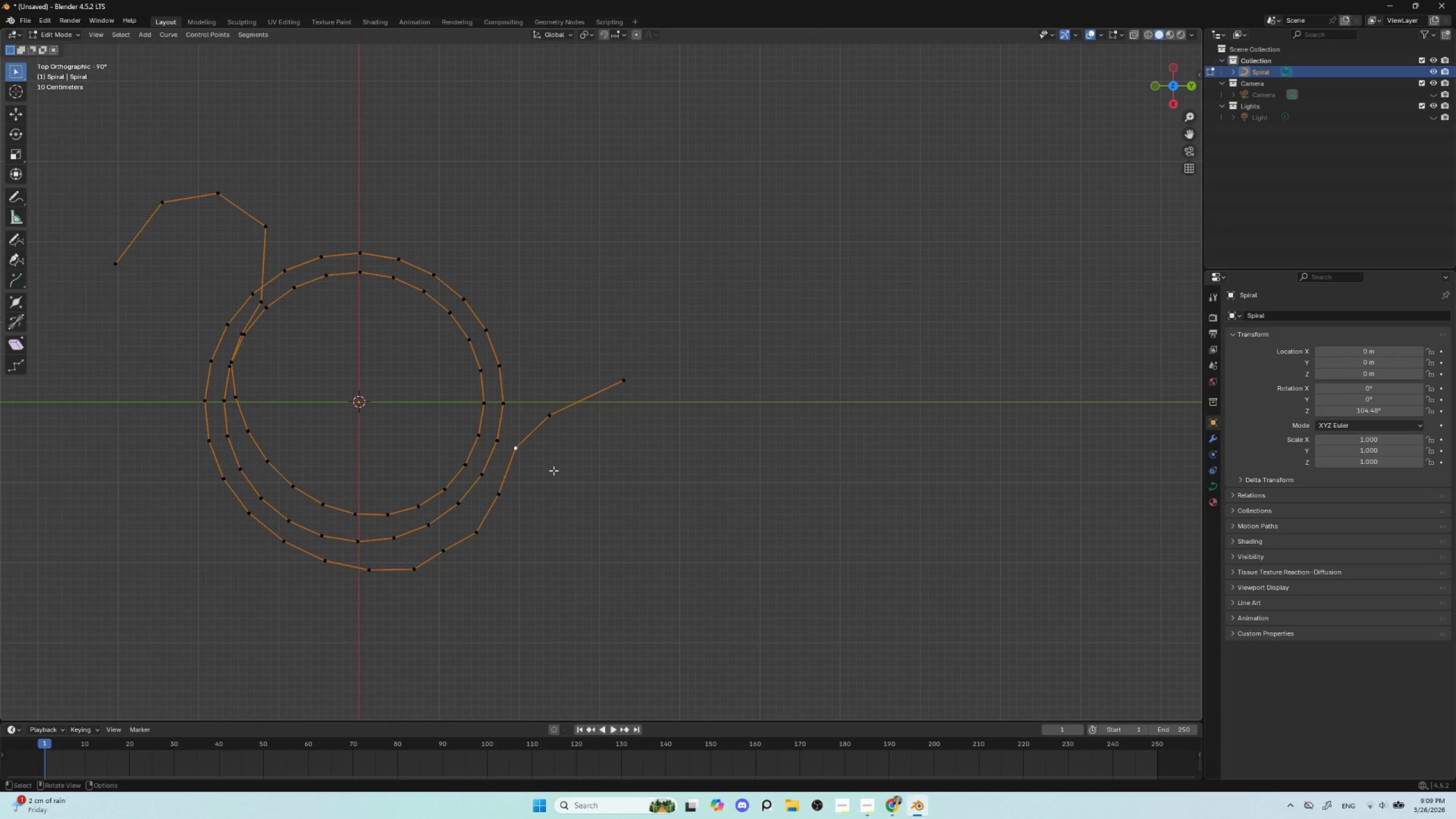 
key(G)
 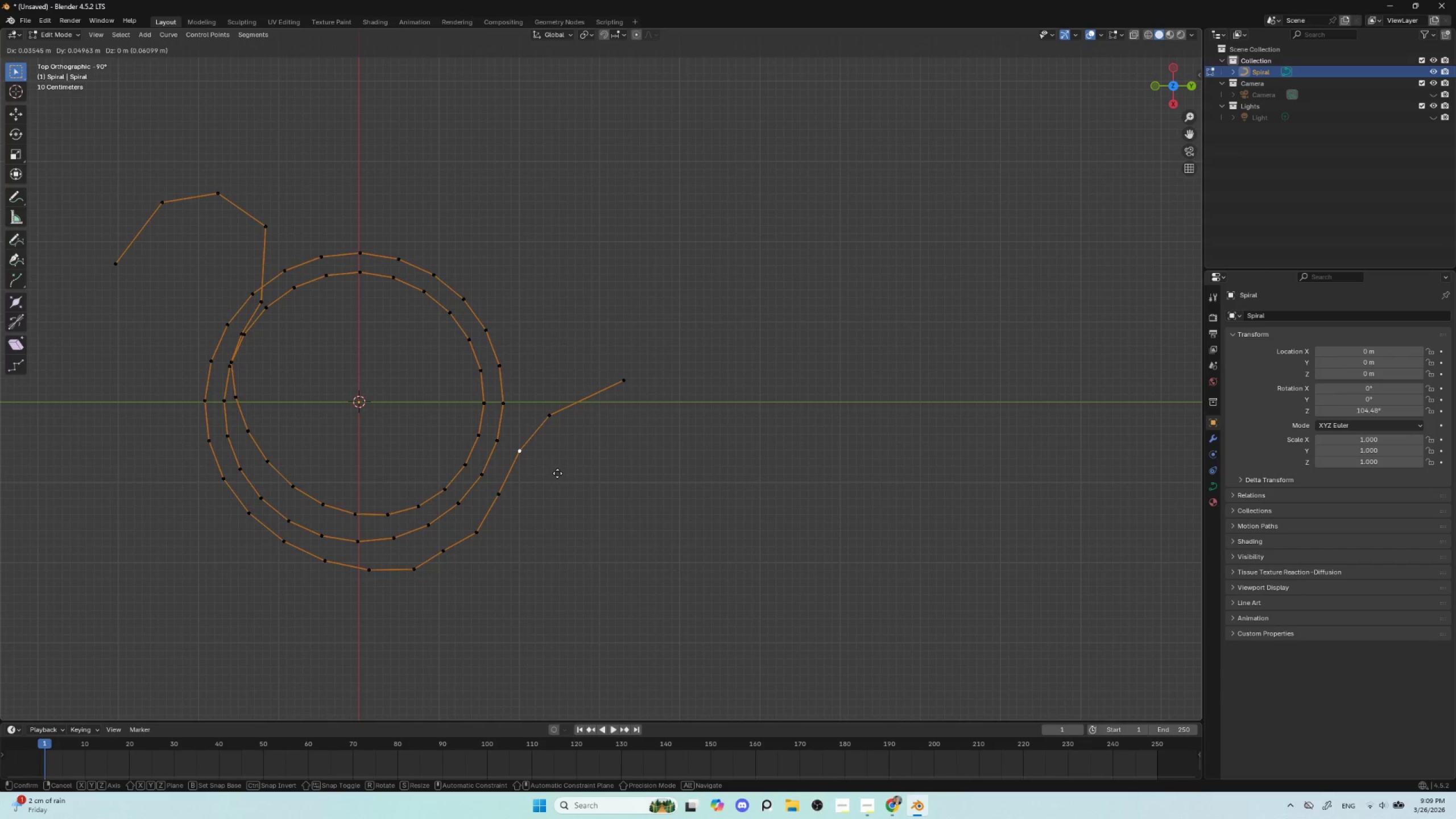 
left_click([557, 473])
 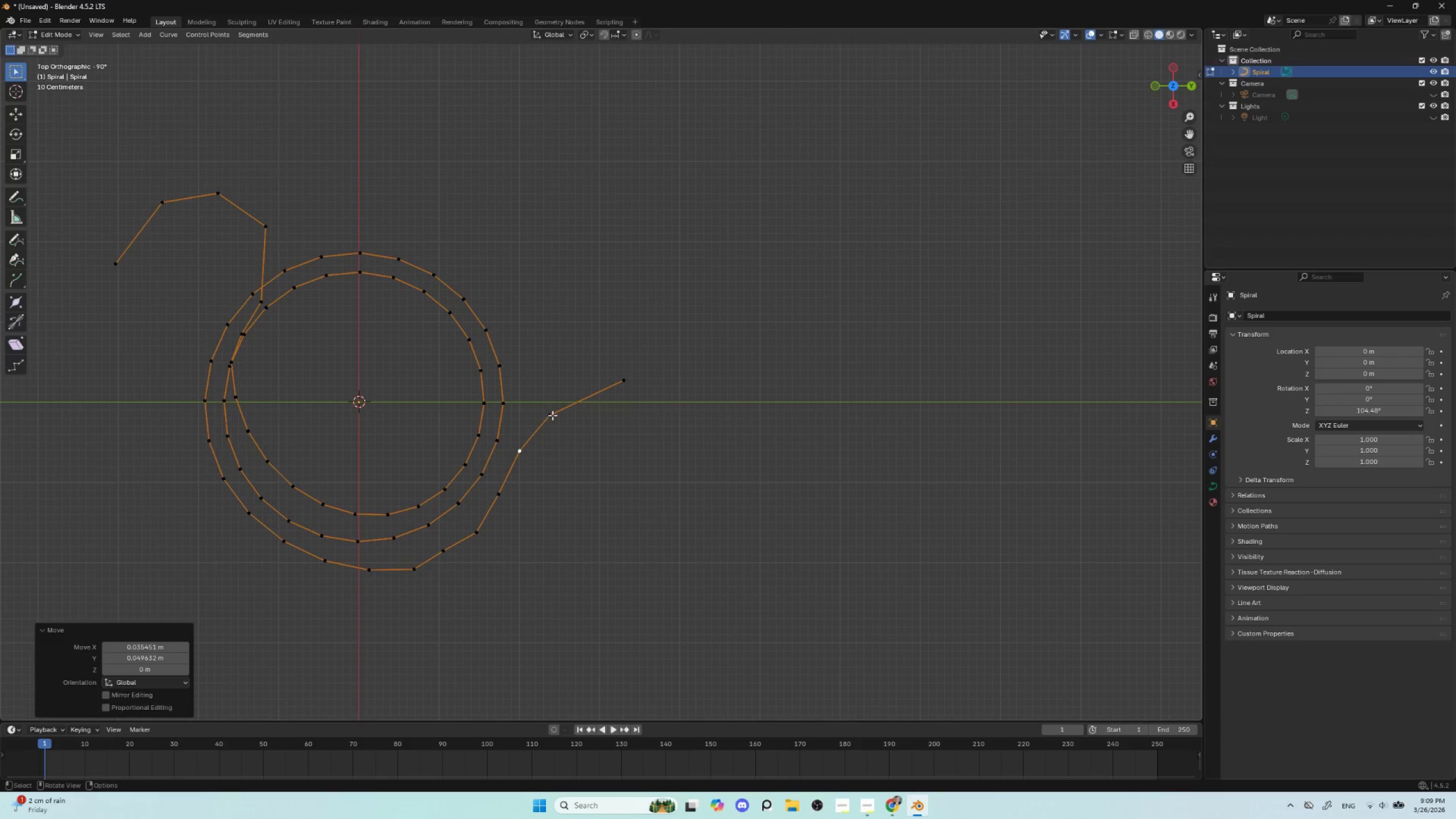 
double_click([552, 415])
 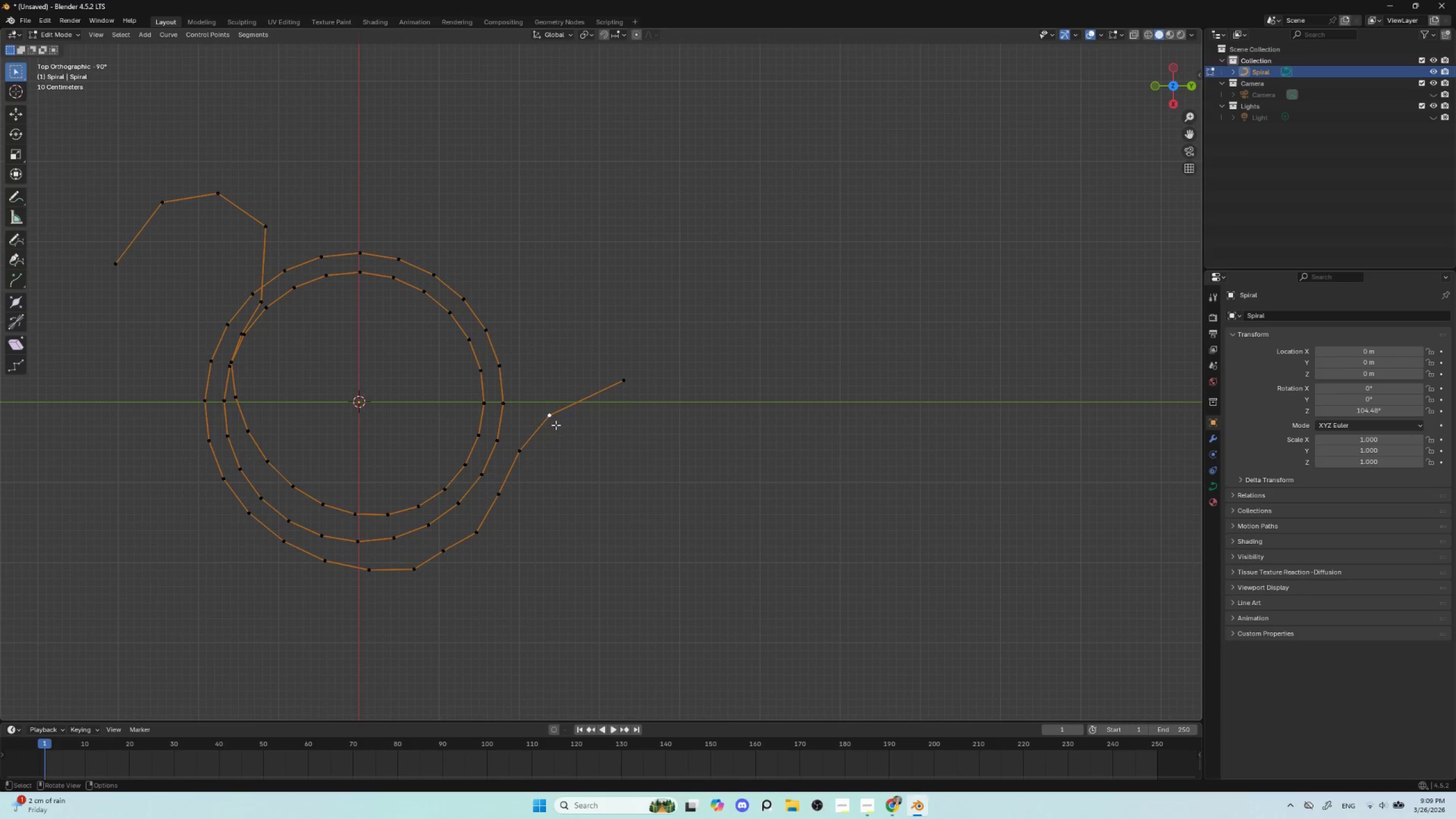 
key(G)
 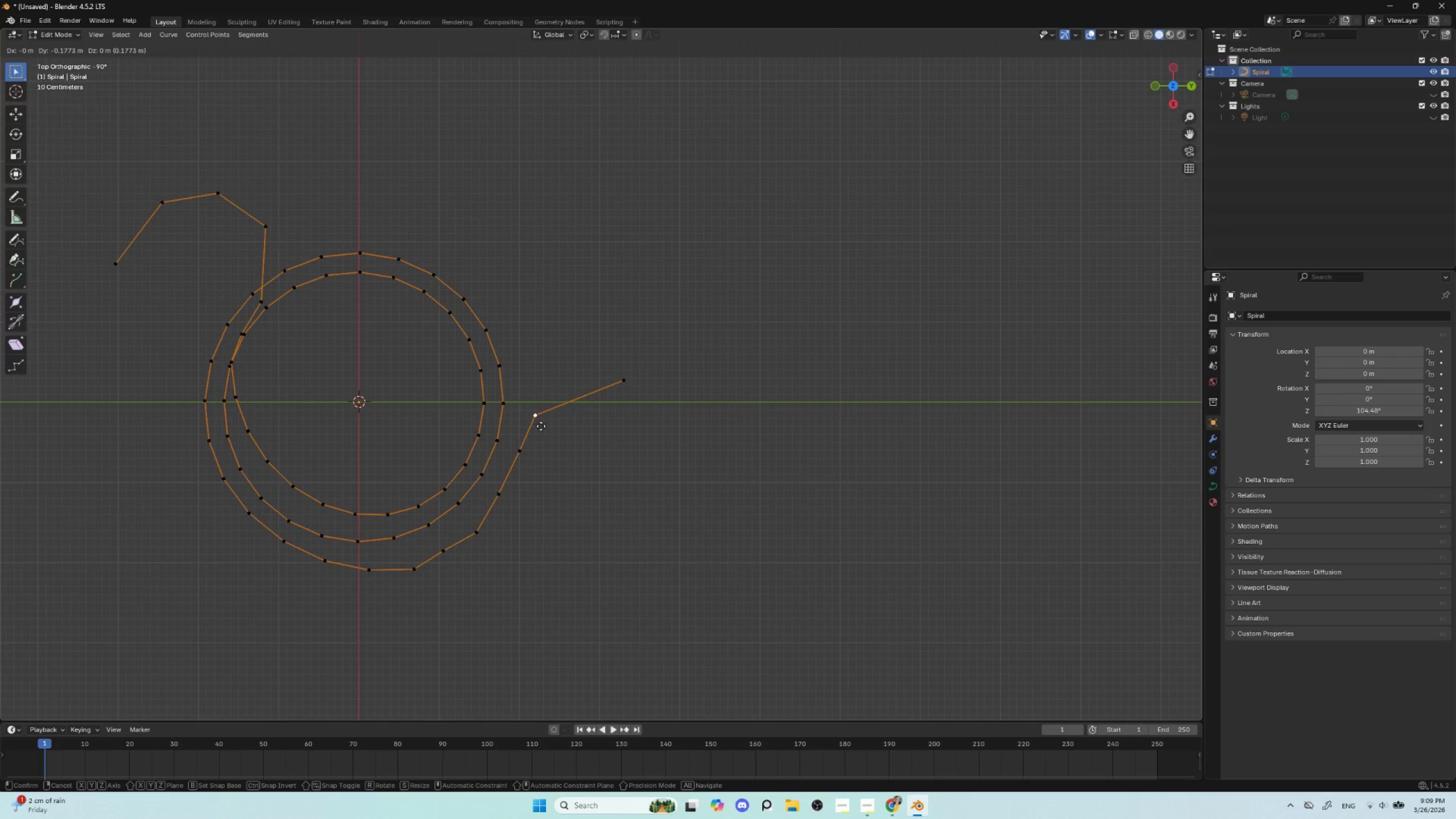 
left_click([536, 431])
 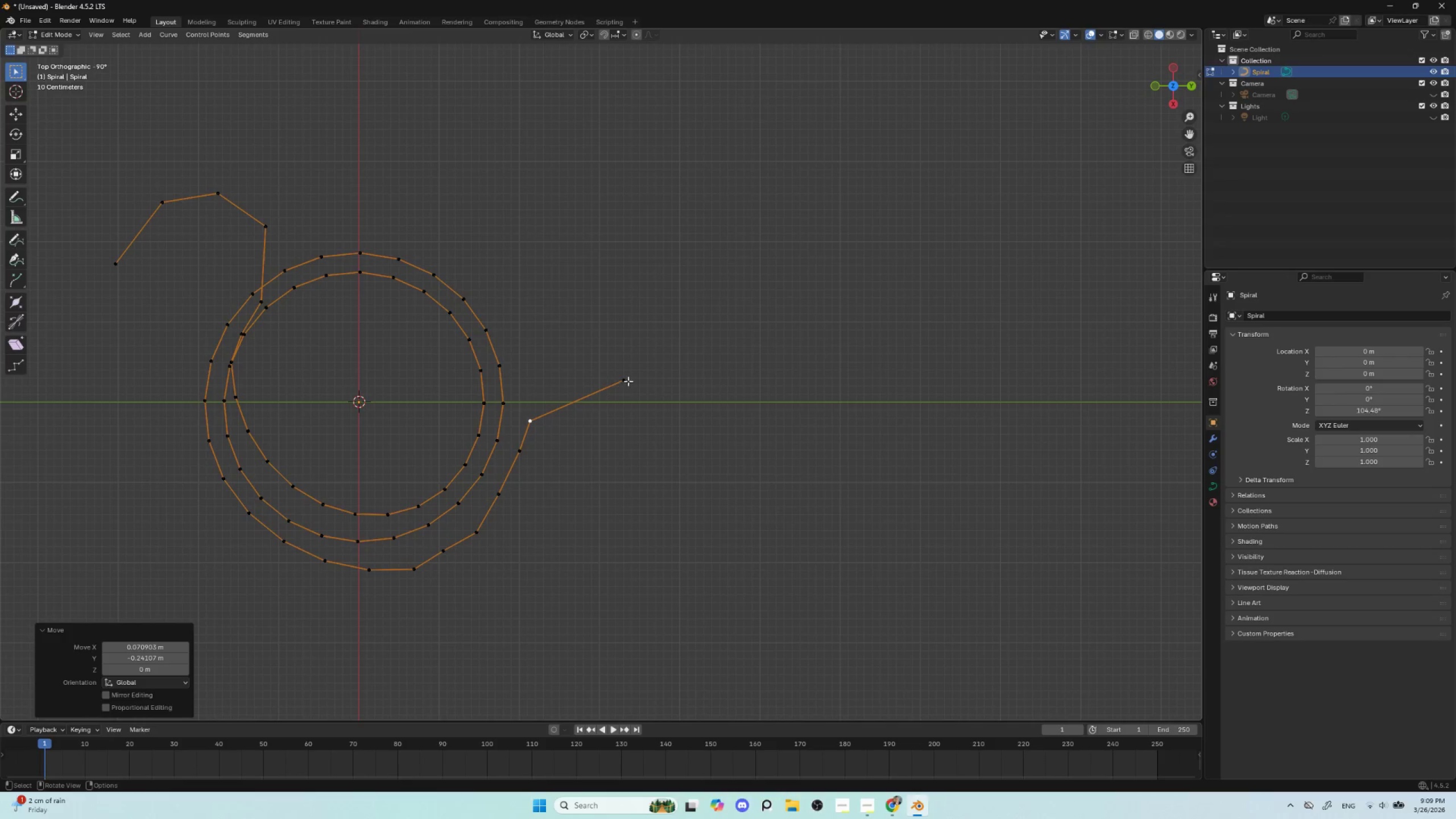 
left_click([630, 380])
 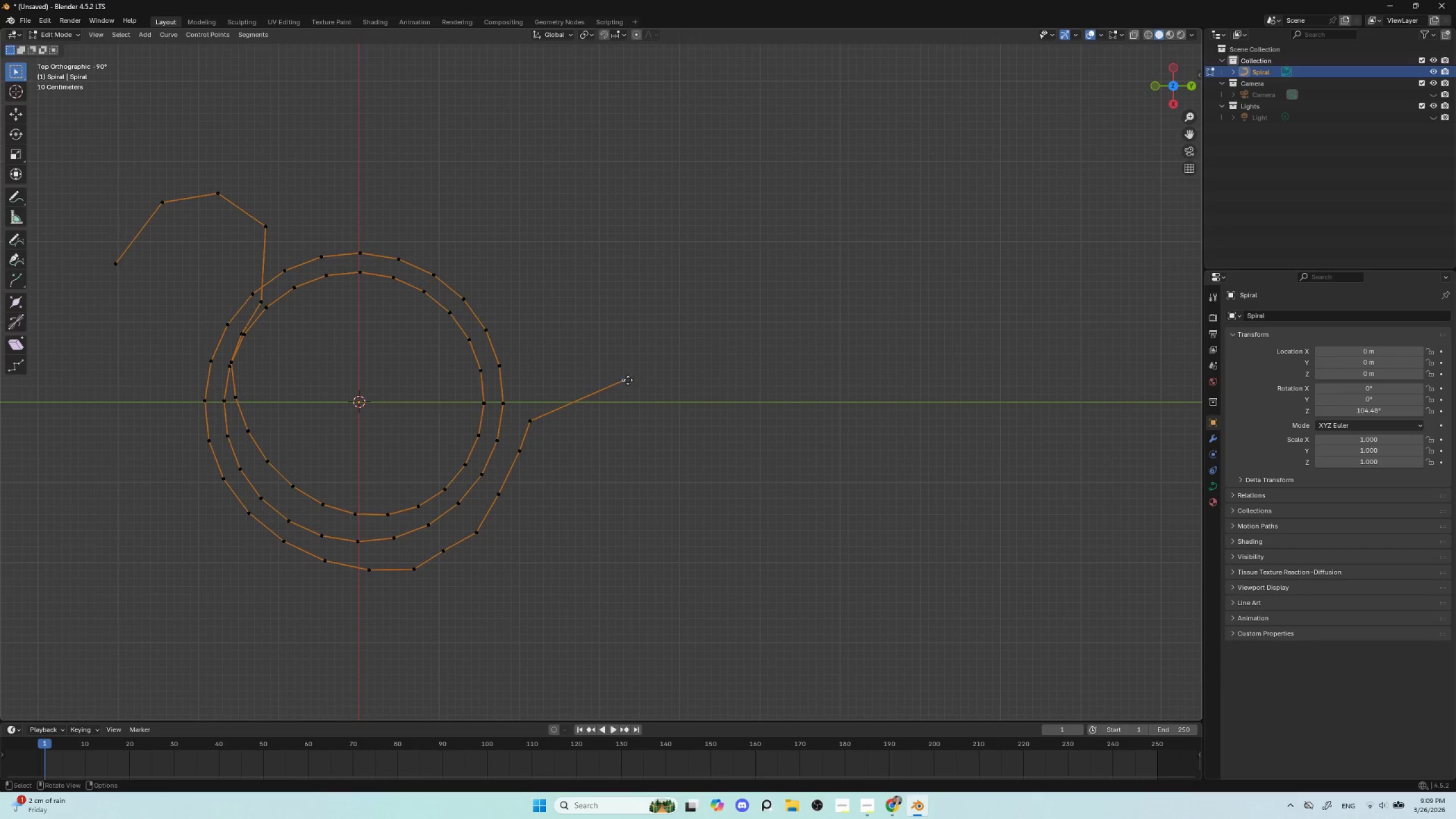 
key(G)
 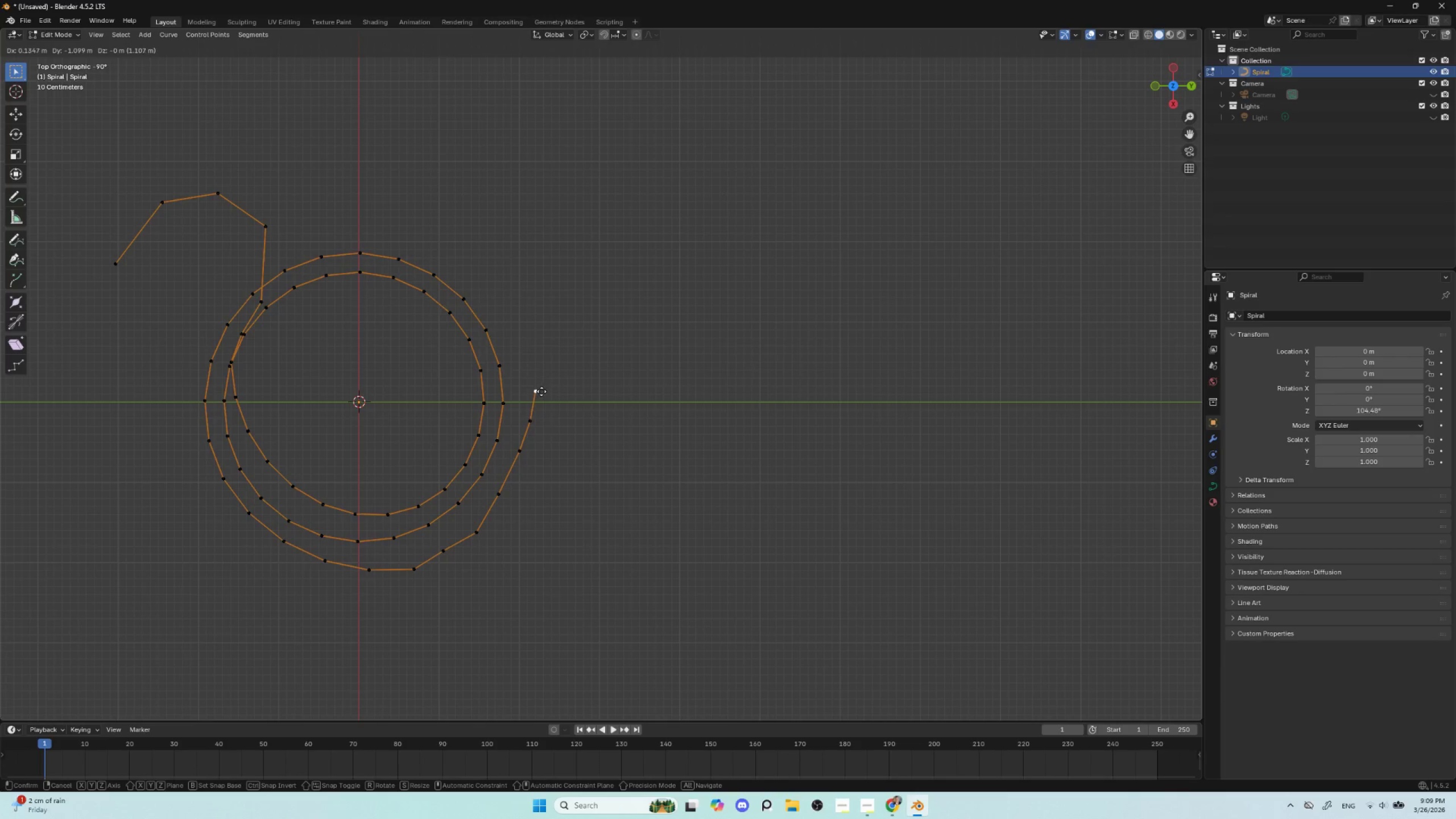 
left_click([541, 391])
 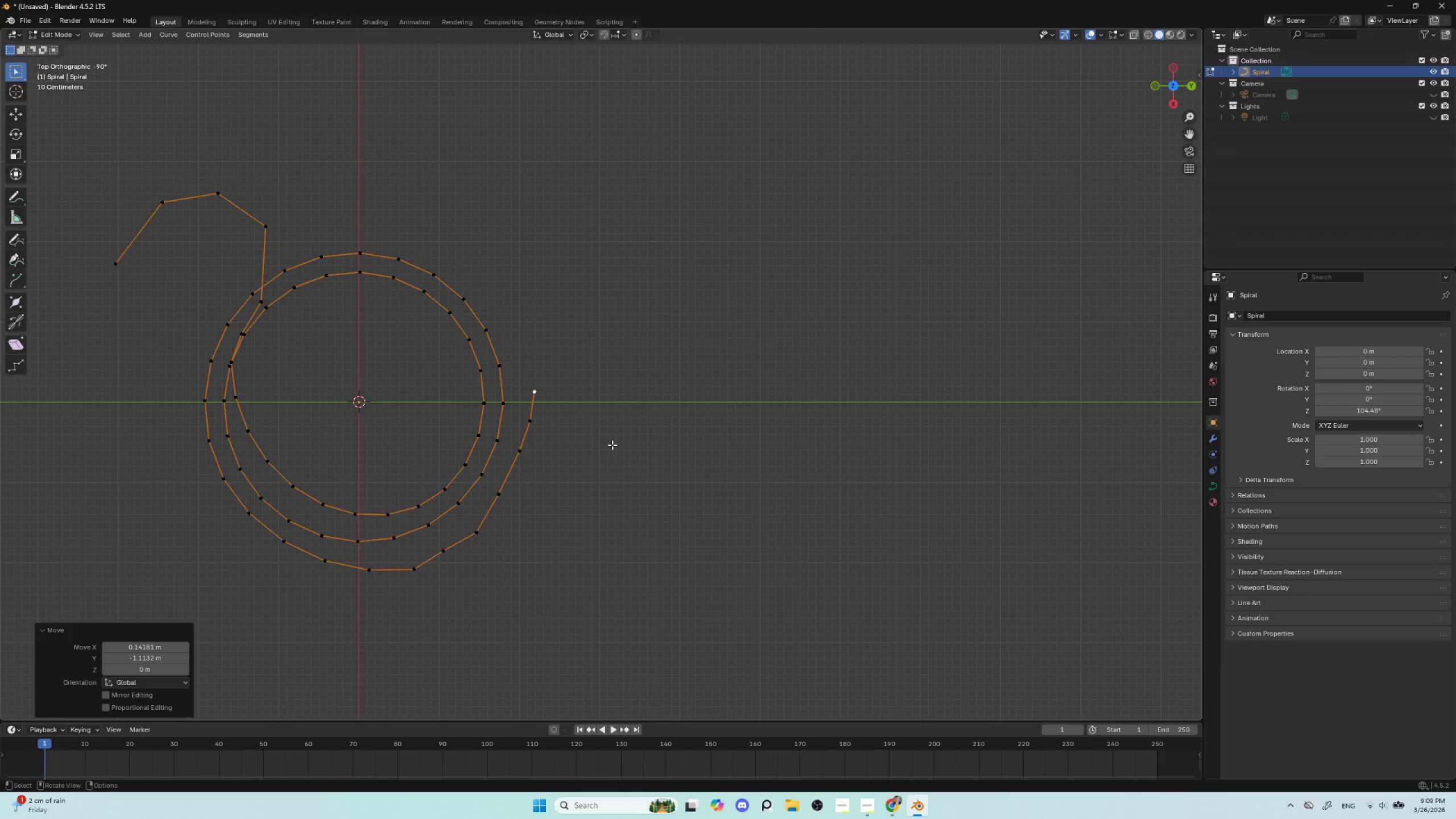 
key(G)
 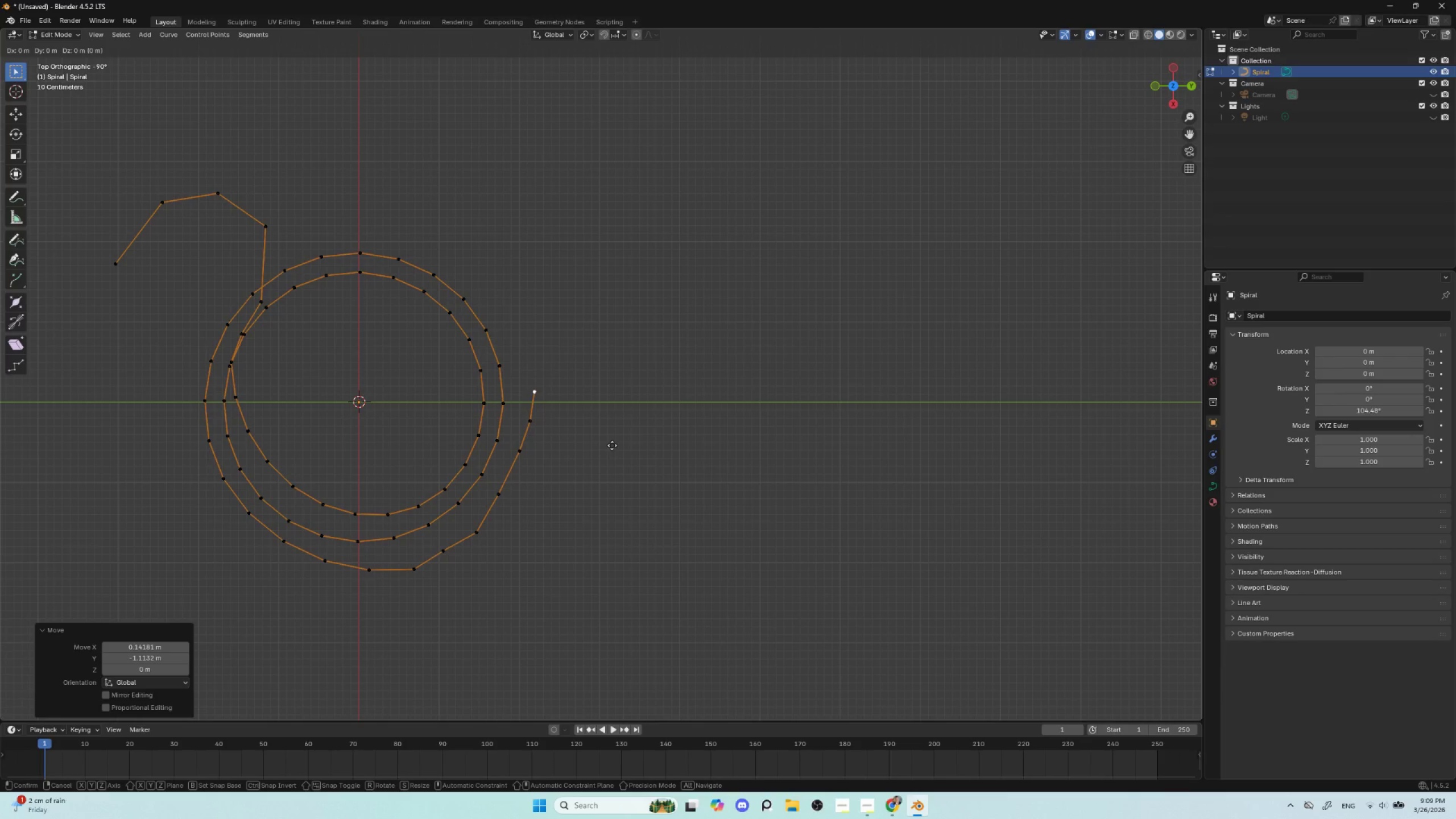 
key(Escape)
 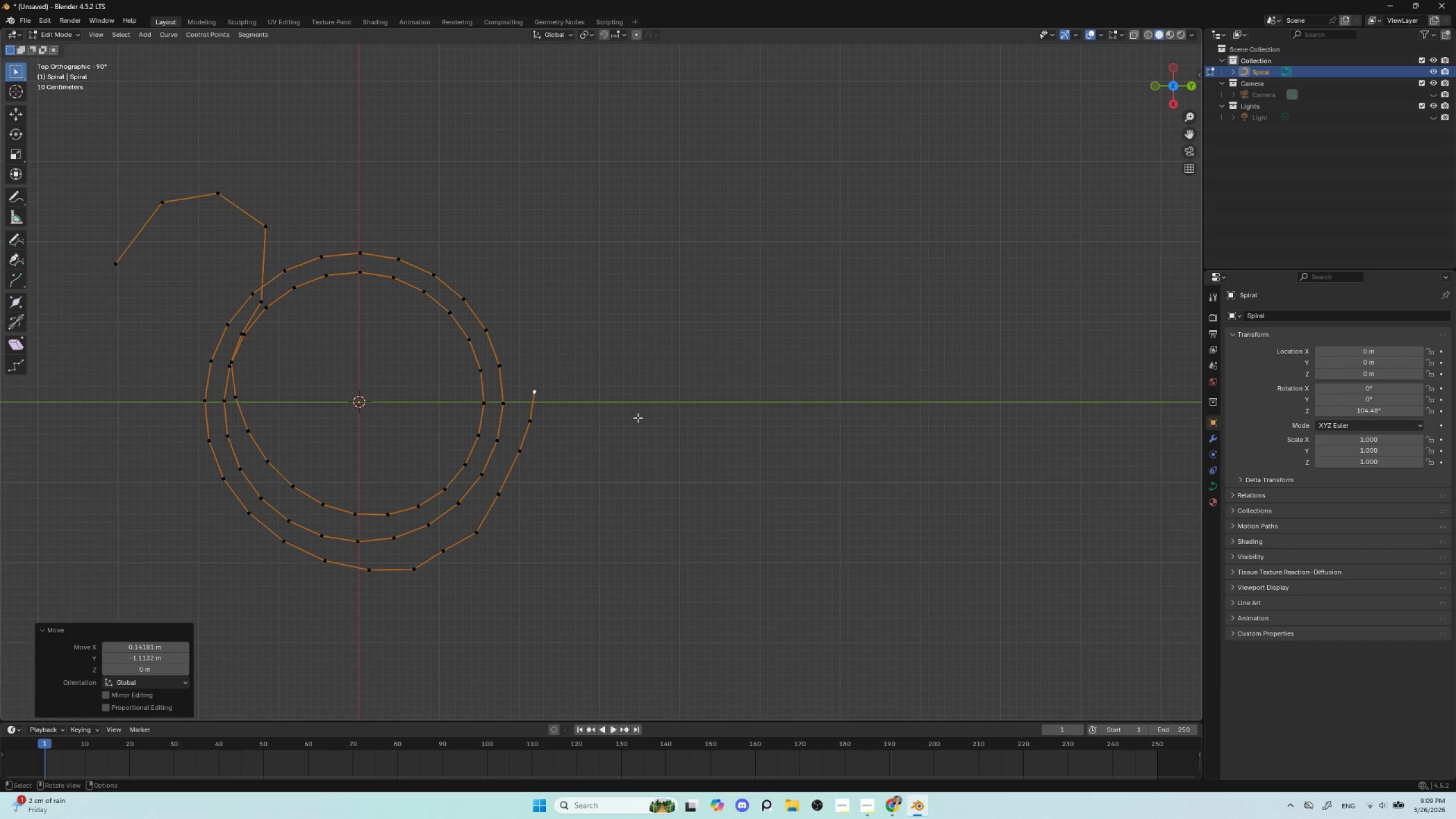 
key(0)
 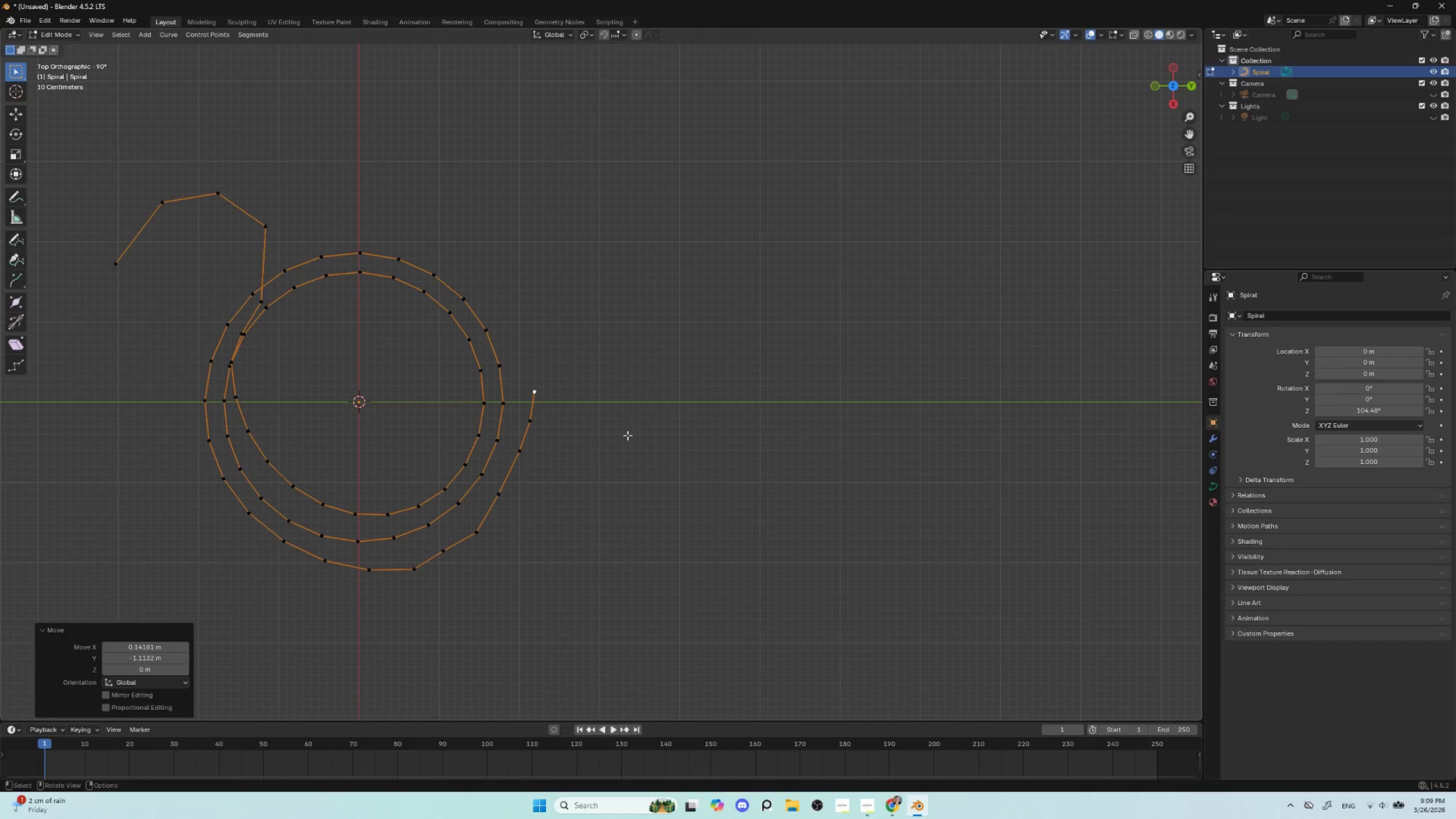 
key(O)
 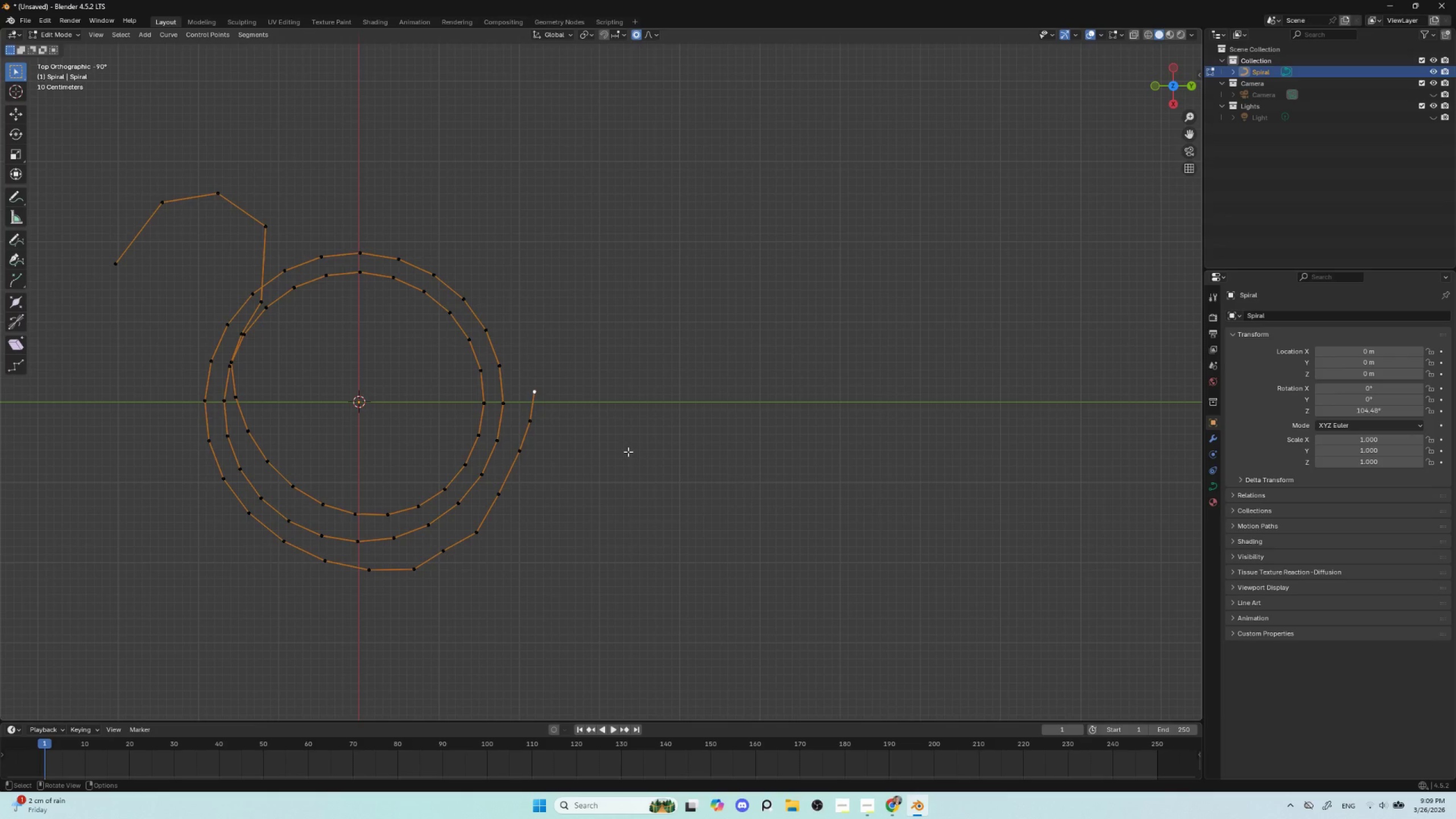 
key(G)
 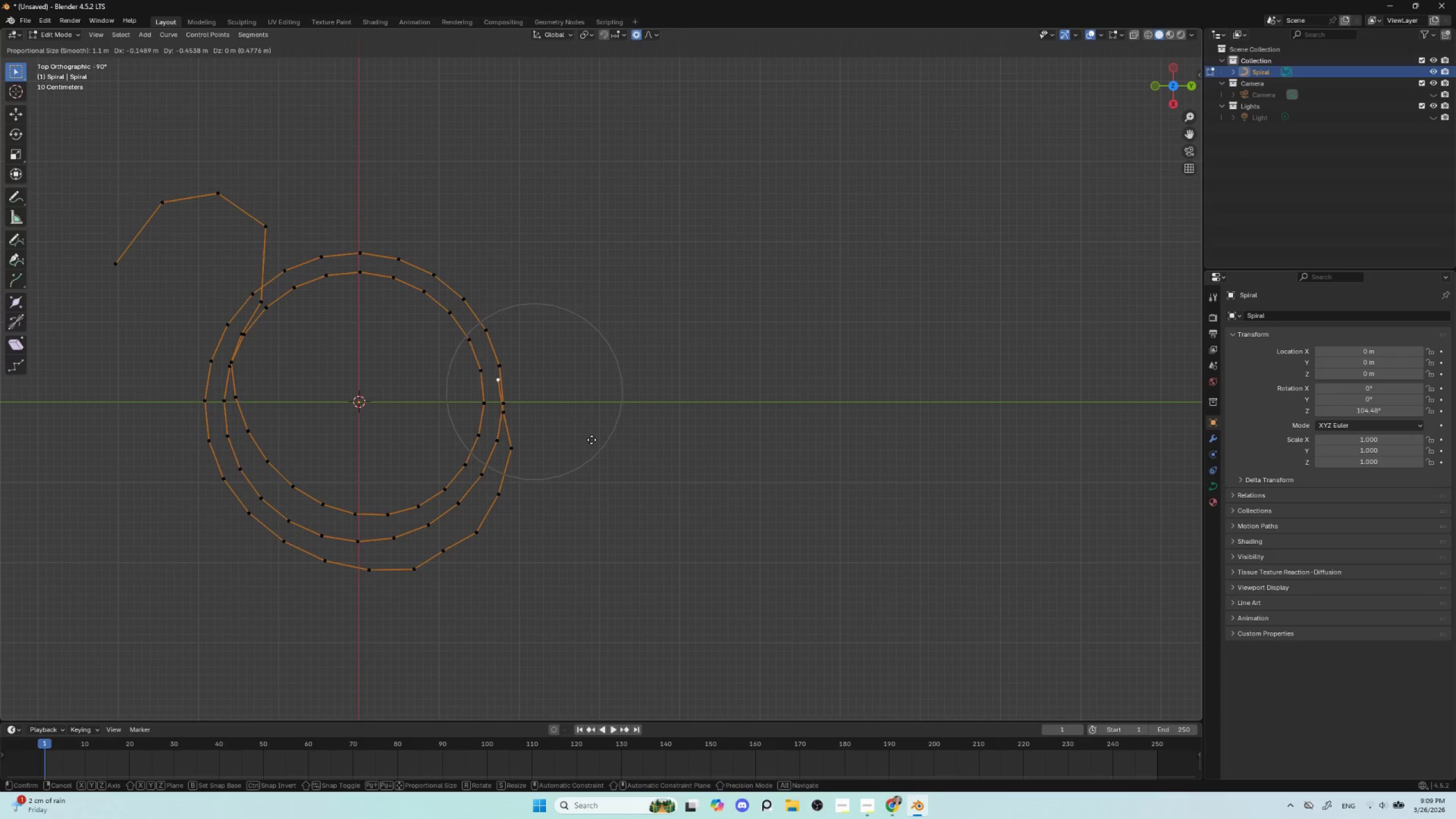 
scroll: coordinate [588, 446], scroll_direction: down, amount: 12.0
 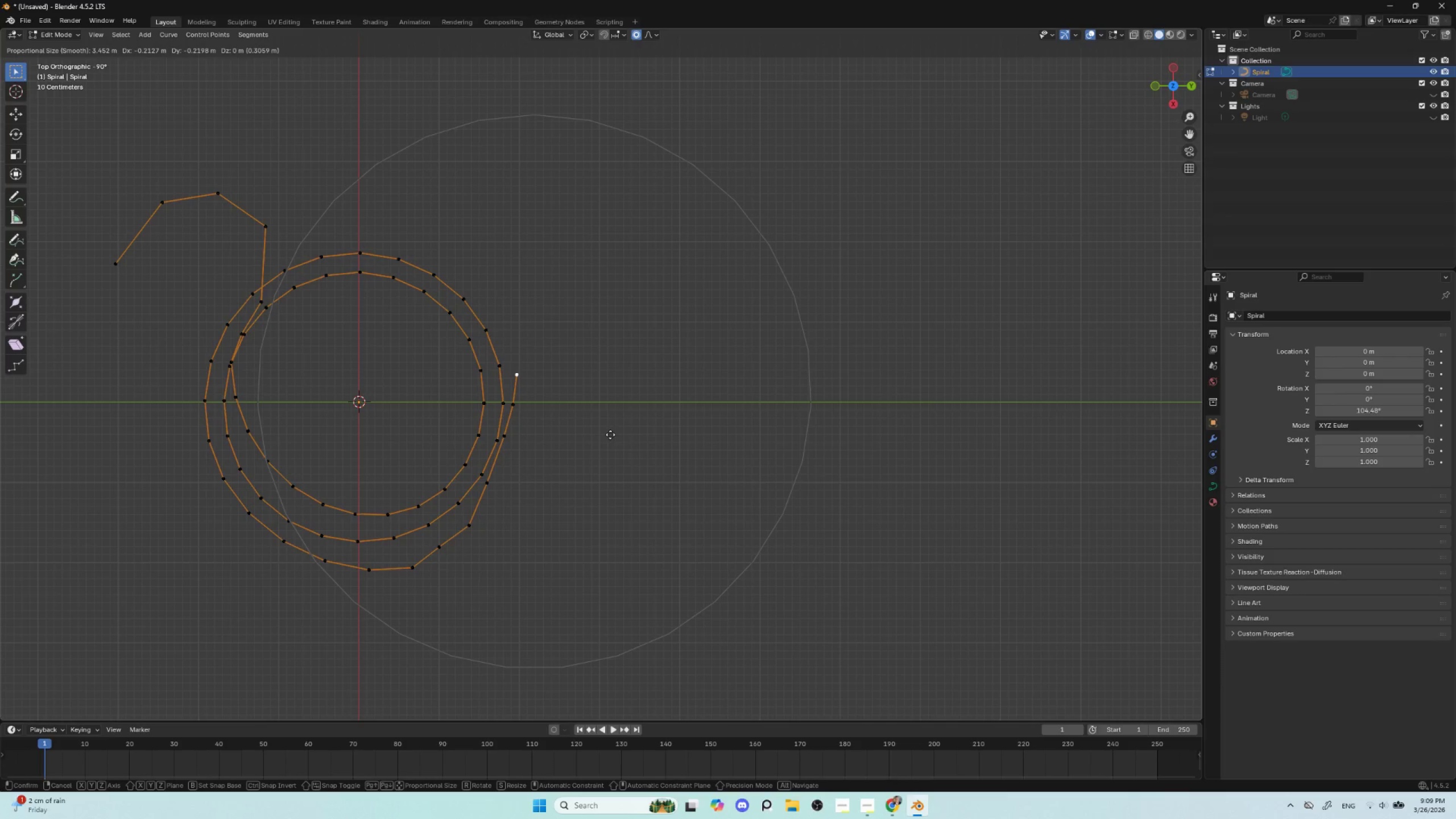 
left_click([610, 435])
 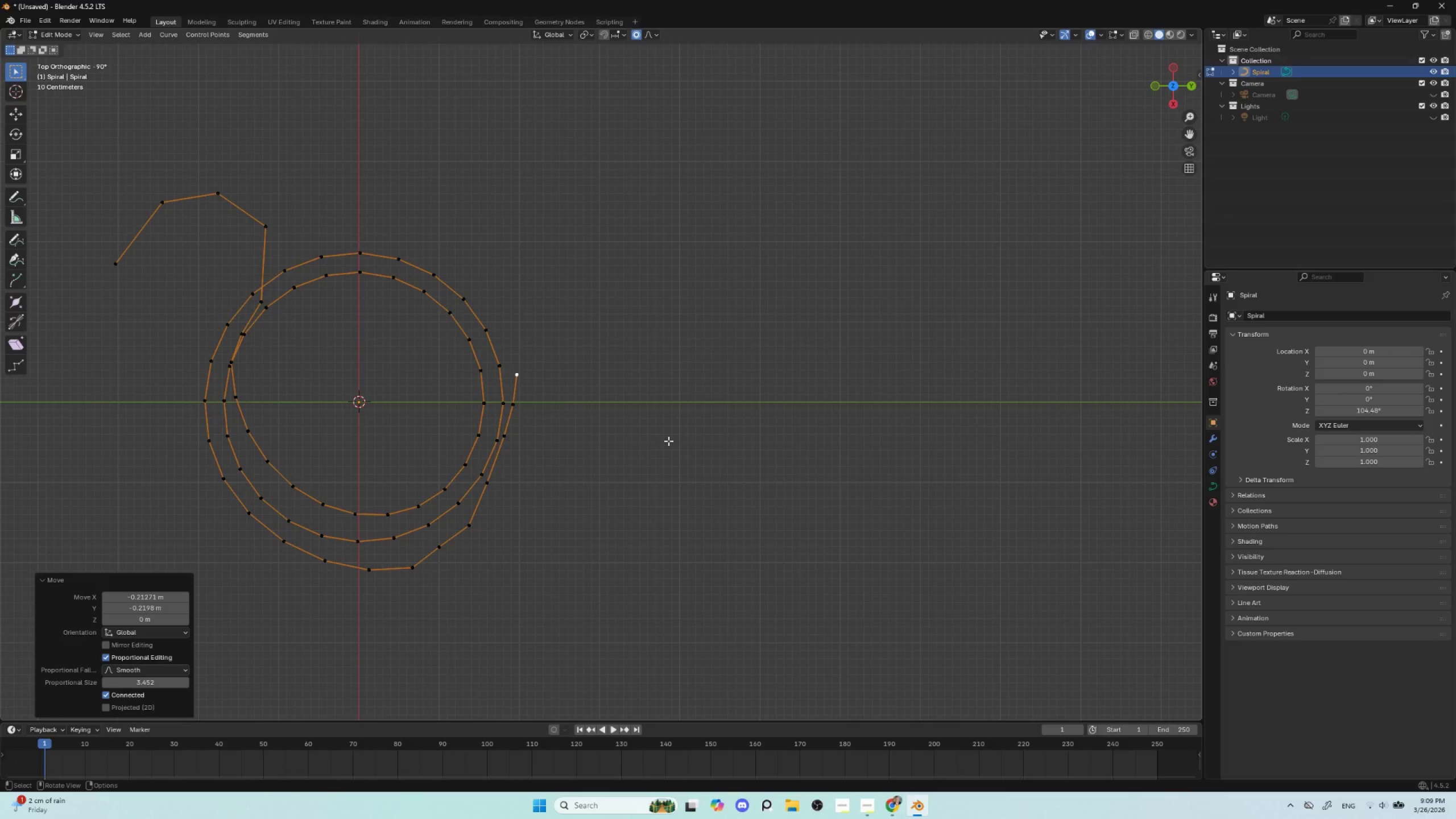 
key(R)
 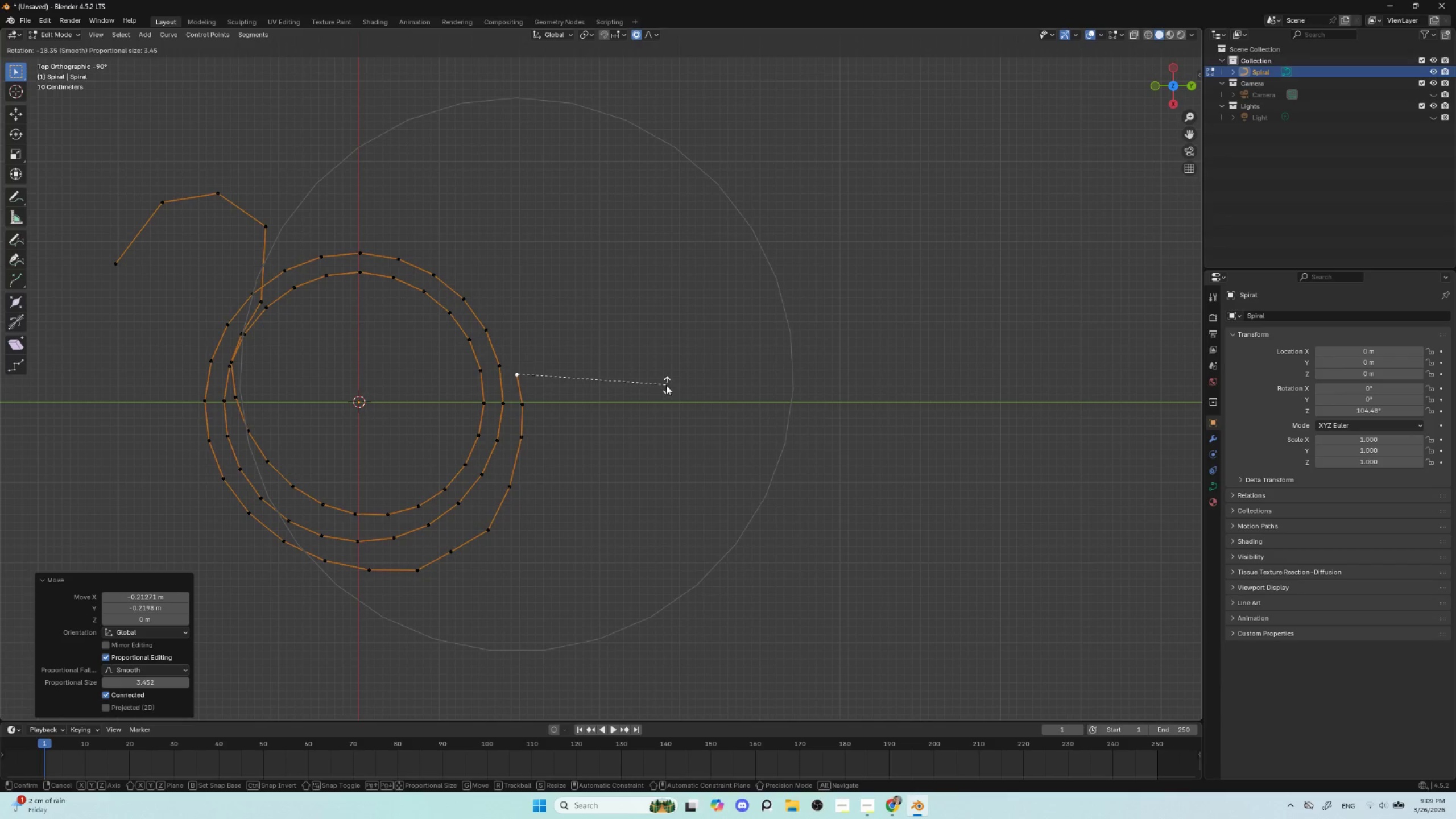 
left_click([666, 385])
 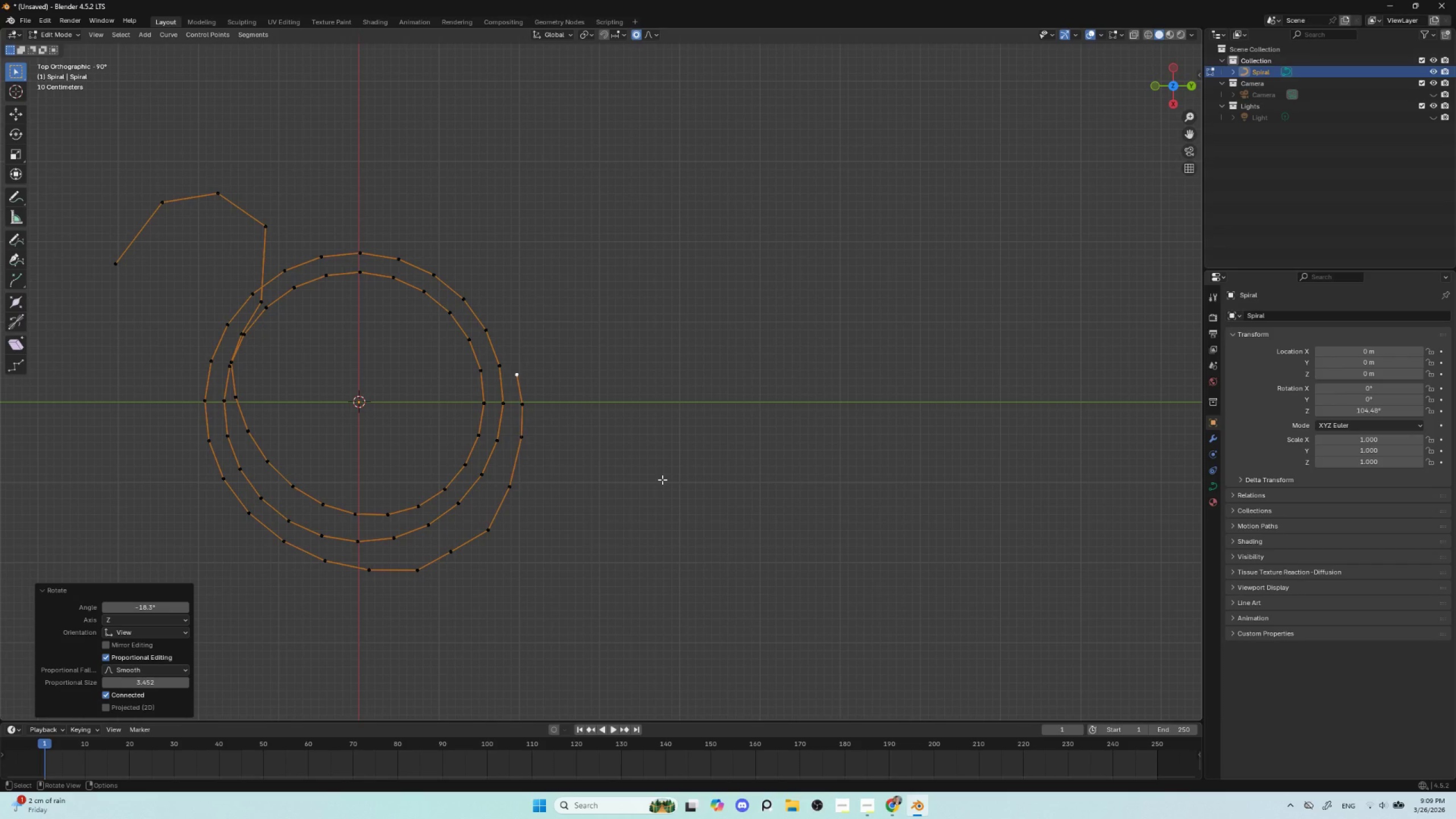 
key(G)
 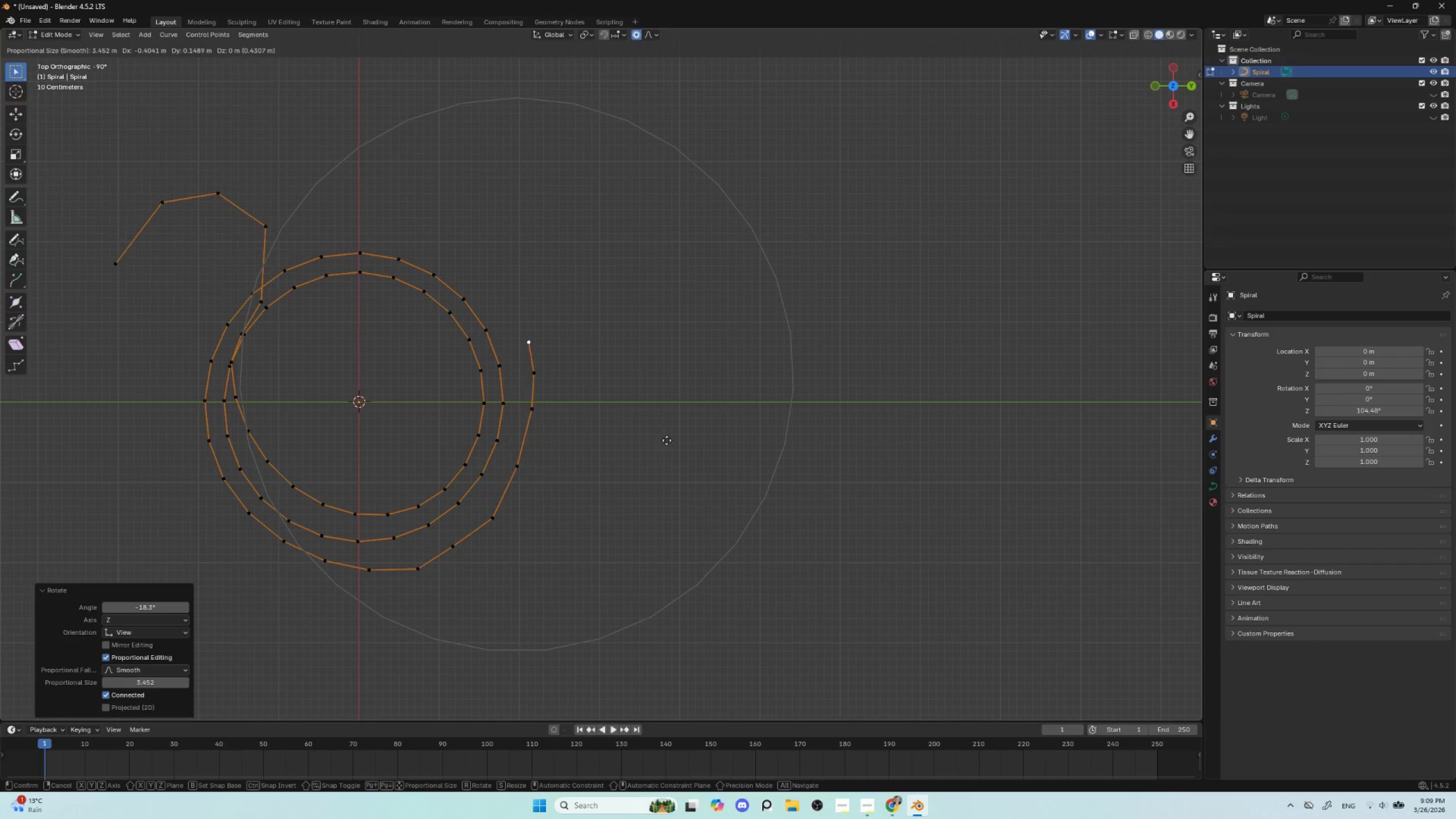 
left_click([662, 438])
 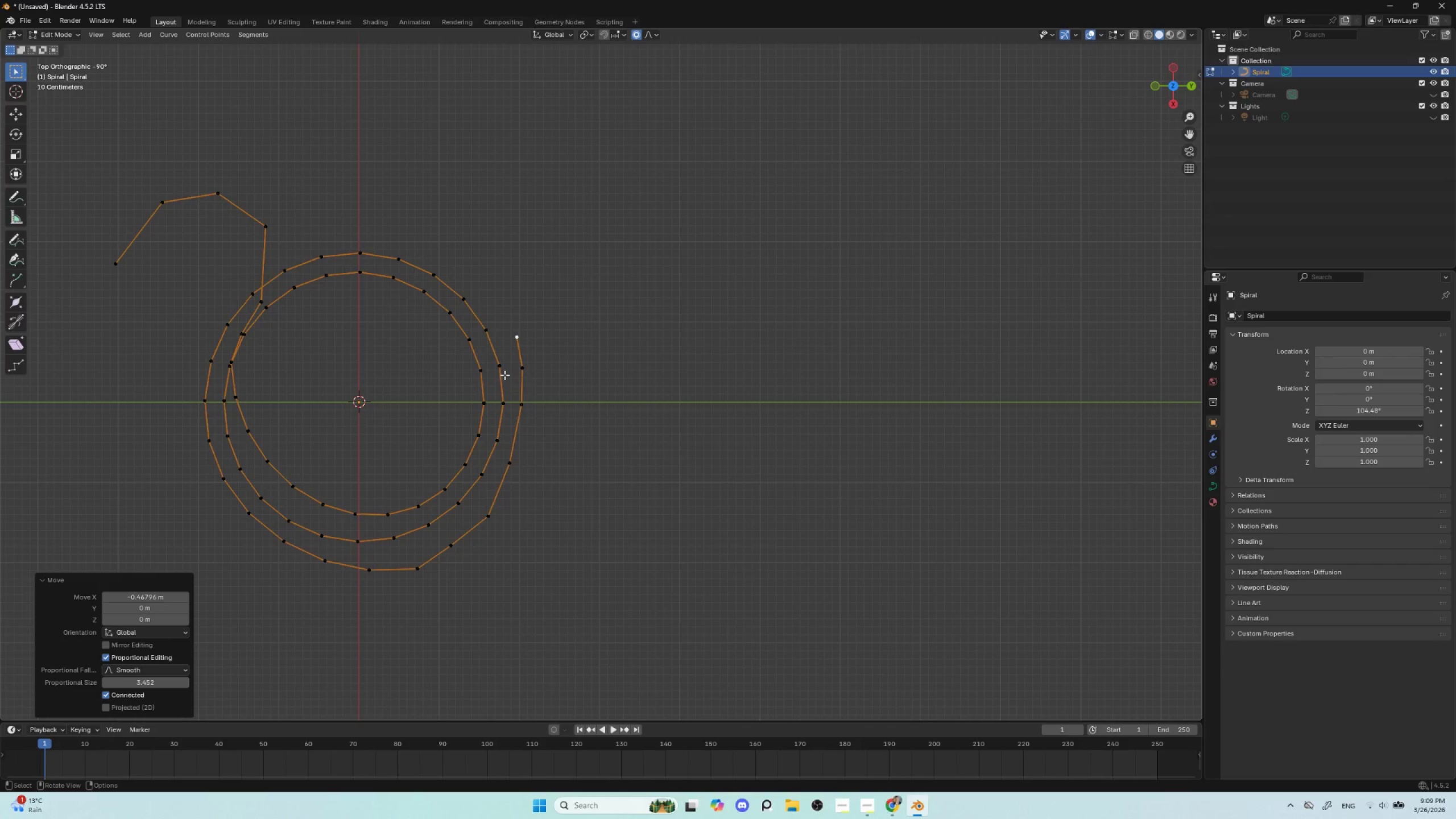 
left_click([502, 368])
 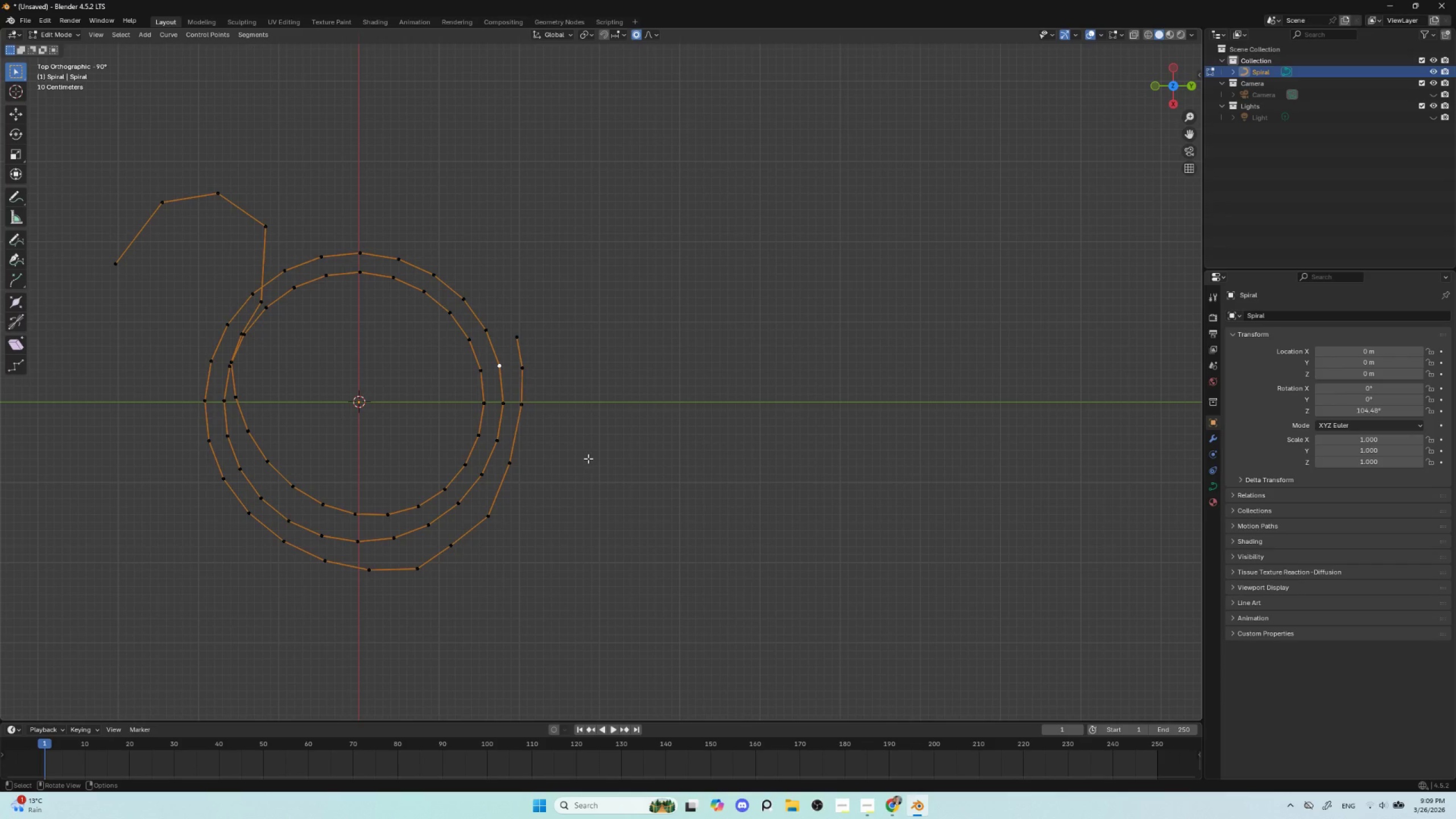 
key(R)
 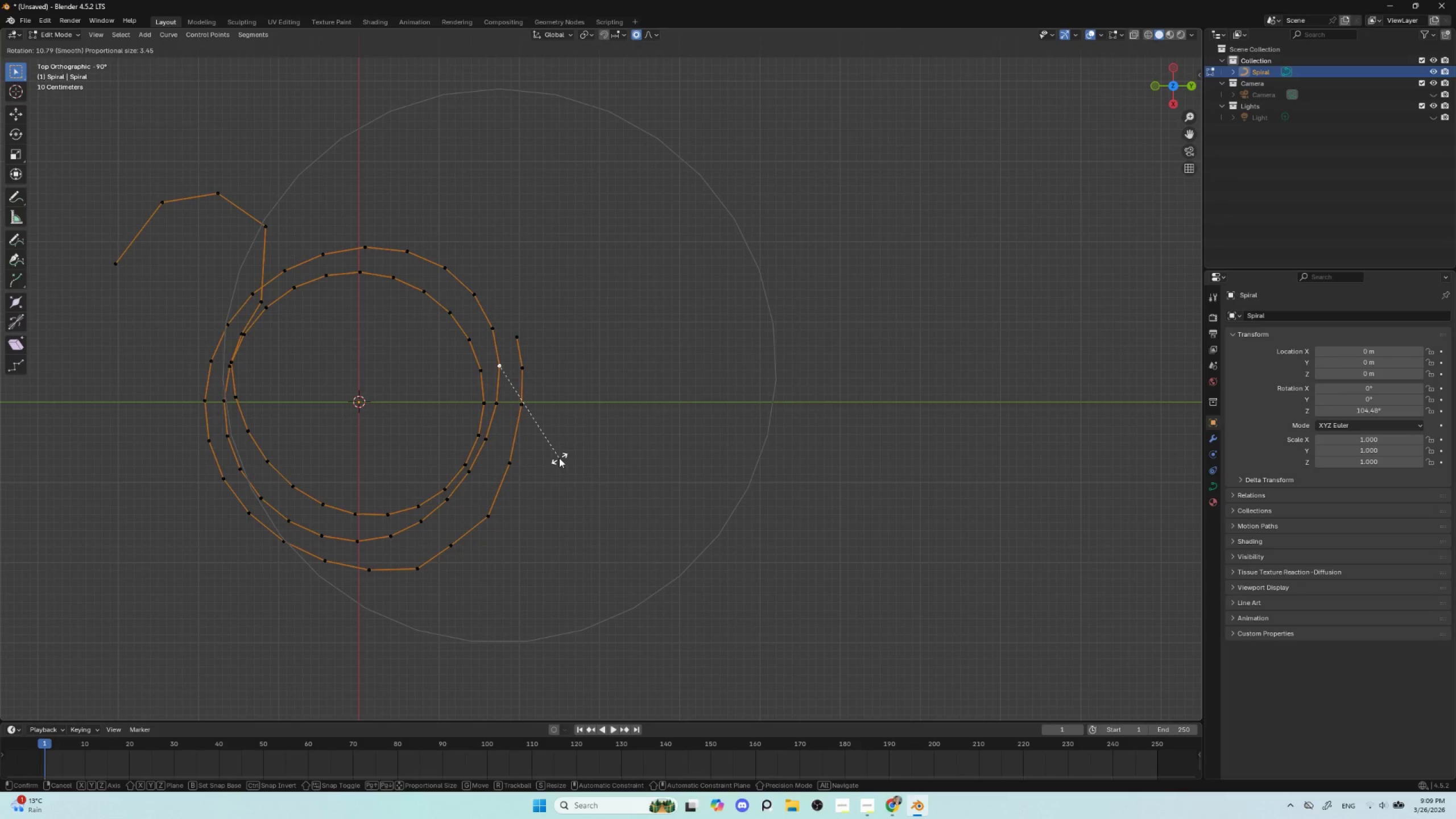 
key(Escape)
 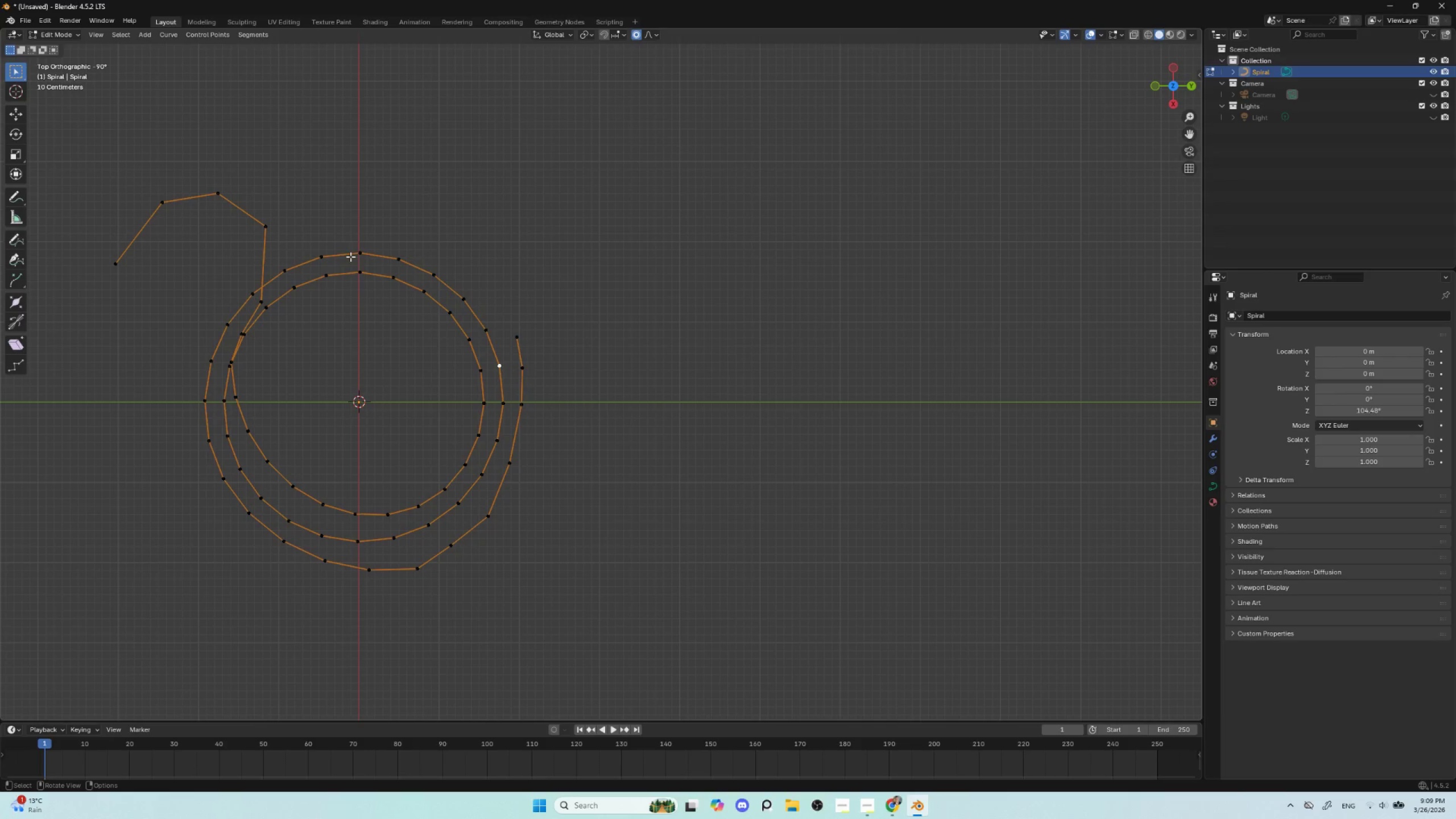 
left_click([355, 252])
 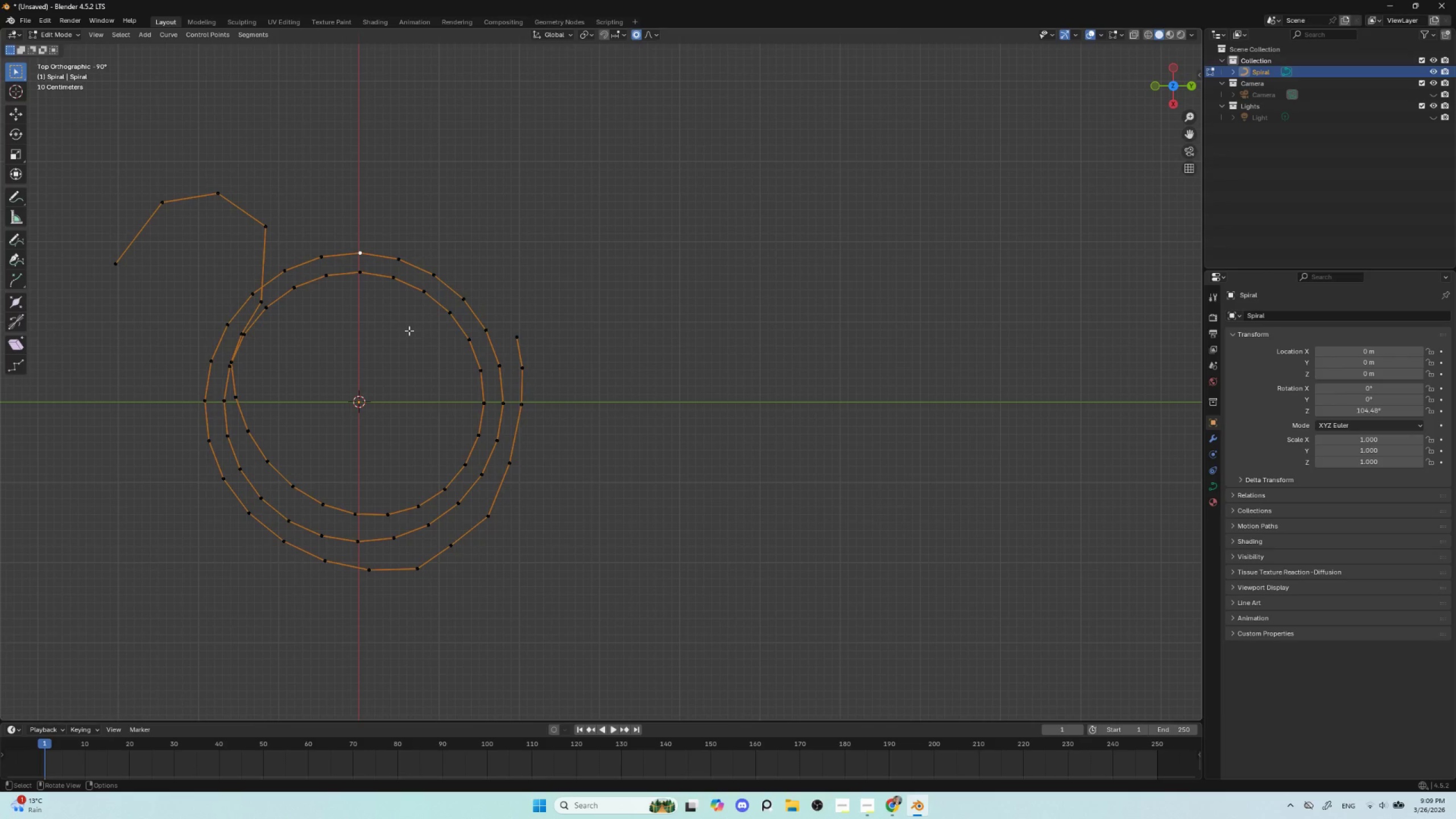 
key(G)
 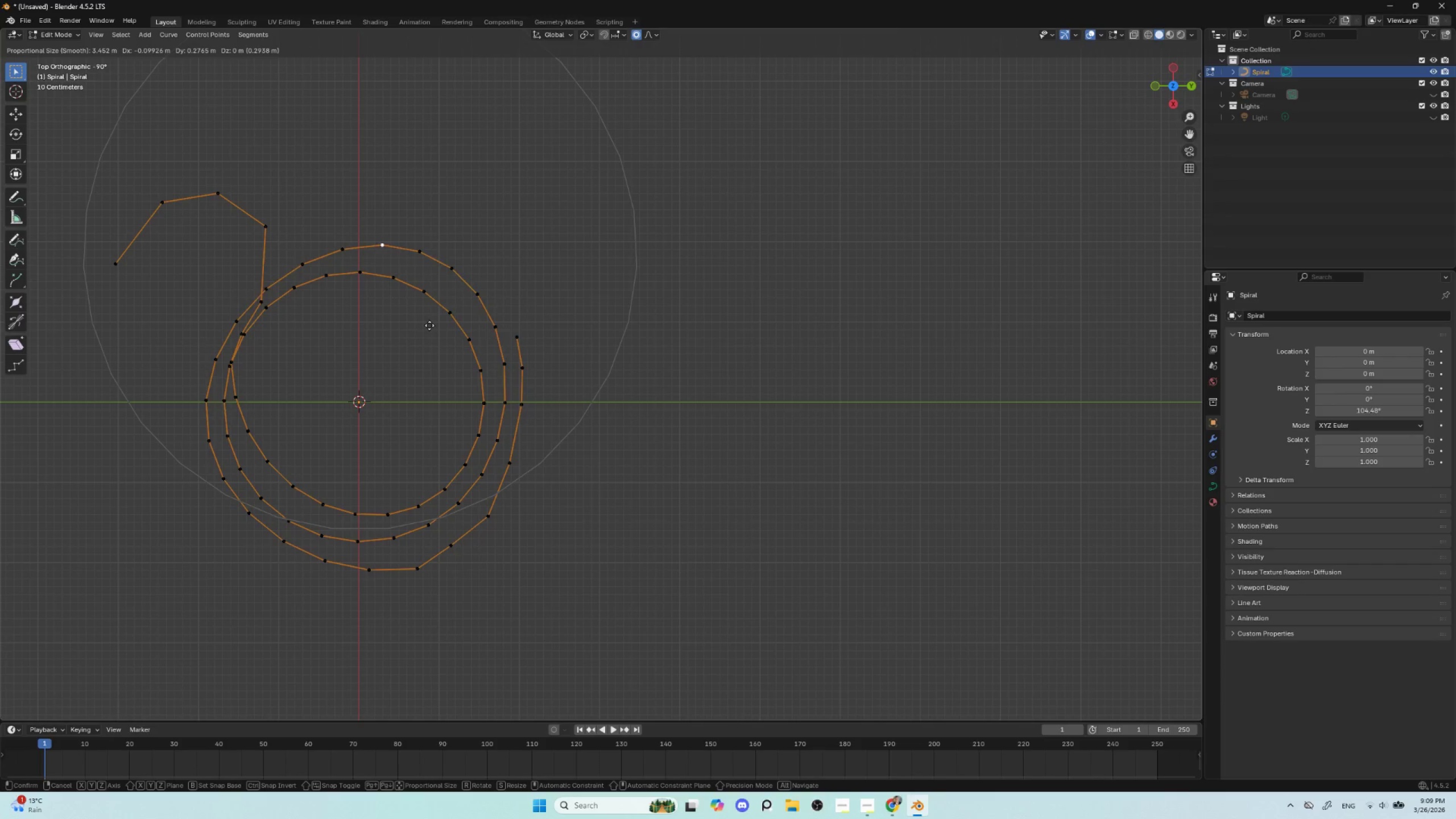 
left_click([421, 325])
 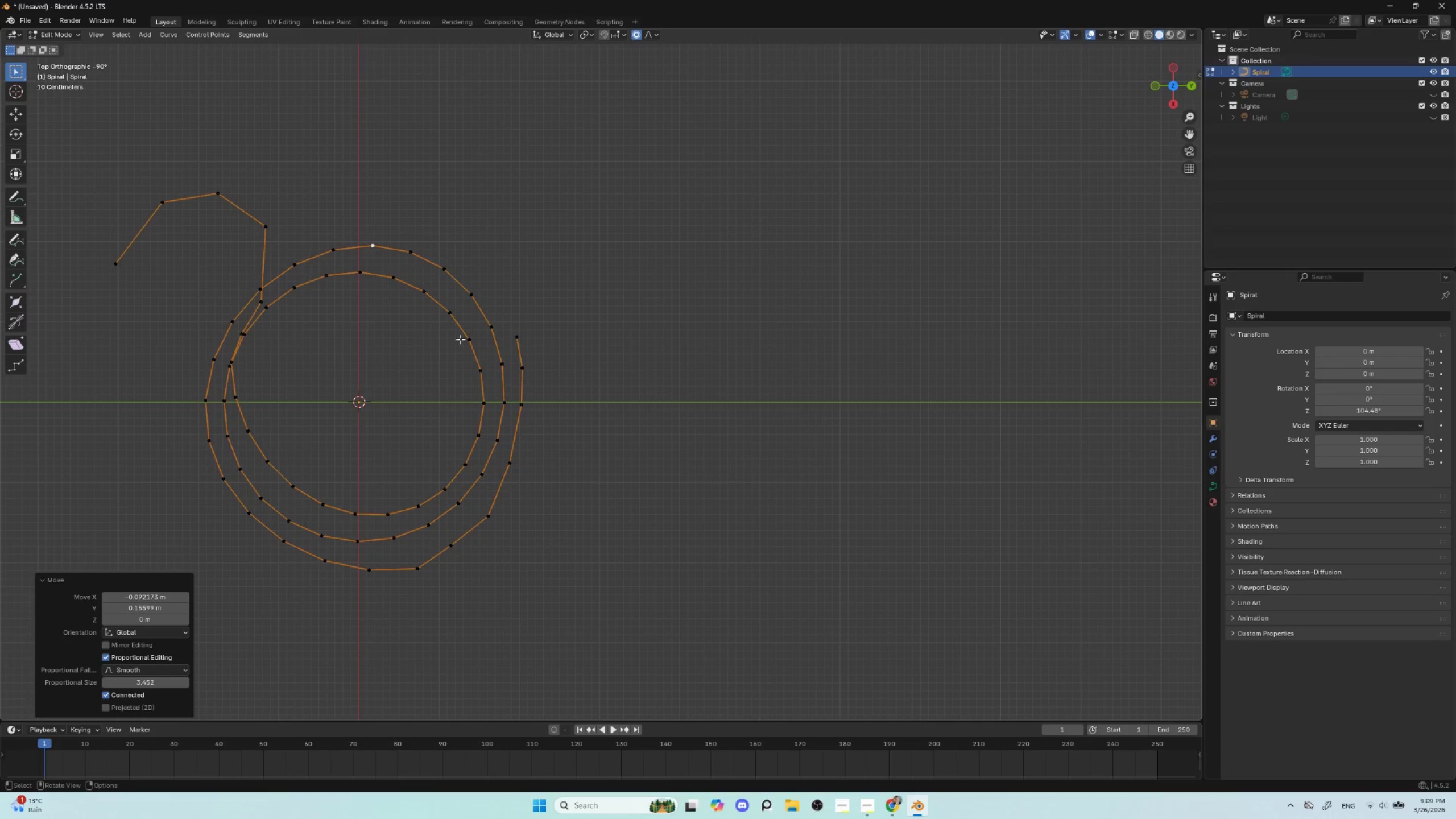 
left_click([456, 320])
 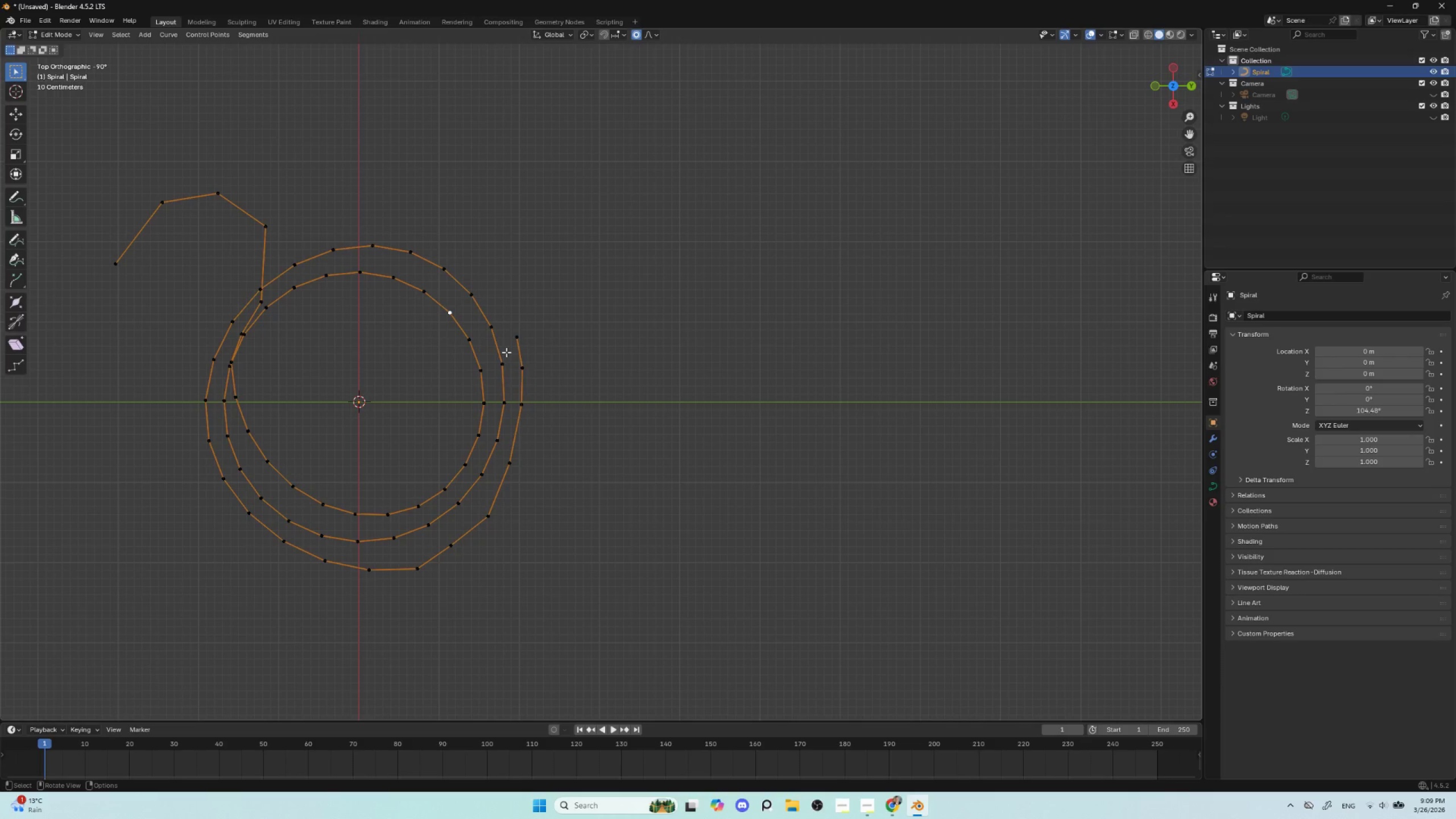 
key(G)
 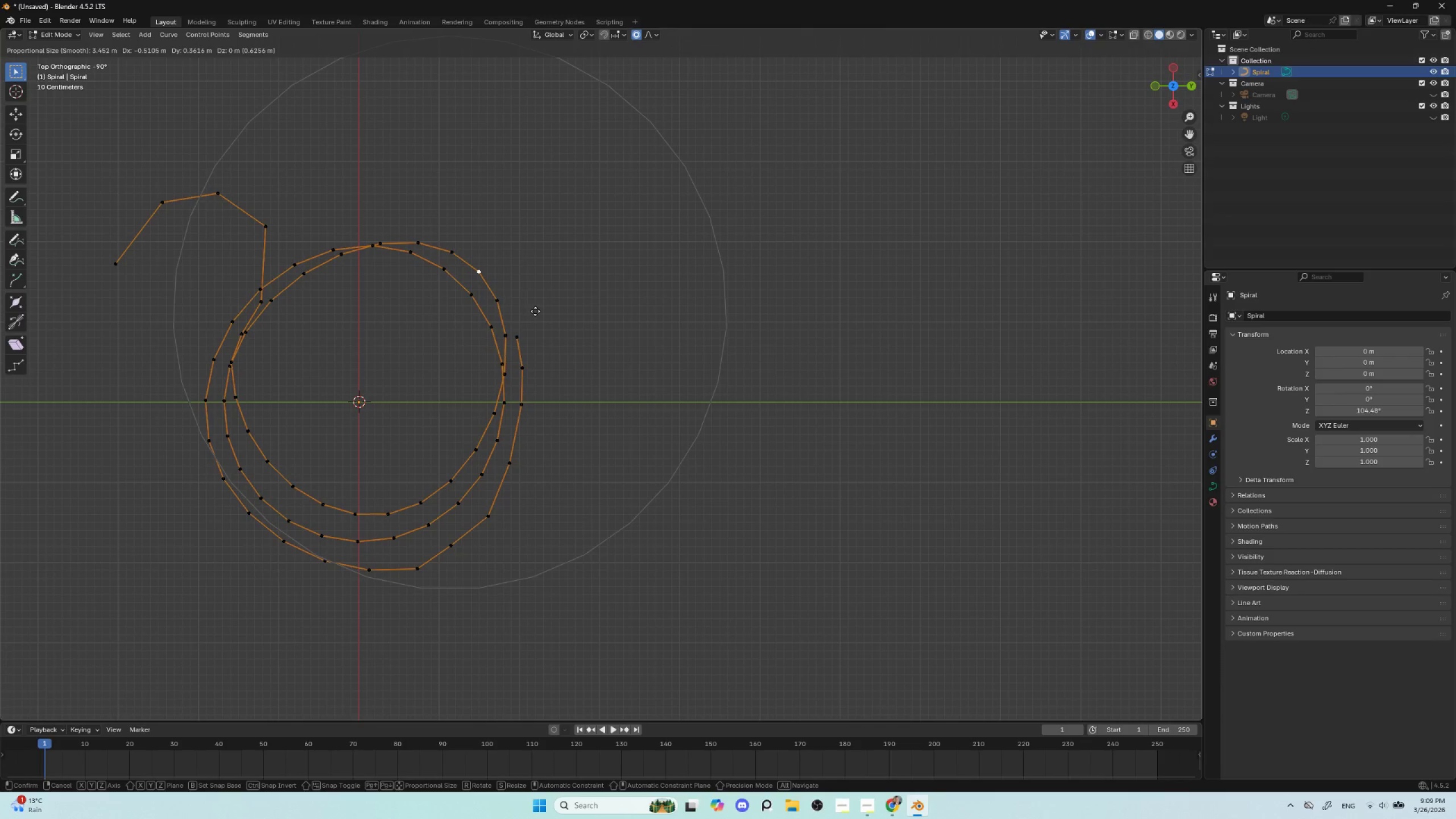 
left_click([535, 311])
 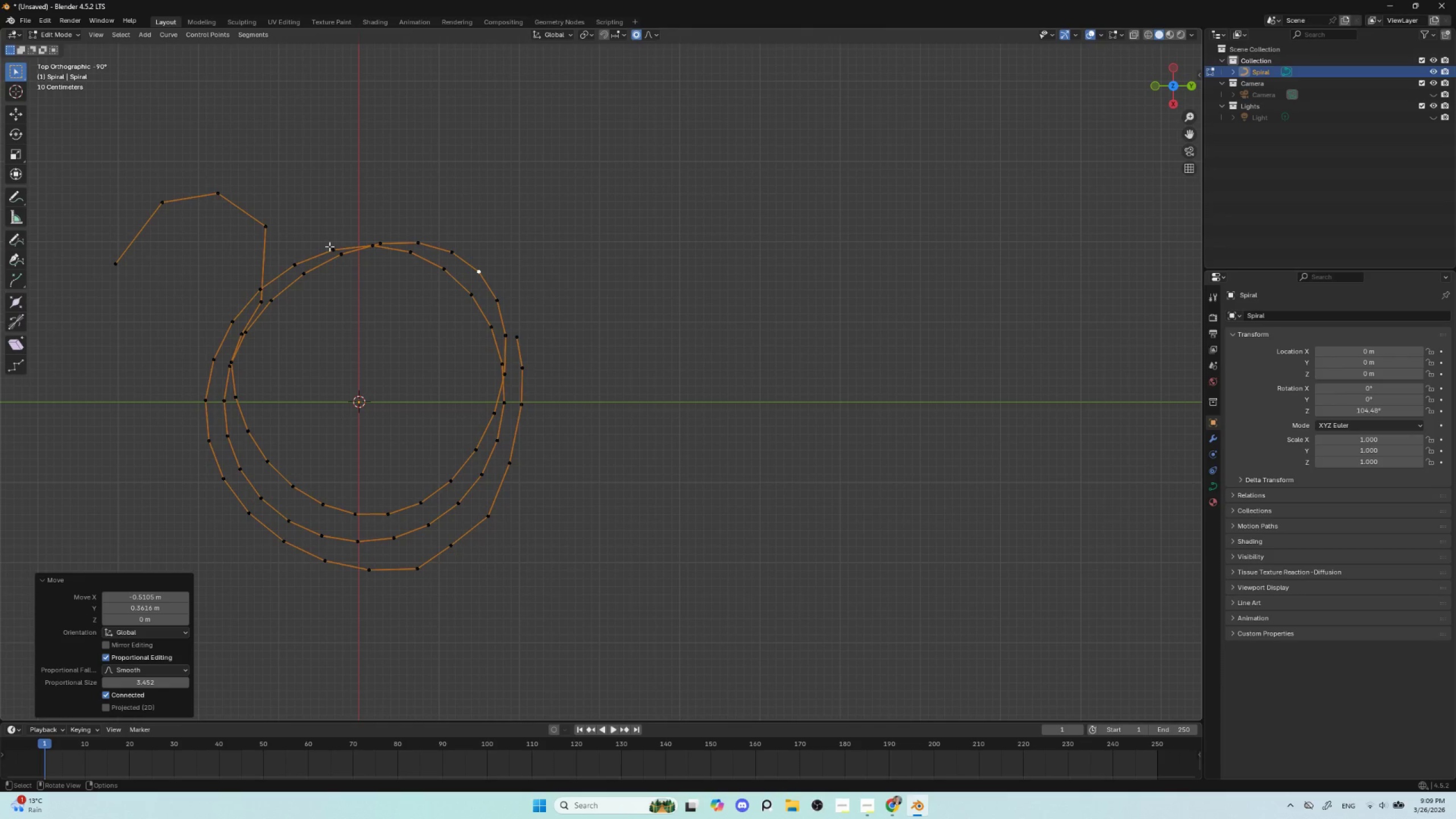 
left_click([330, 247])
 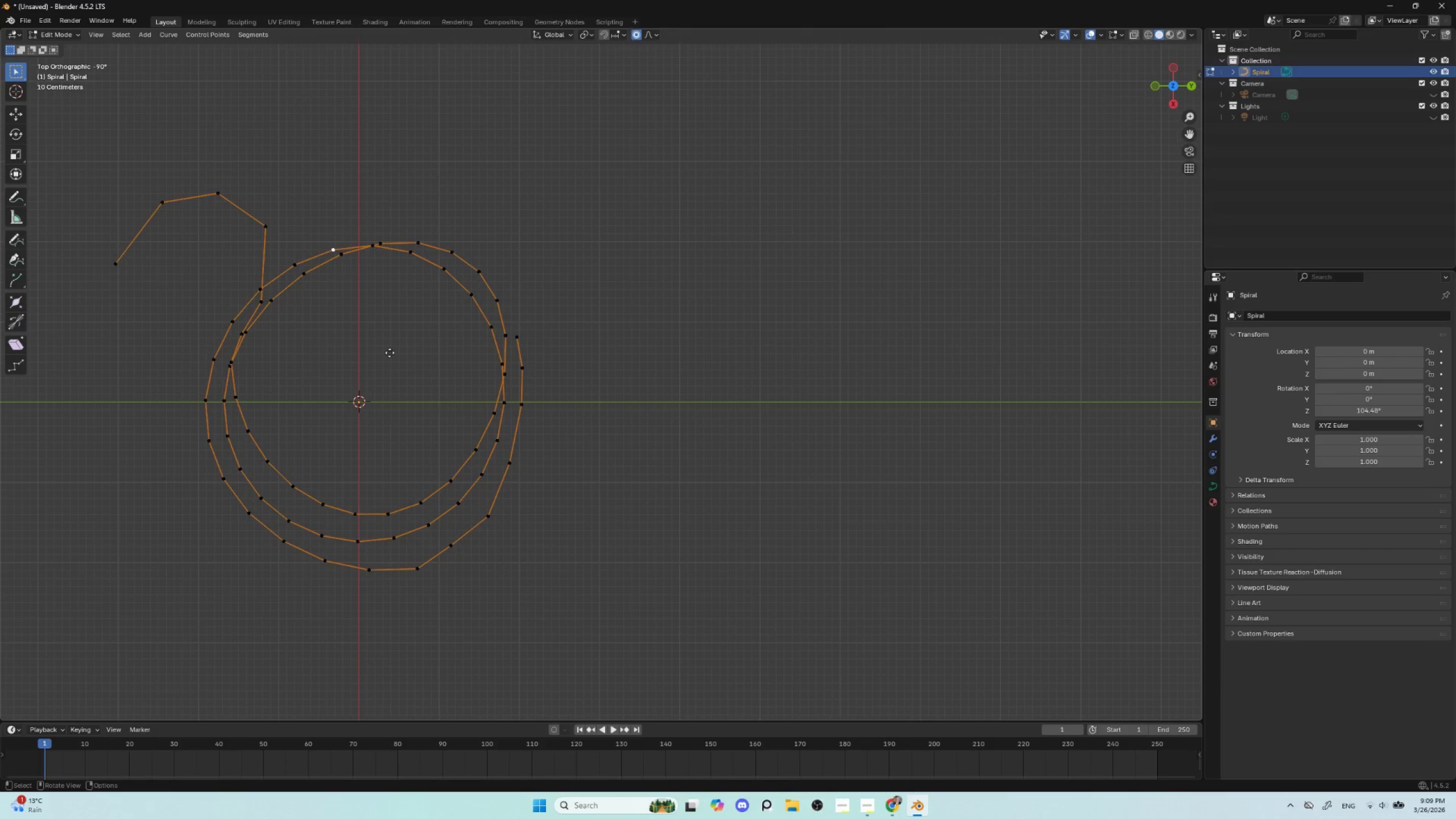 
key(G)
 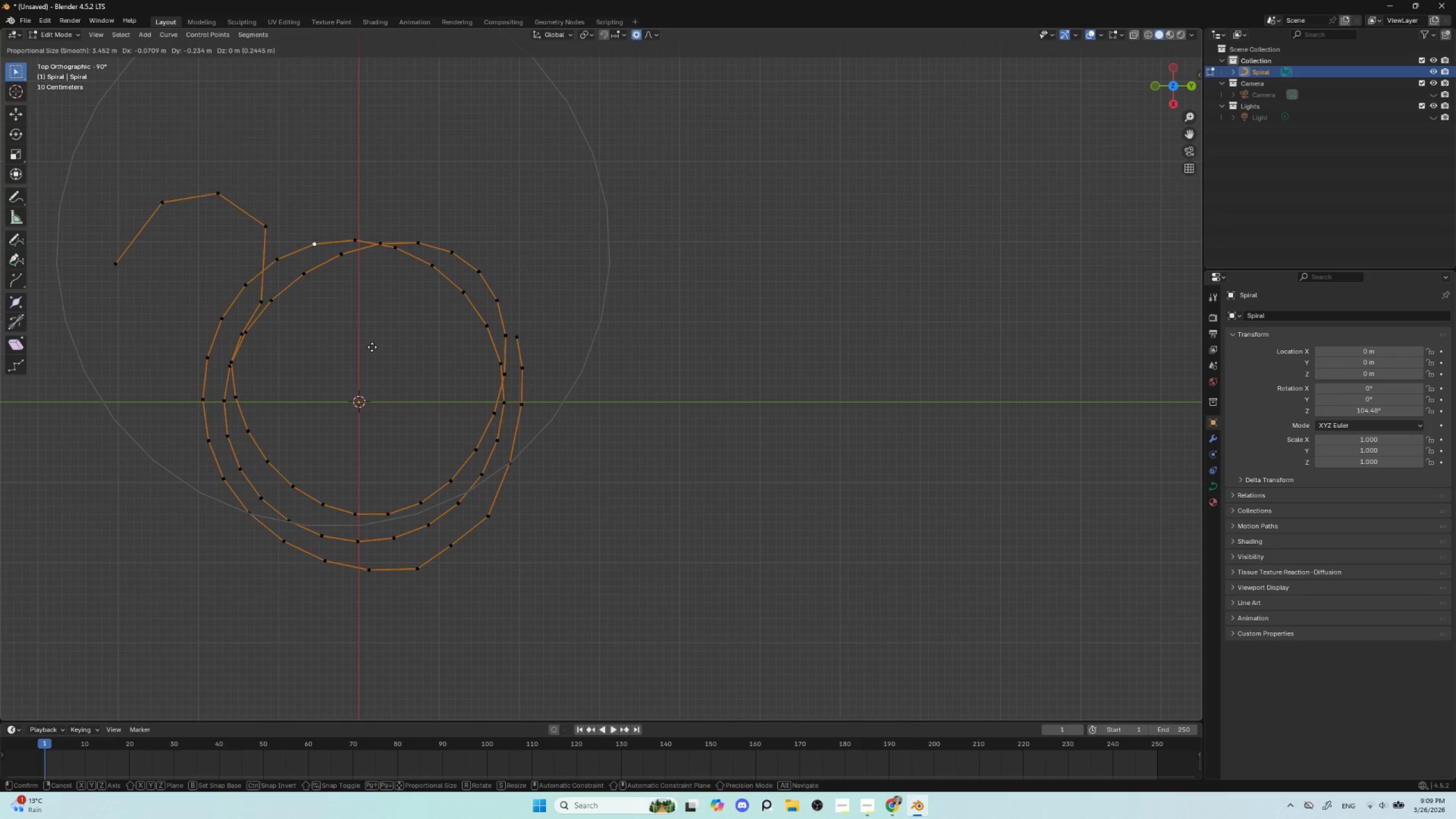 
left_click([373, 347])
 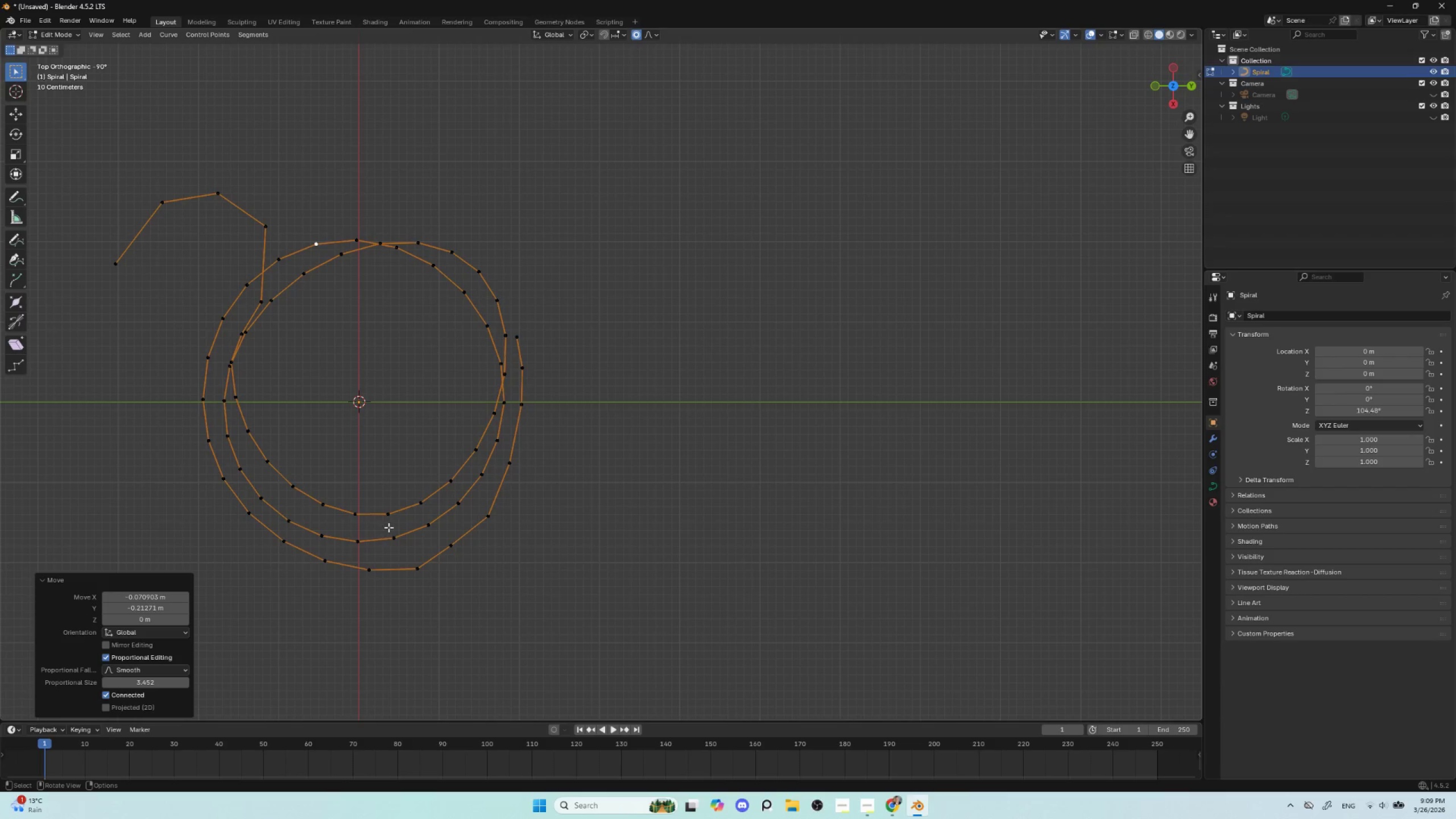 
left_click([391, 514])
 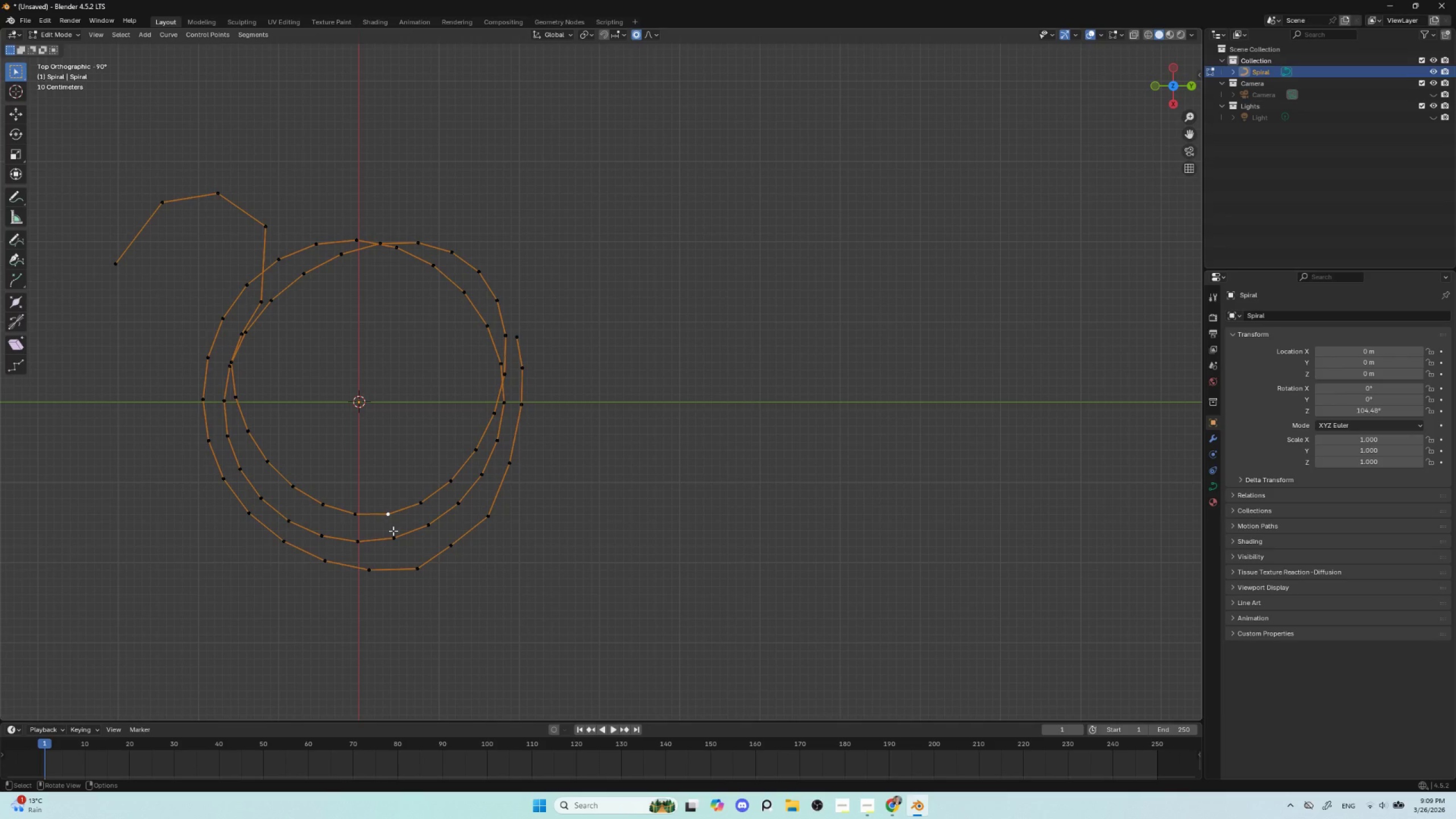 
key(G)
 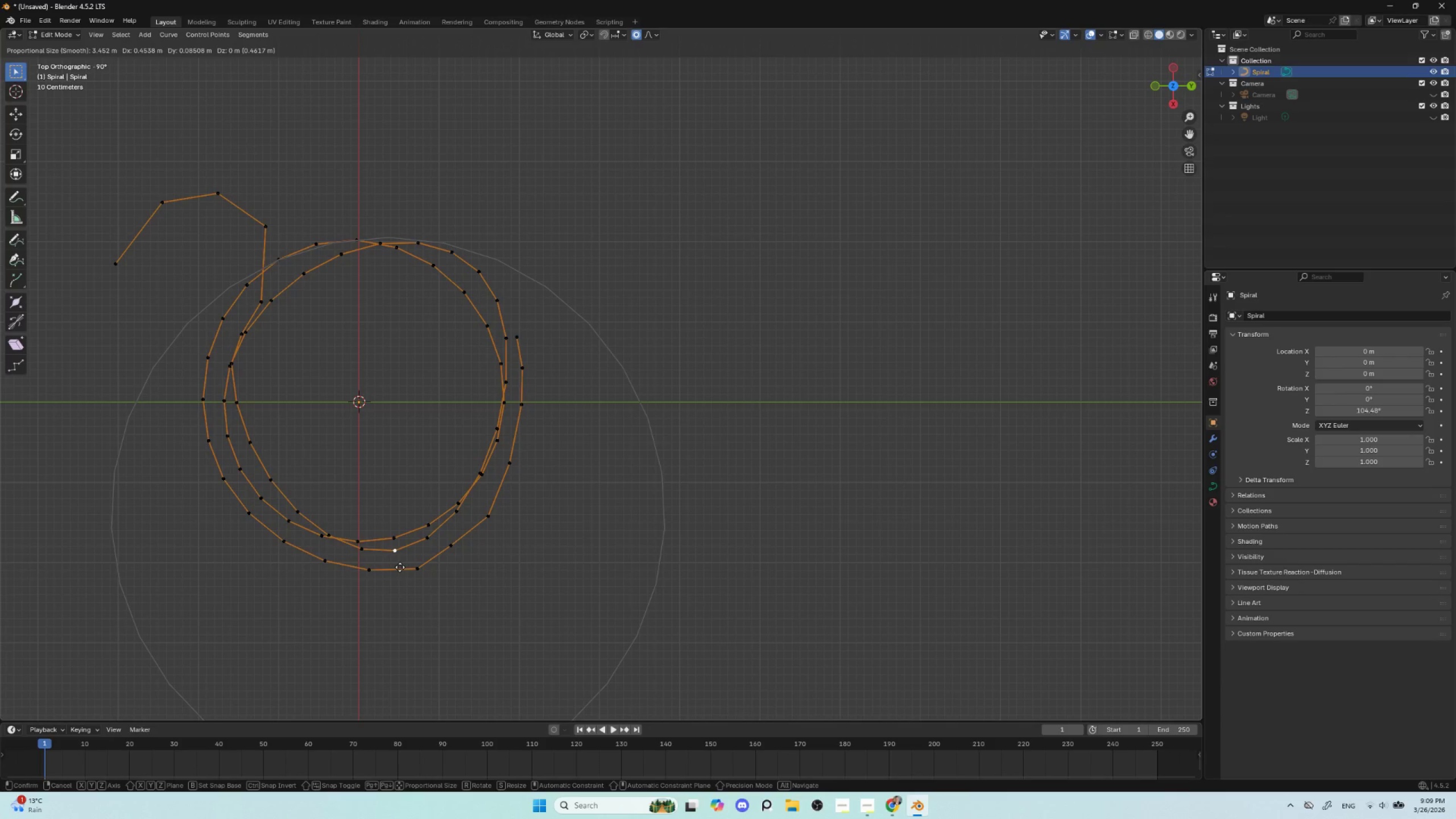 
left_click([398, 570])
 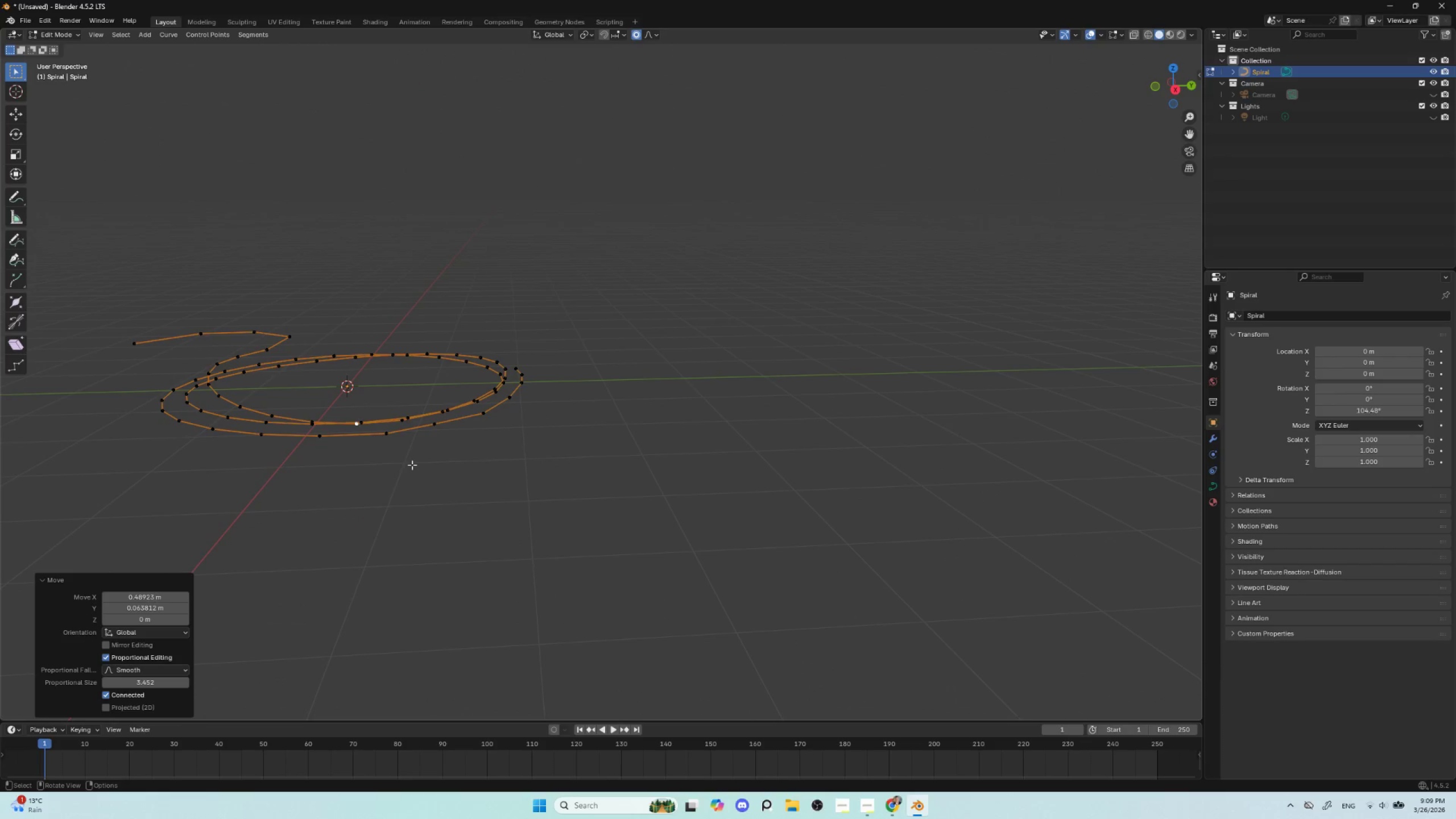 
type(gz)
 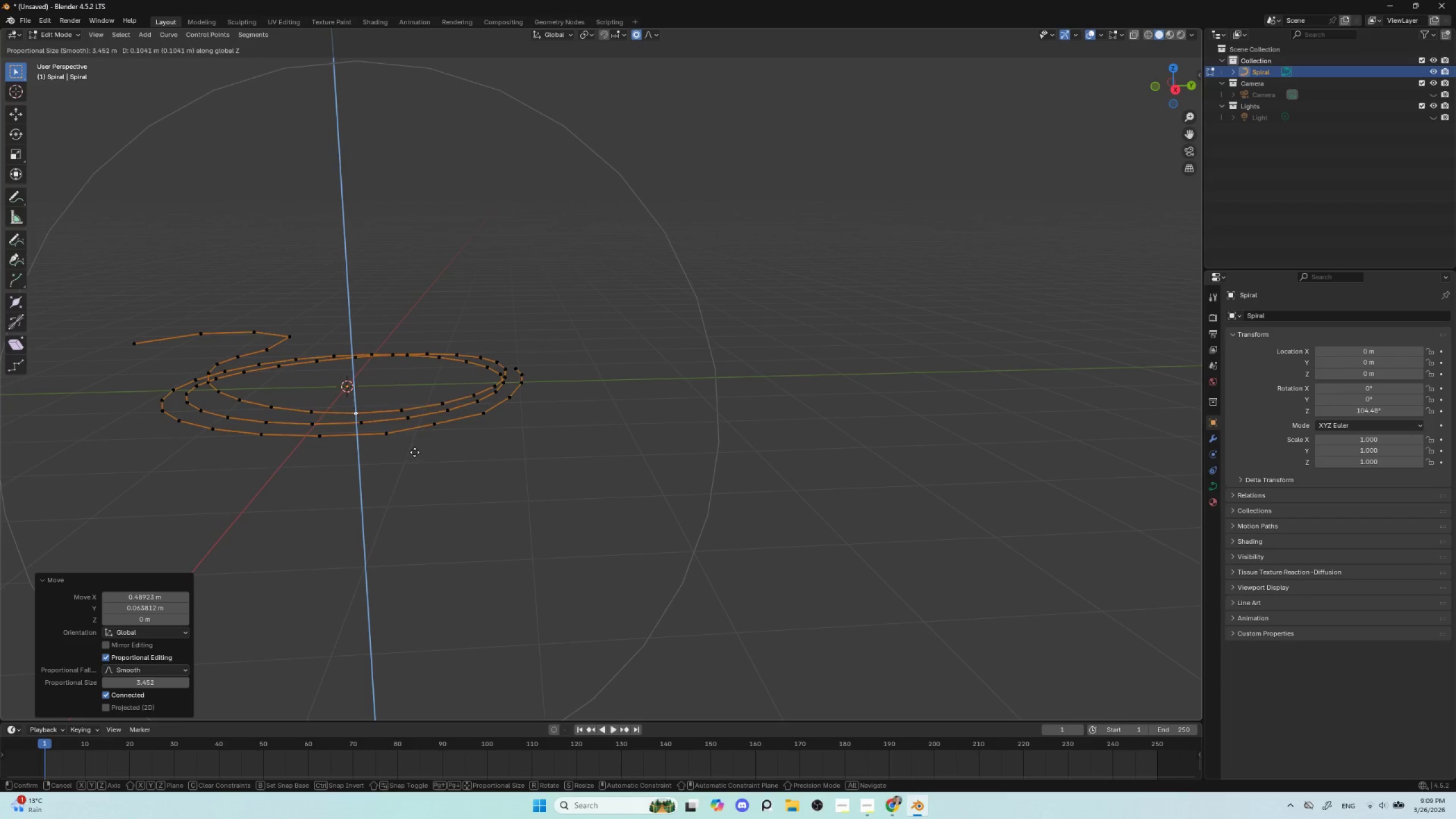 
left_click([415, 452])
 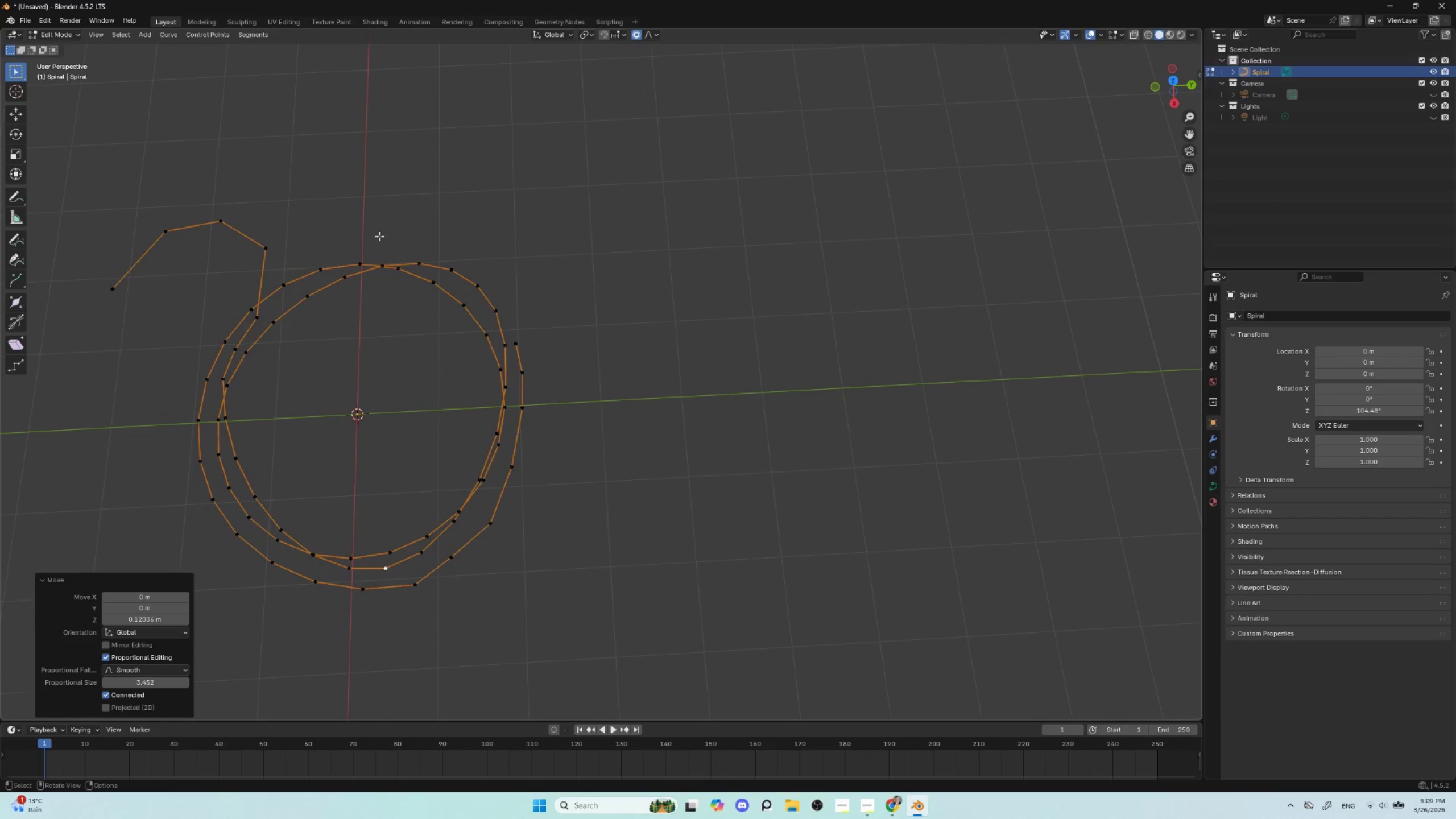 
left_click([378, 266])
 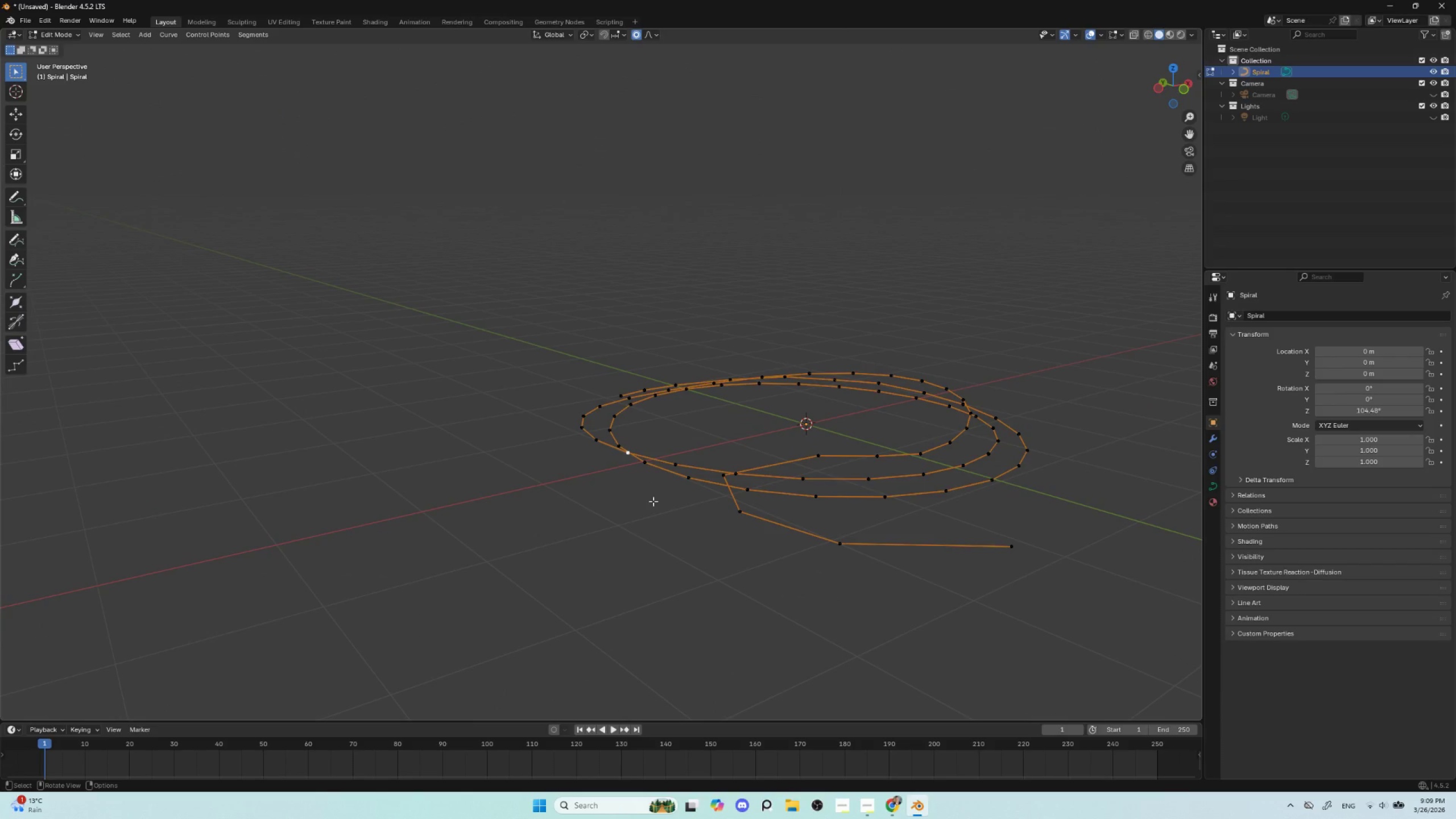 
type(gz)
 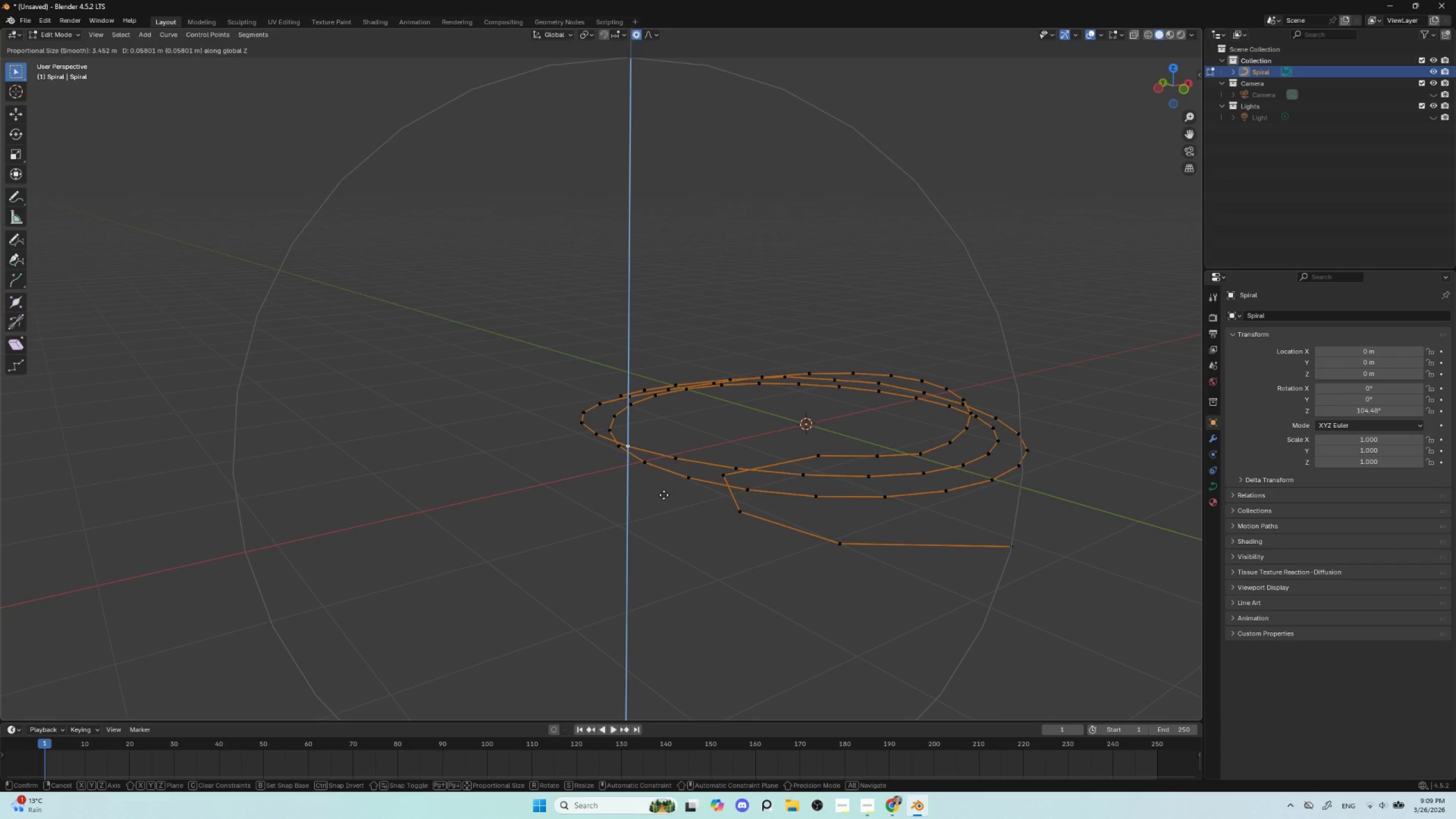 
scroll: coordinate [660, 495], scroll_direction: up, amount: 11.0
 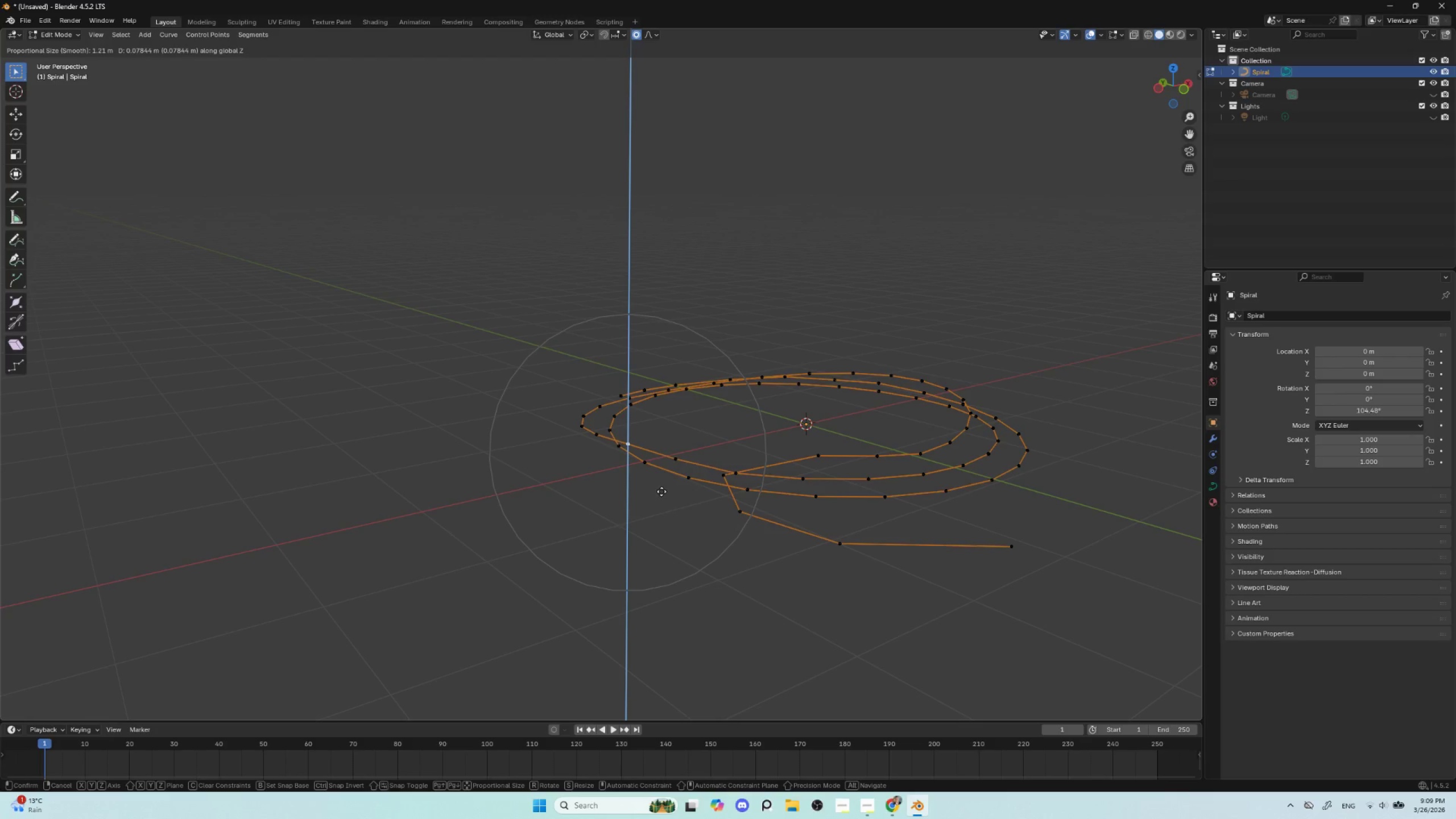 
left_click([661, 491])
 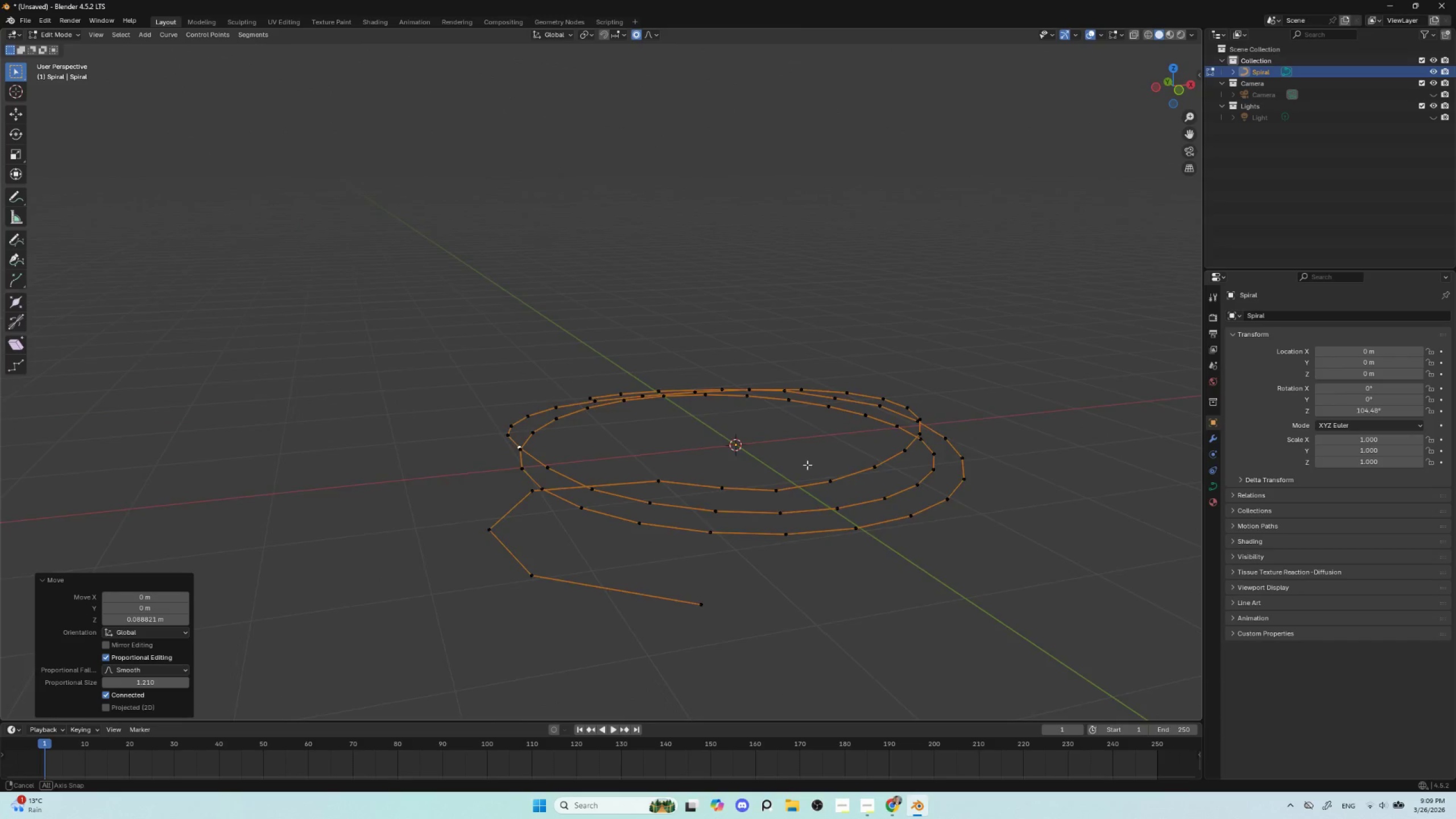 
hold_key(key=AltLeft, duration=0.84)
 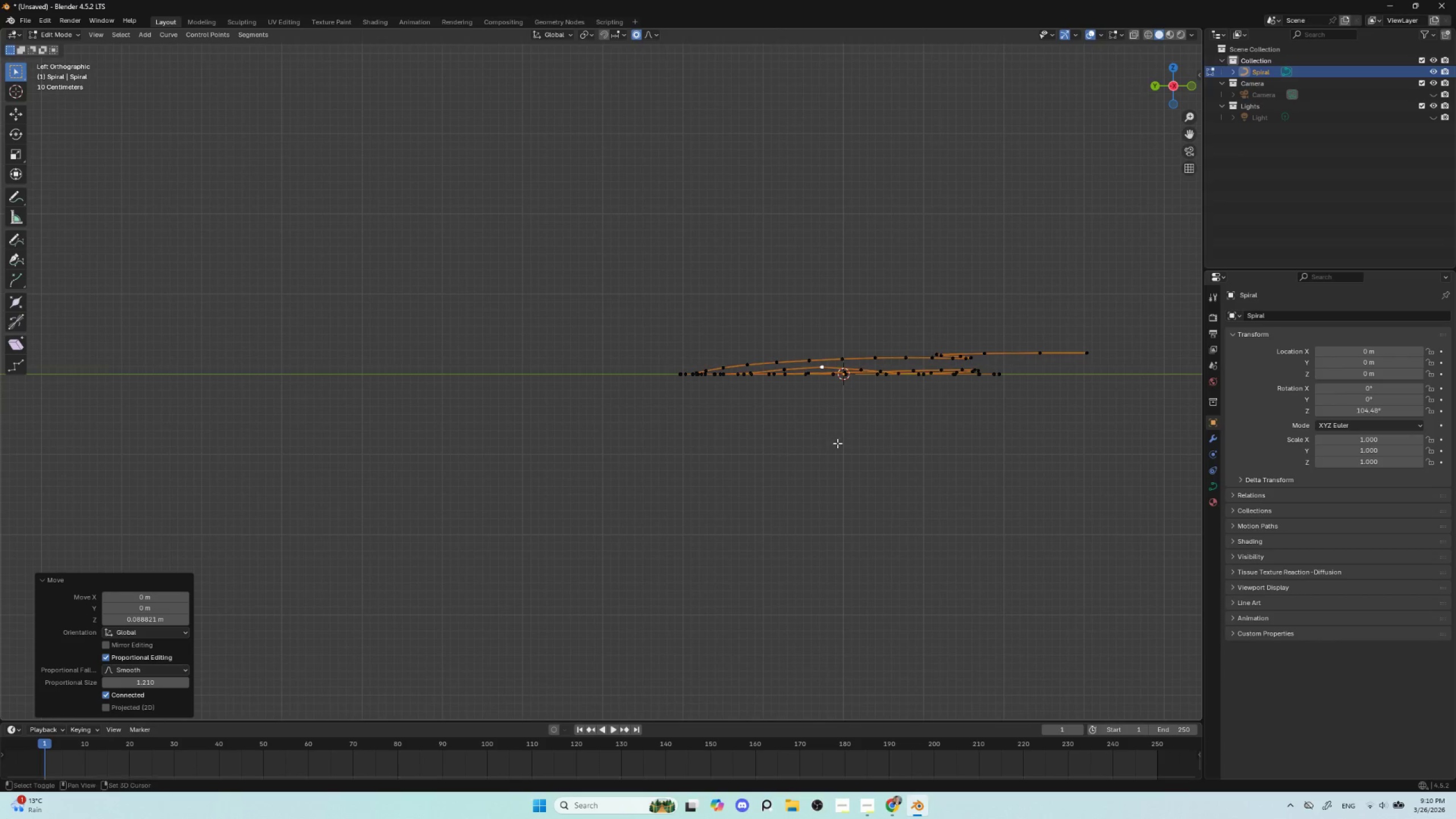 
scroll: coordinate [737, 461], scroll_direction: up, amount: 1.0
 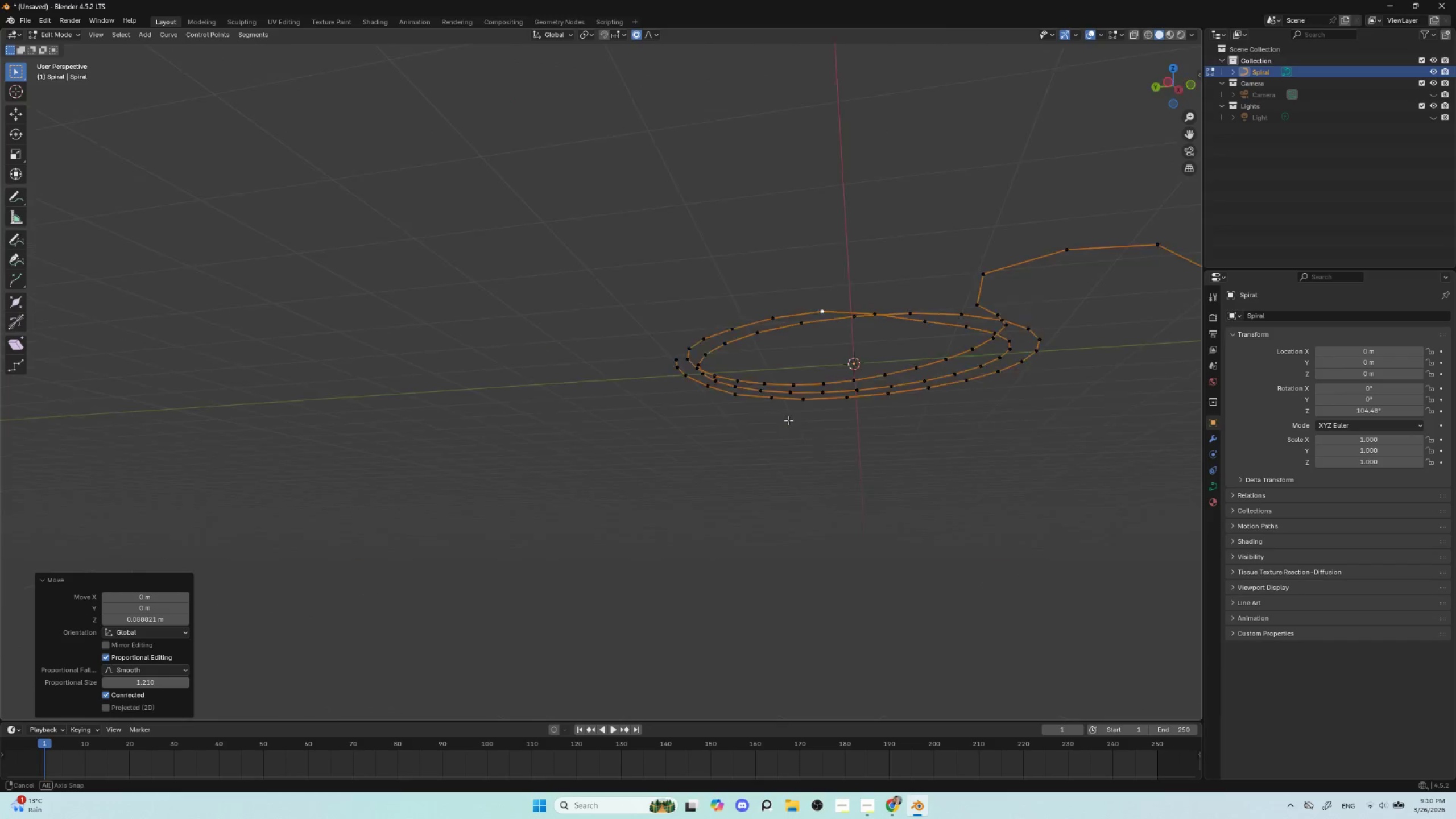 
hold_key(key=ShiftLeft, duration=0.58)
 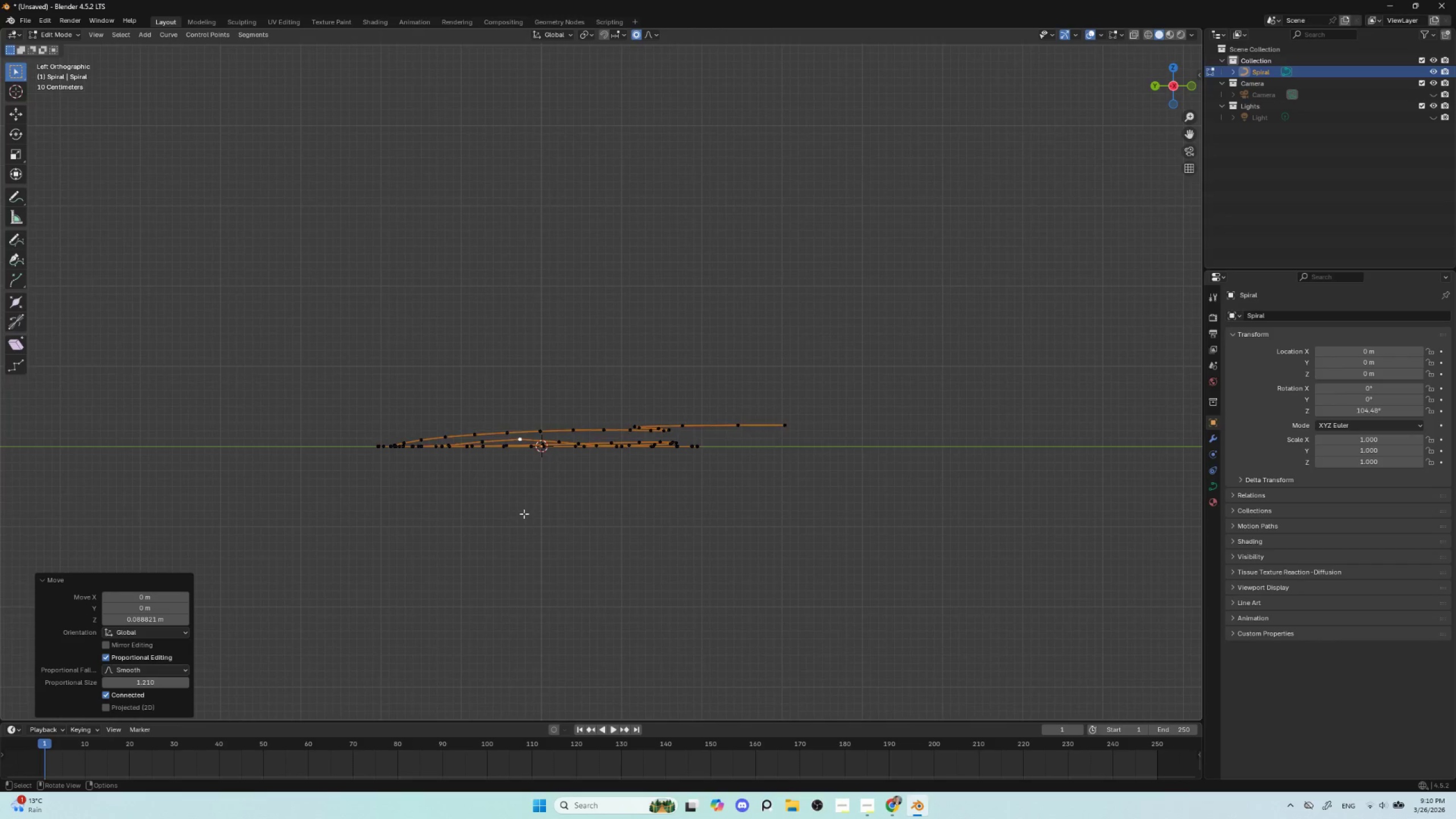 
scroll: coordinate [524, 514], scroll_direction: up, amount: 3.0
 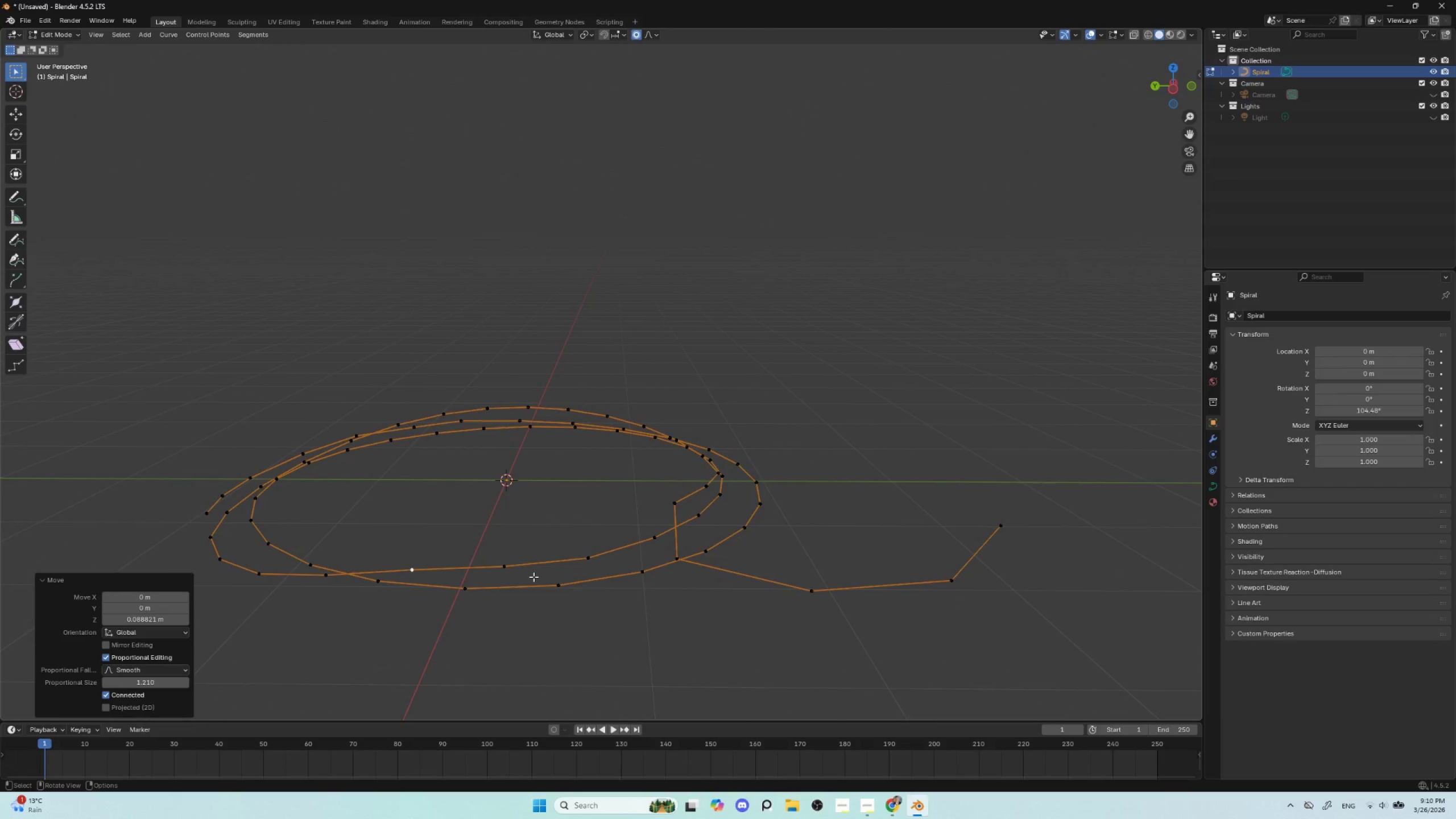 
left_click([520, 567])
 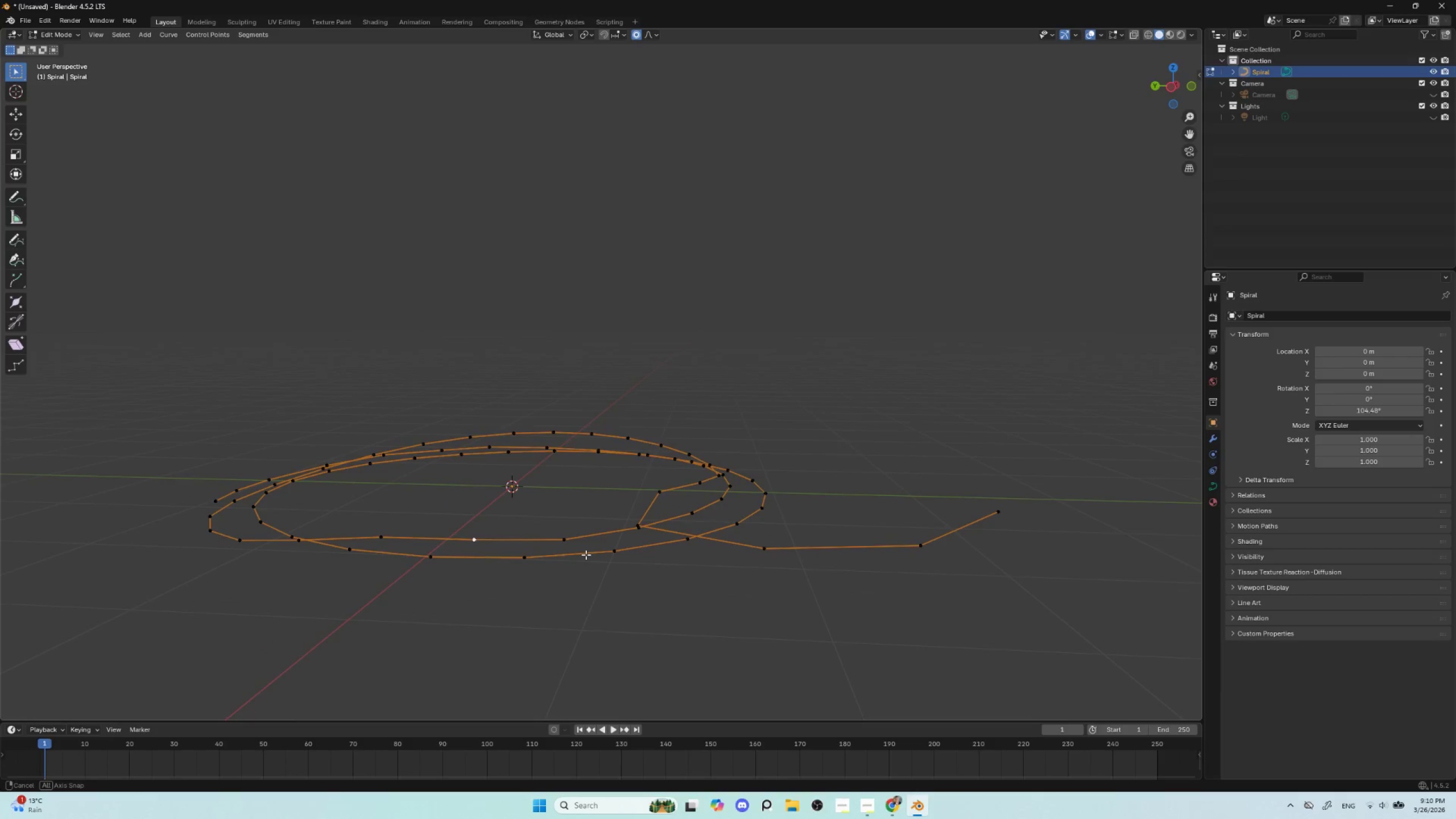 
left_click([571, 537])
 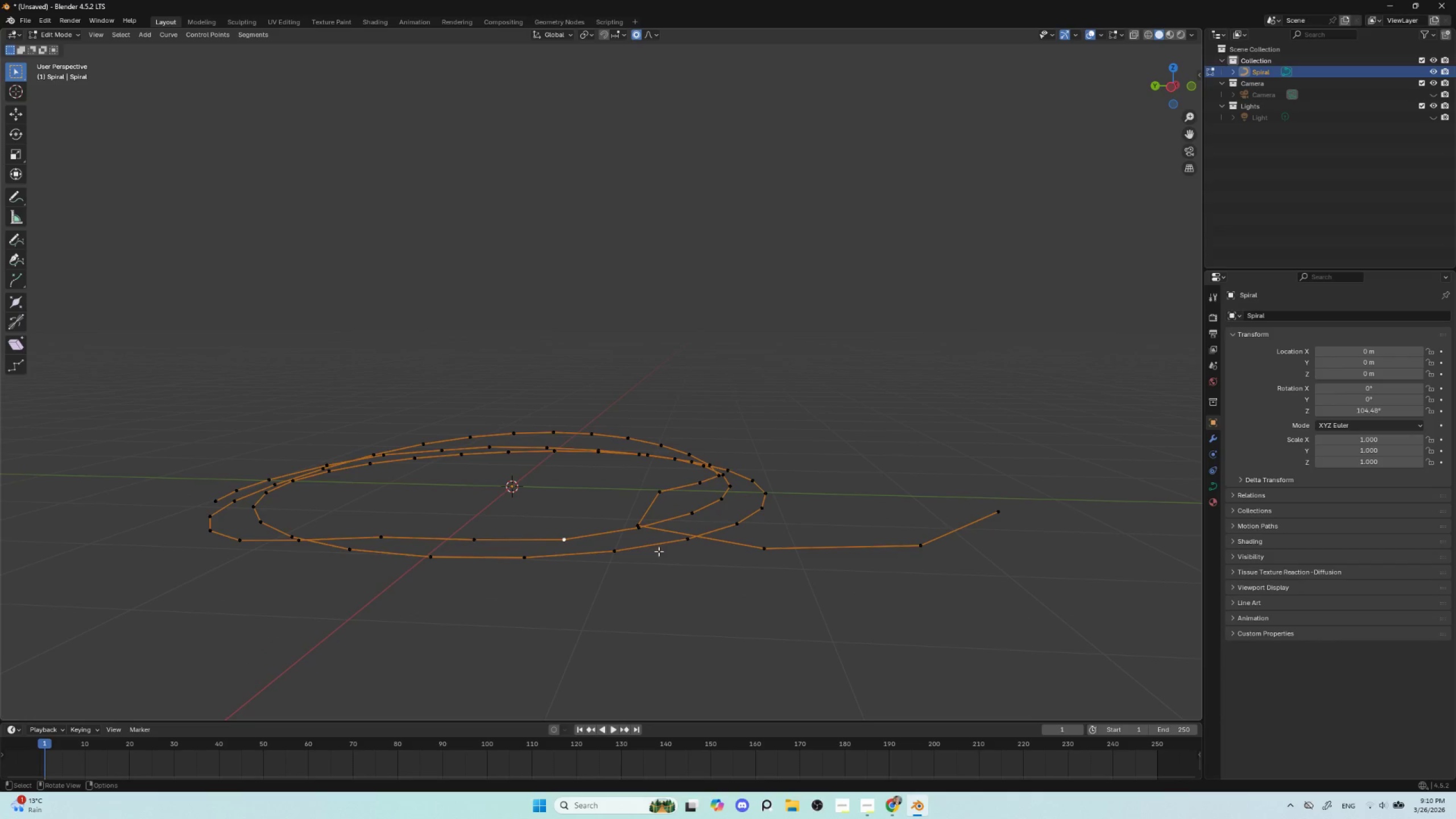 
hold_key(key=AltLeft, duration=1.5)
 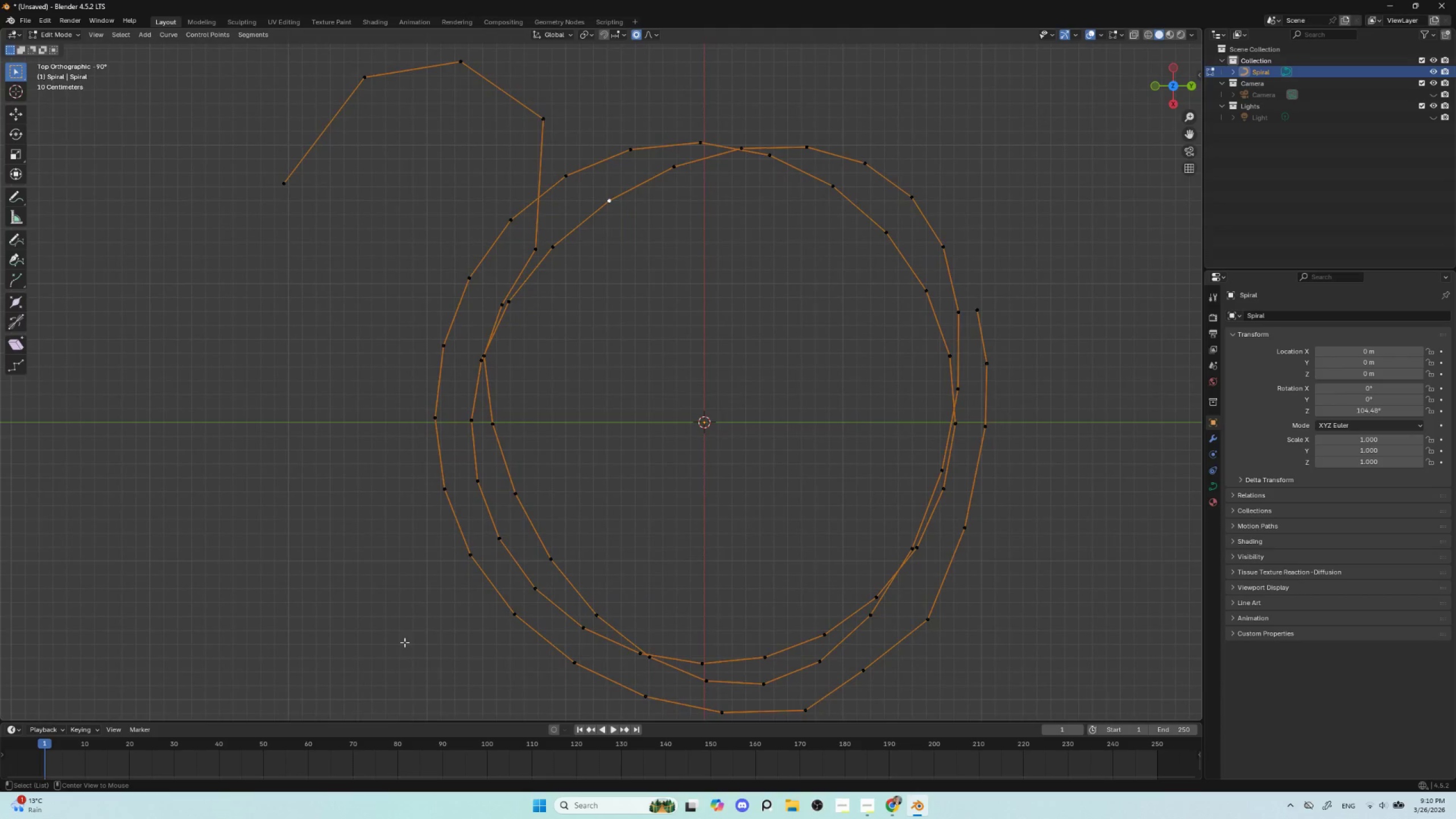 
hold_key(key=AltLeft, duration=0.53)
 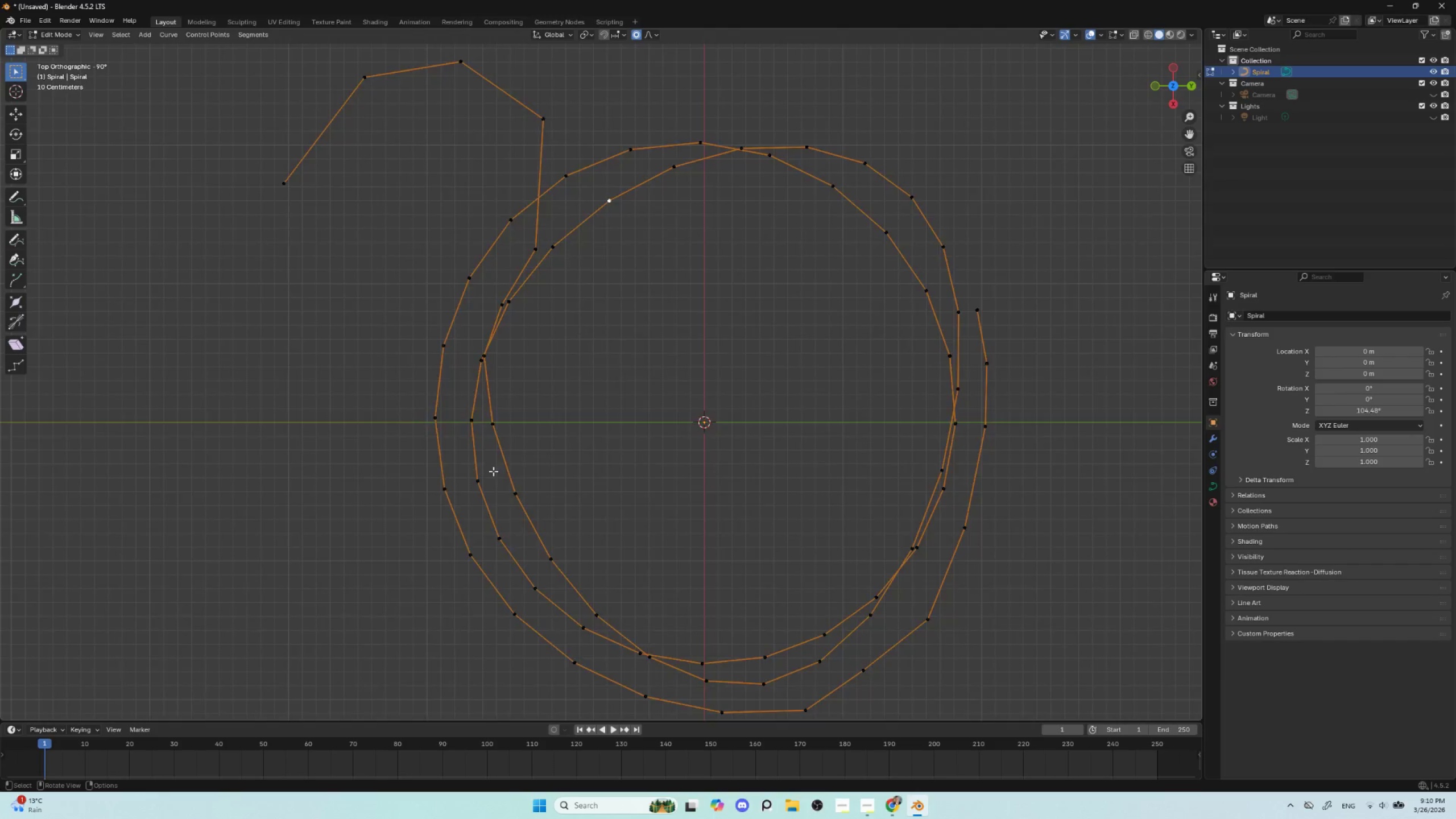 
hold_key(key=ShiftLeft, duration=0.52)
 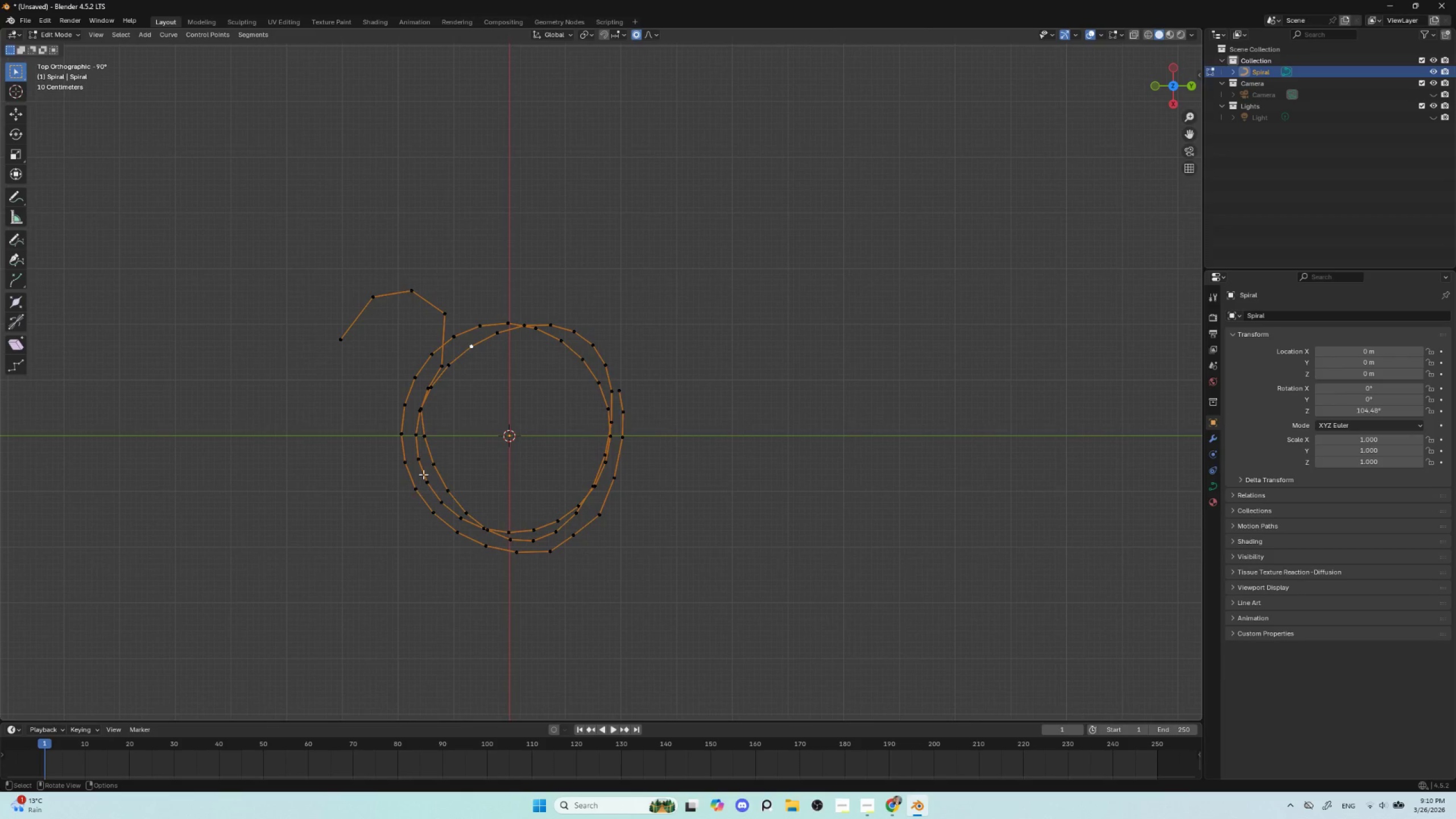 
scroll: coordinate [491, 475], scroll_direction: down, amount: 5.0
 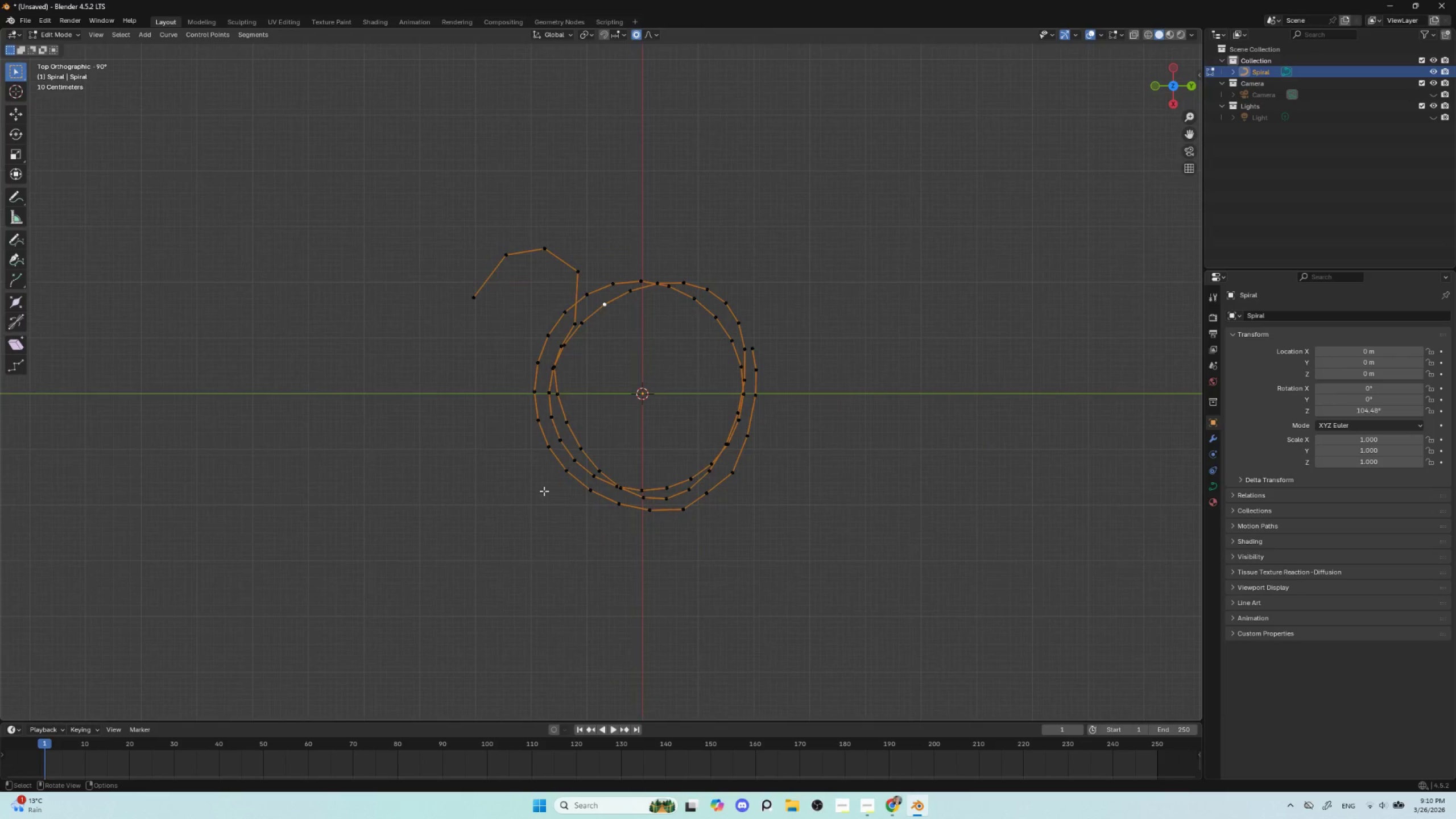 
key(Tab)
 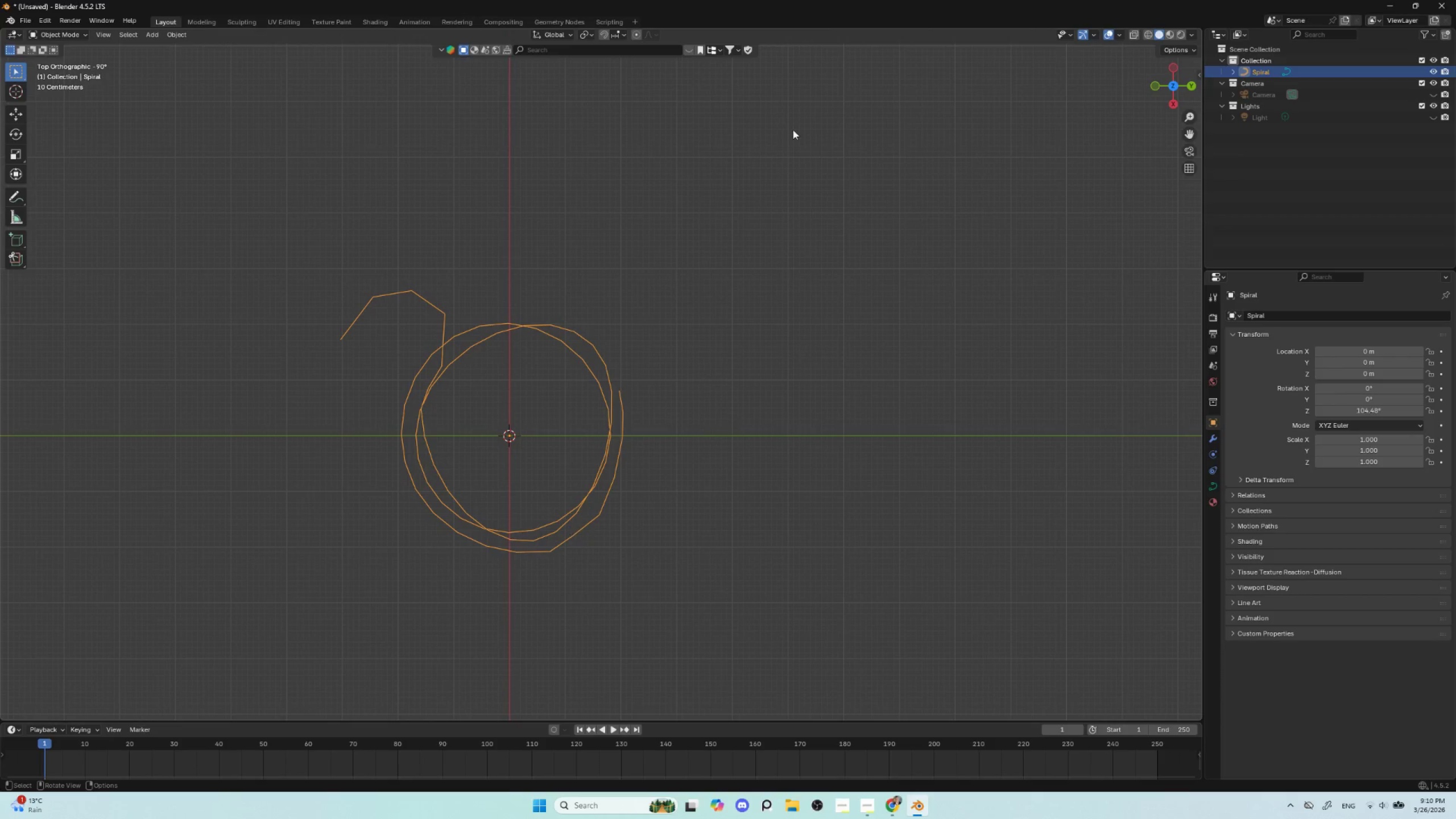 
scroll: coordinate [421, 464], scroll_direction: up, amount: 4.0
 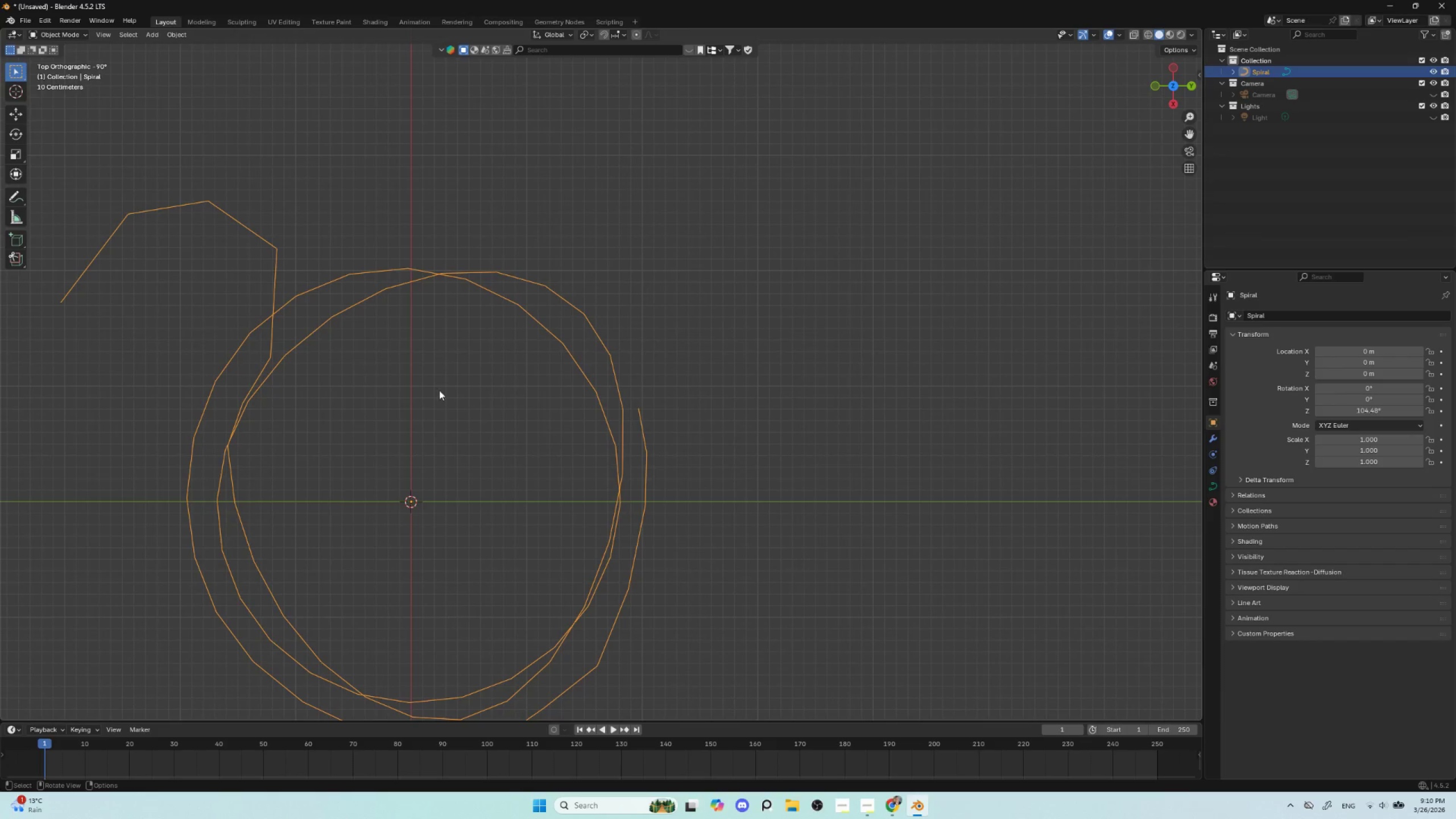 
hold_key(key=ShiftLeft, duration=0.58)
 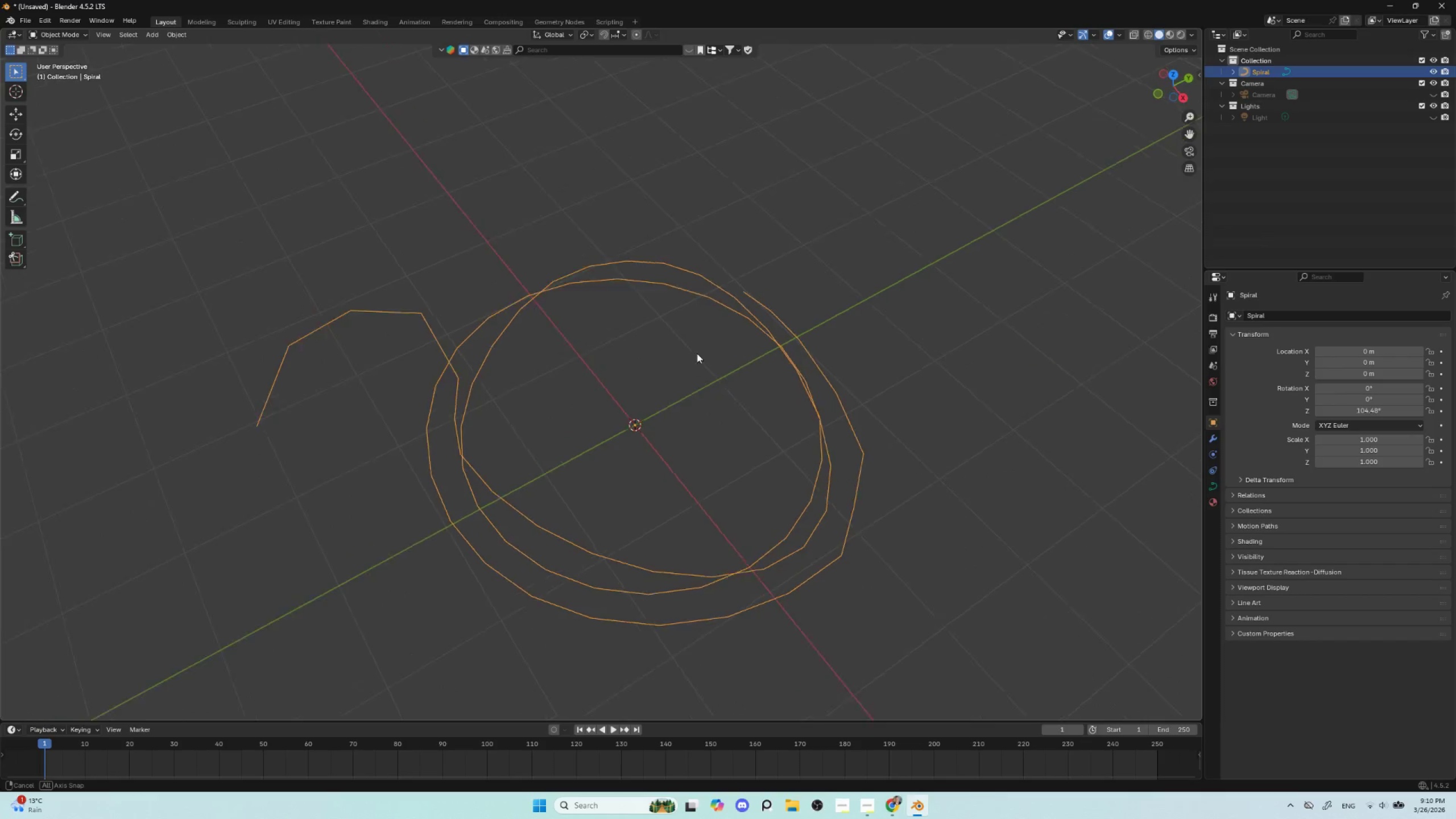 
hold_key(key=ShiftLeft, duration=6.77)
 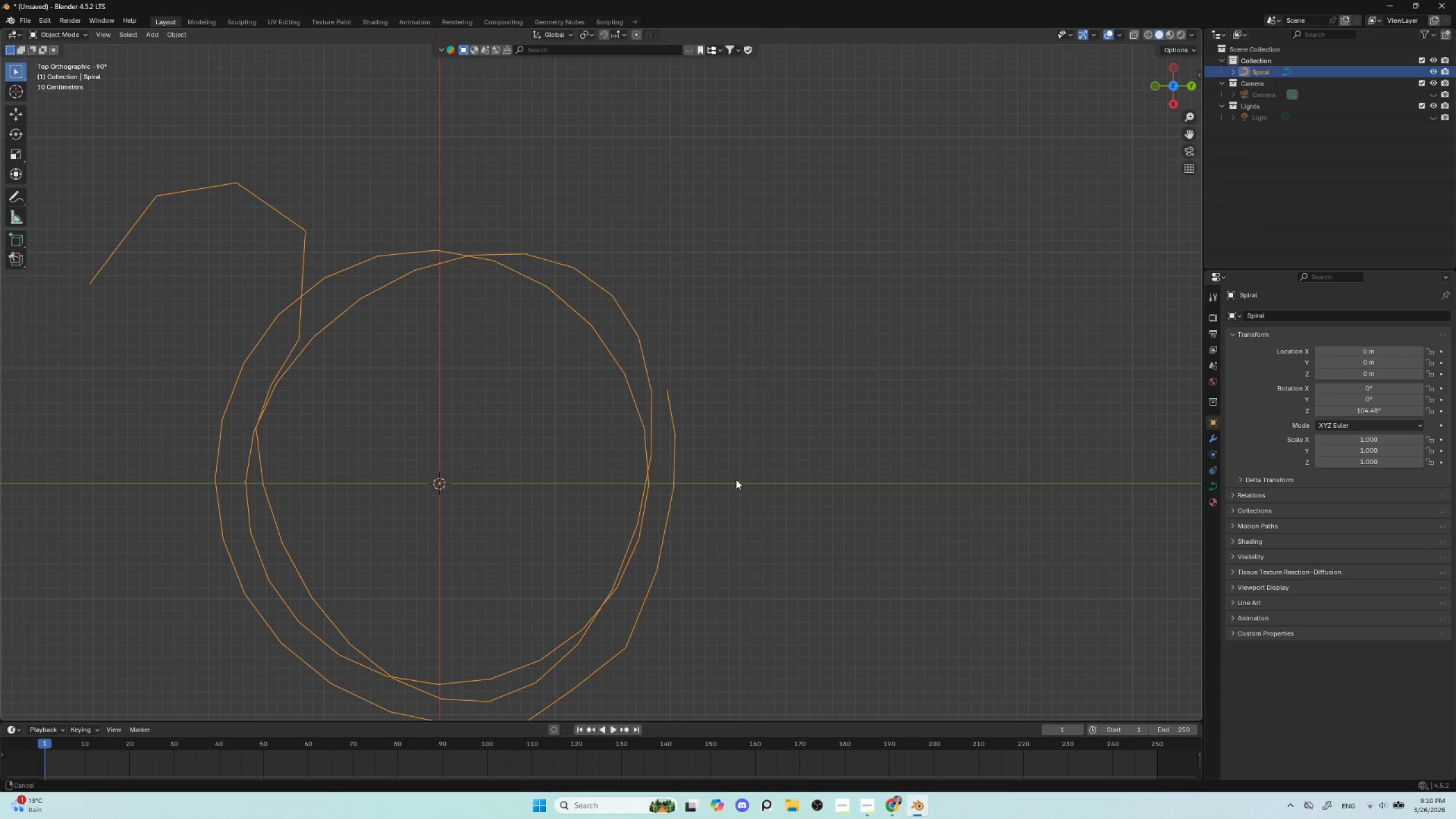 
hold_key(key=AltLeft, duration=0.62)
 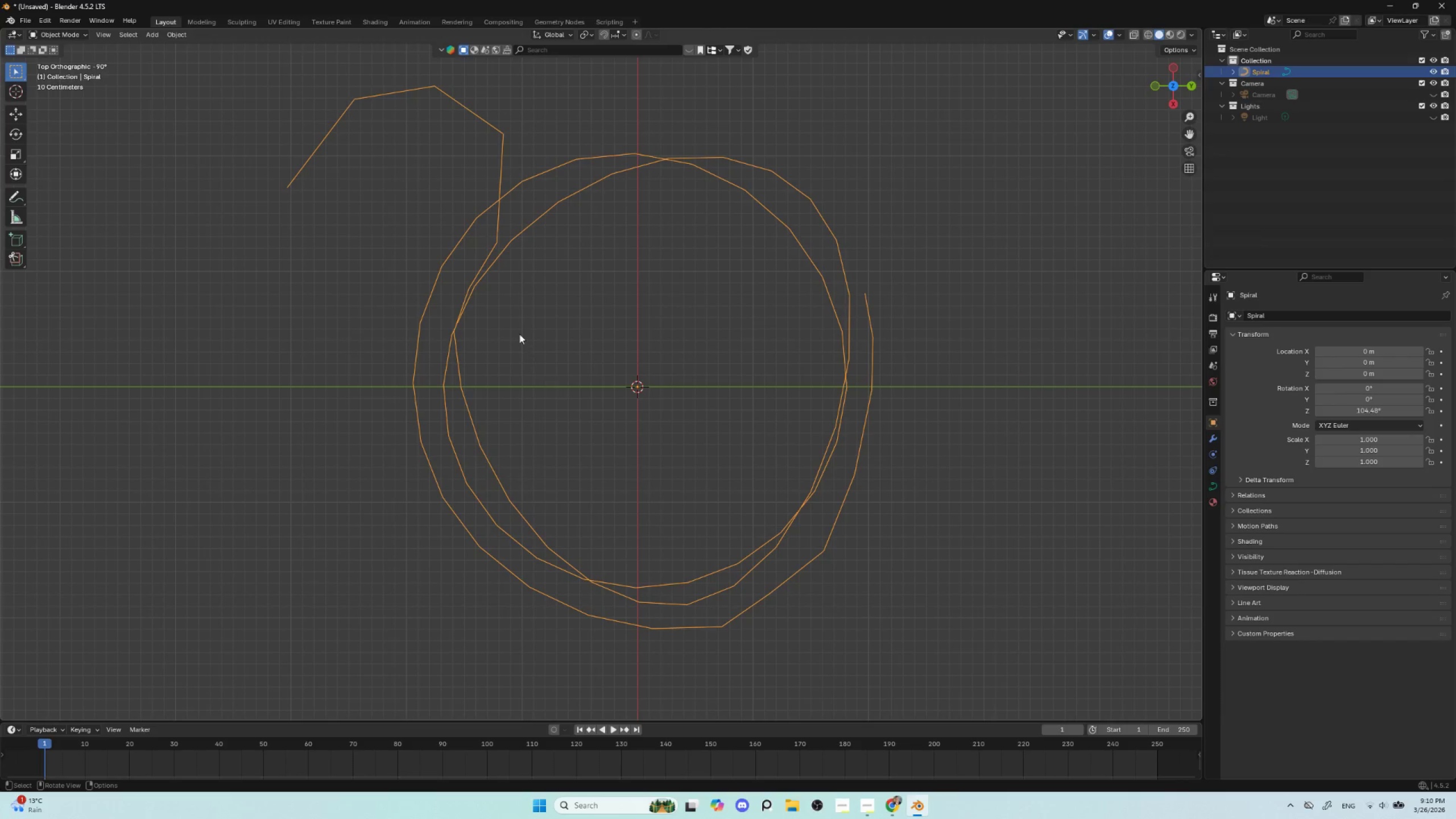 
key(Control+2)
 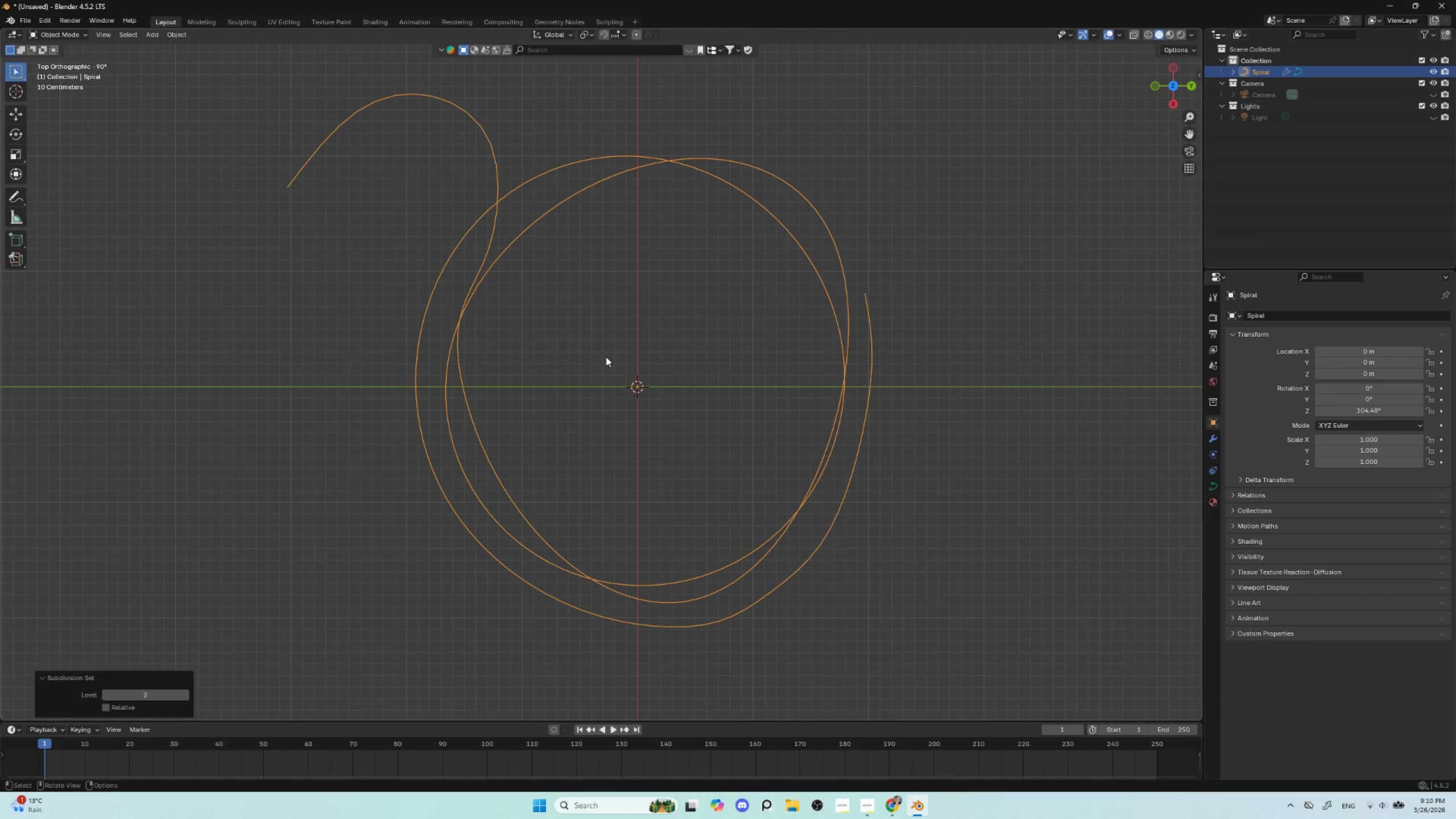 
key(Control+Z)
 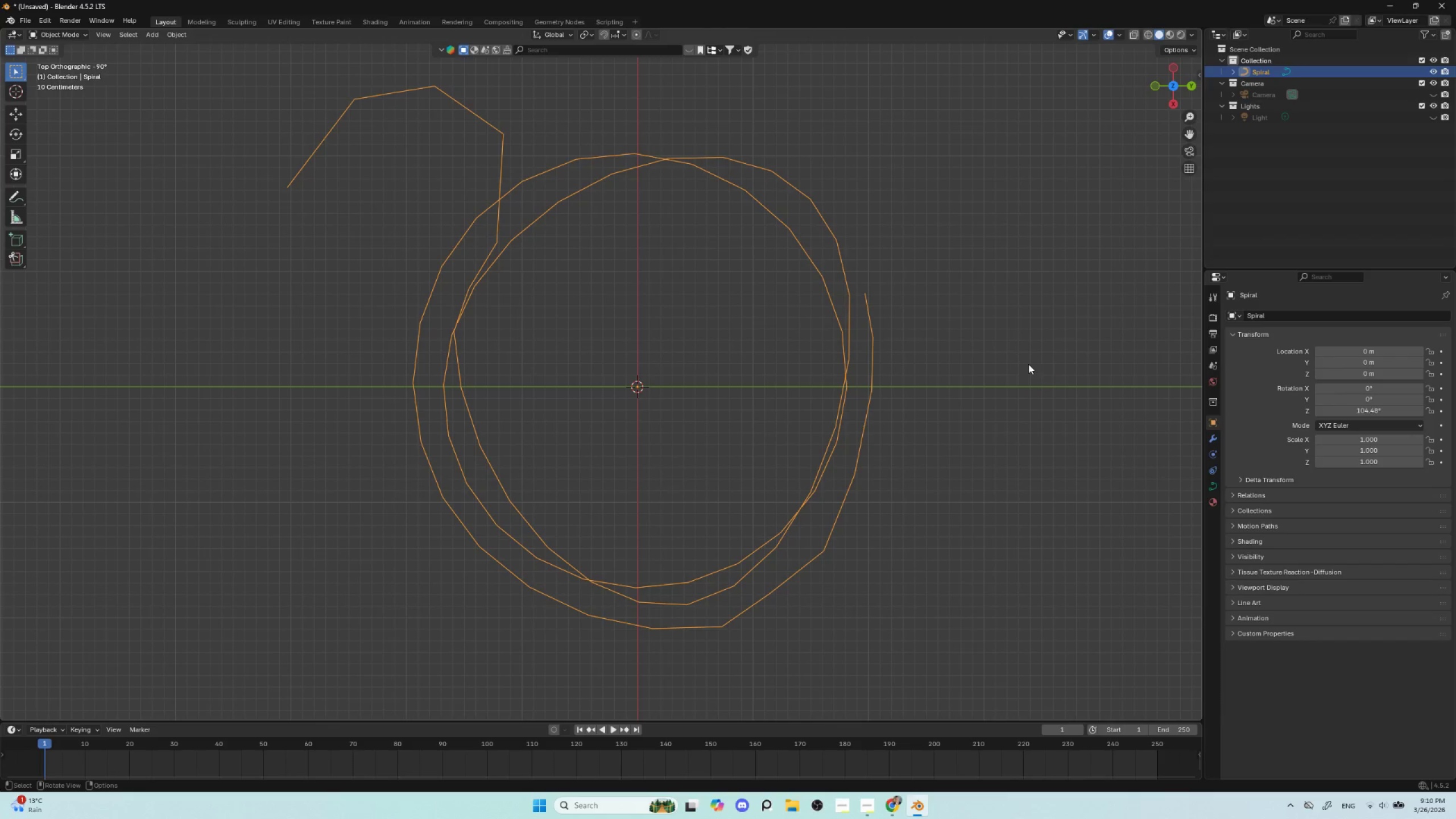 
hold_key(key=ShiftLeft, duration=0.64)
 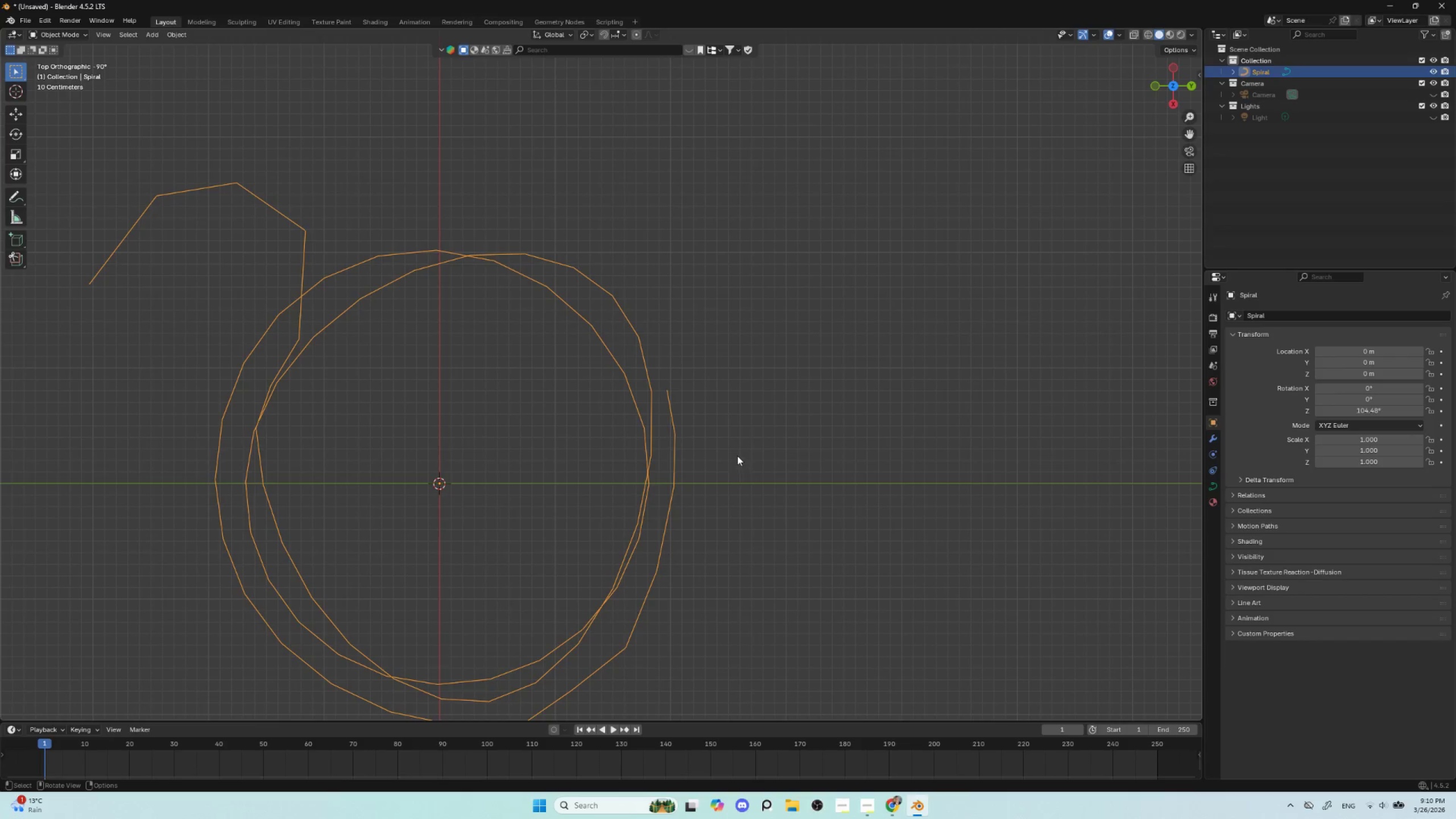 
key(Tab)
 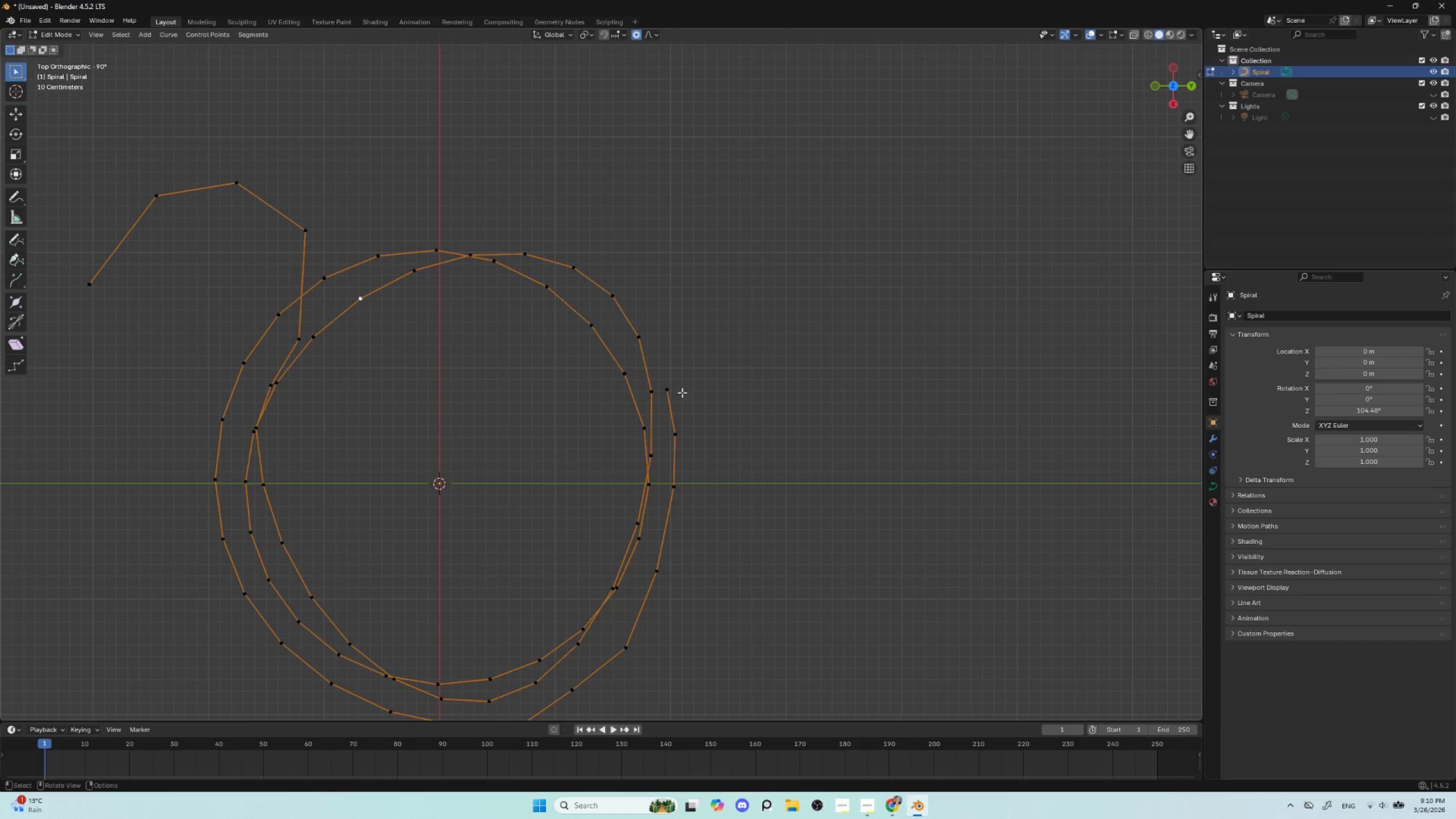 
left_click([674, 388])
 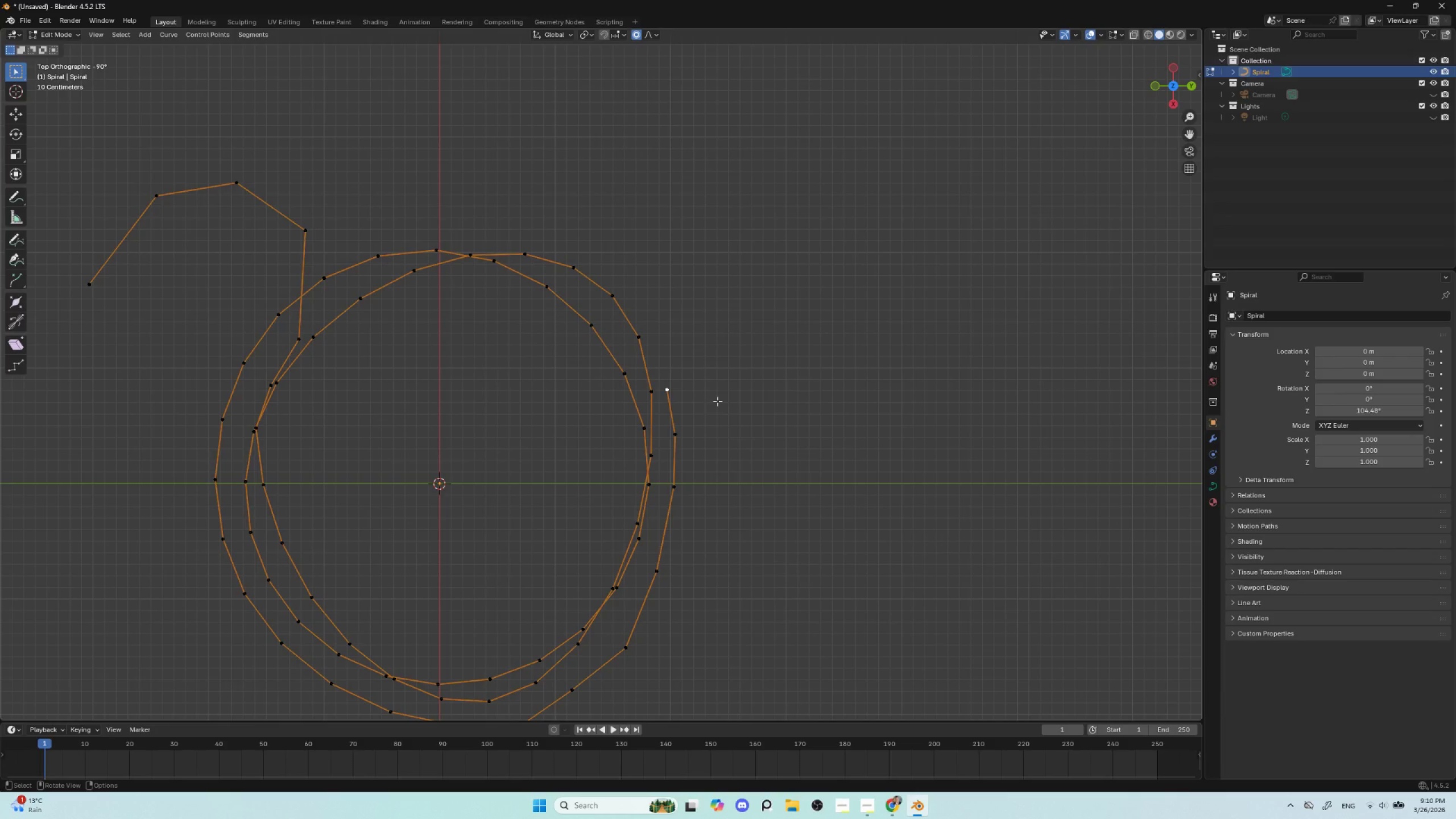 
key(G)
 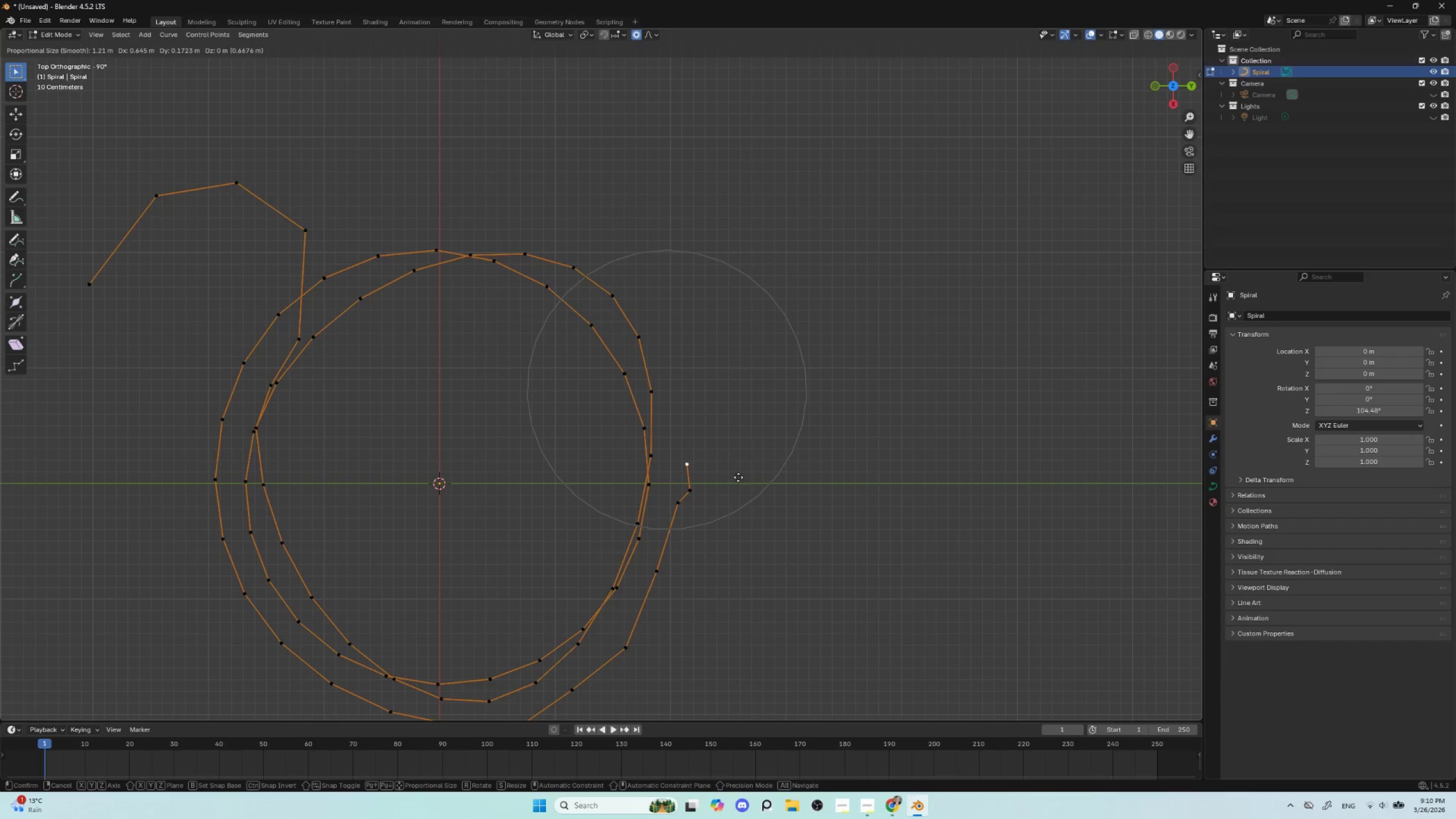 
key(Escape)
 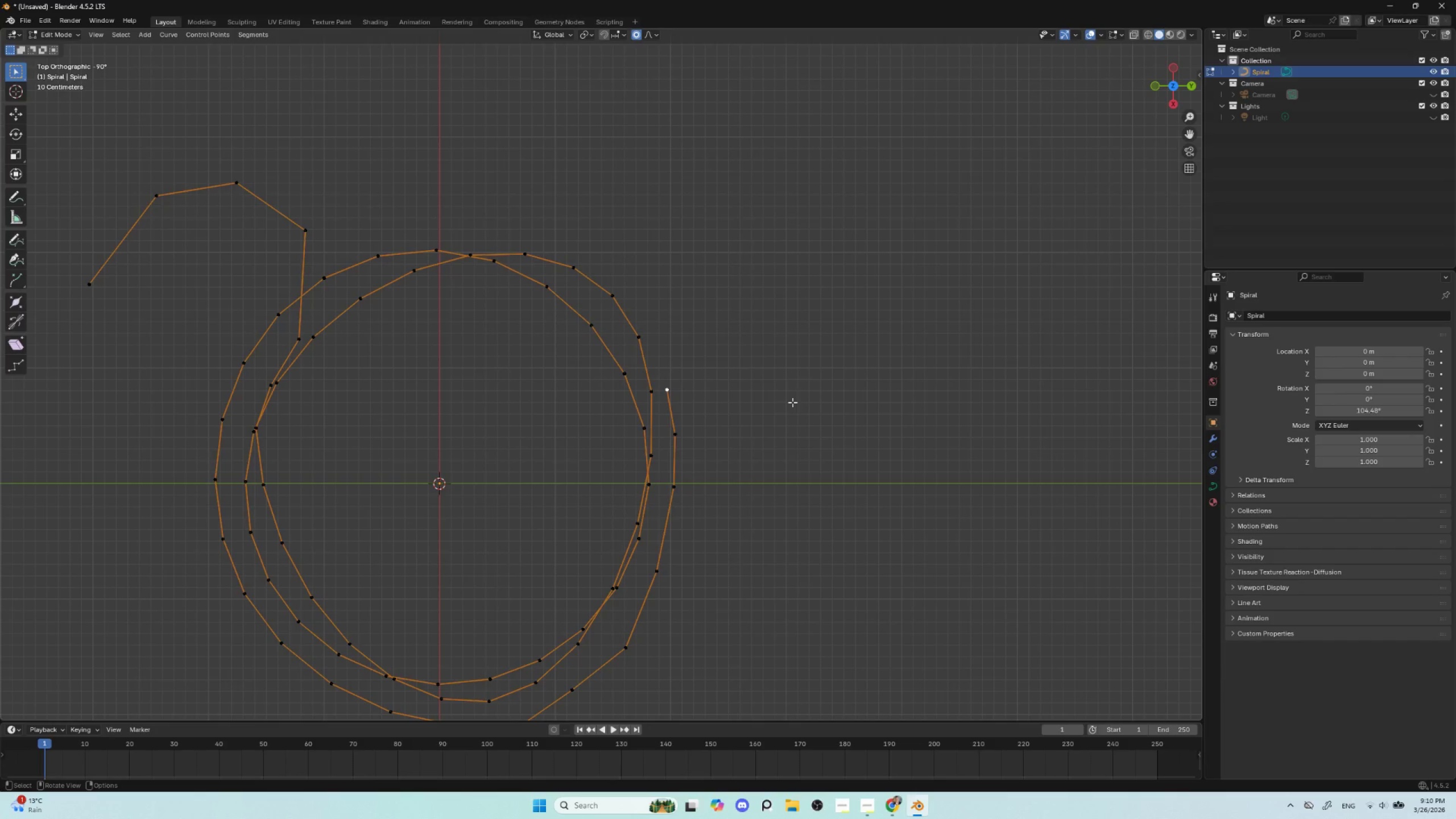 
key(R)
 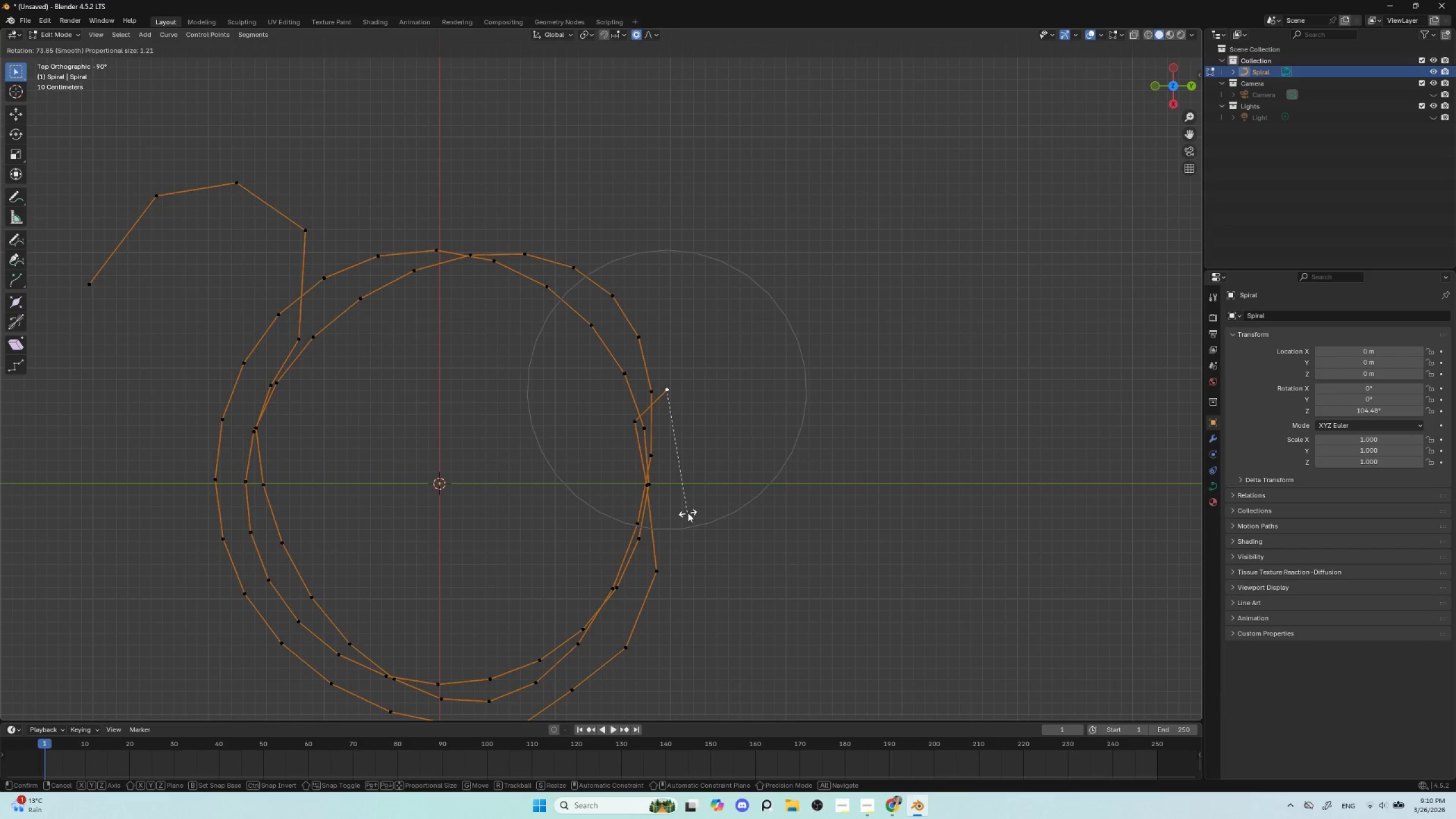 
left_click([688, 512])
 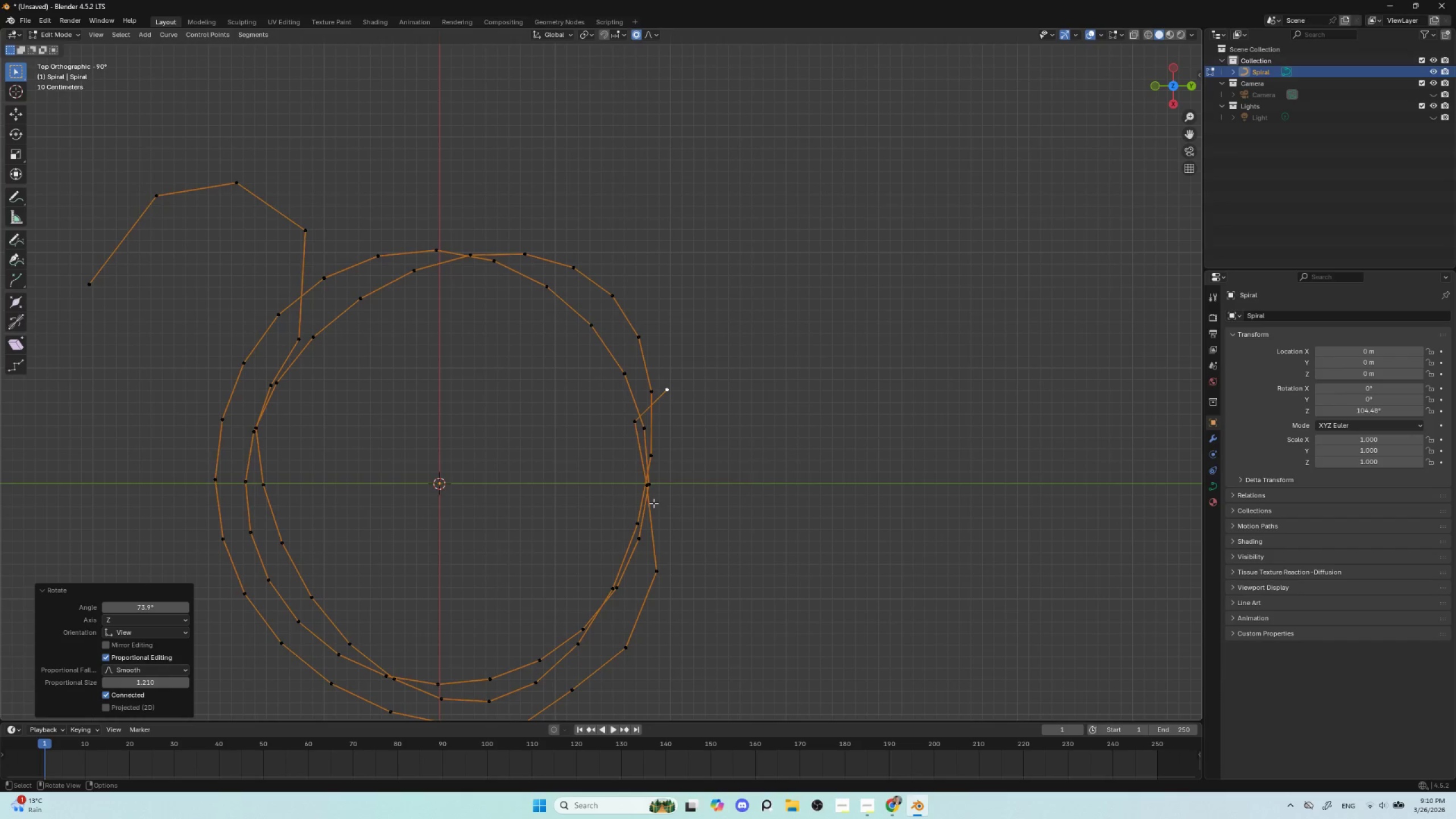 
left_click([652, 497])
 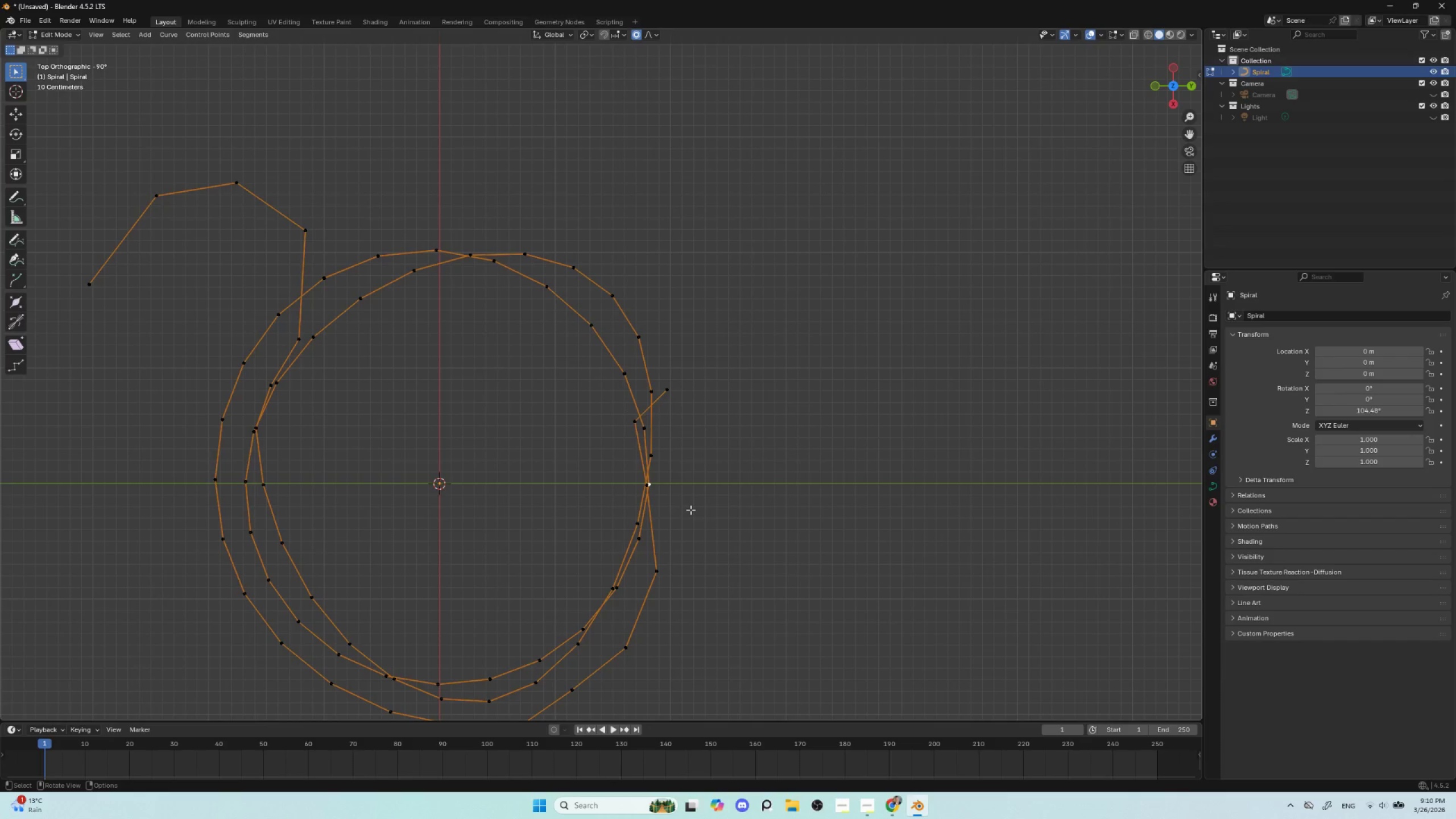 
key(G)
 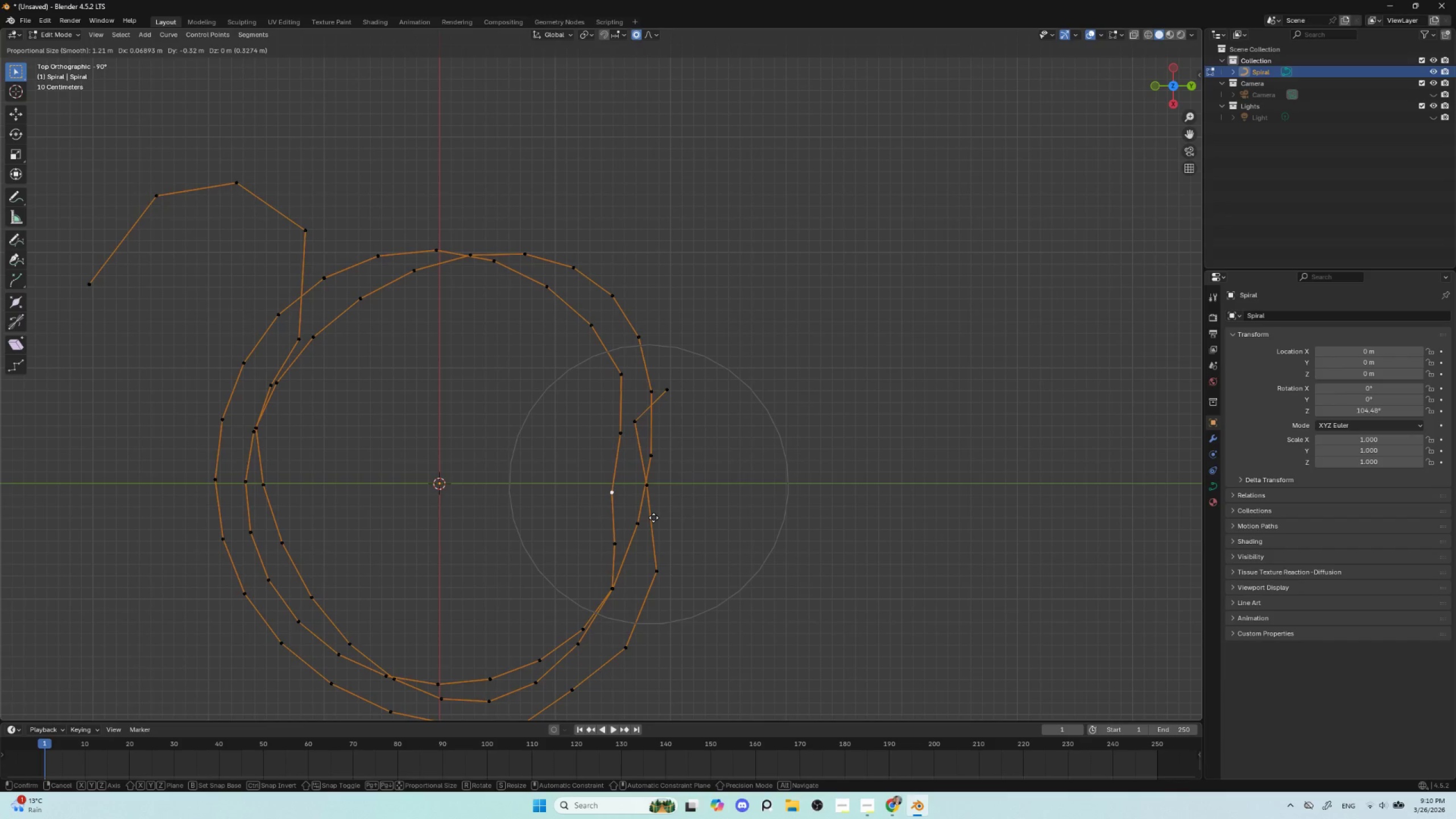 
key(Escape)
 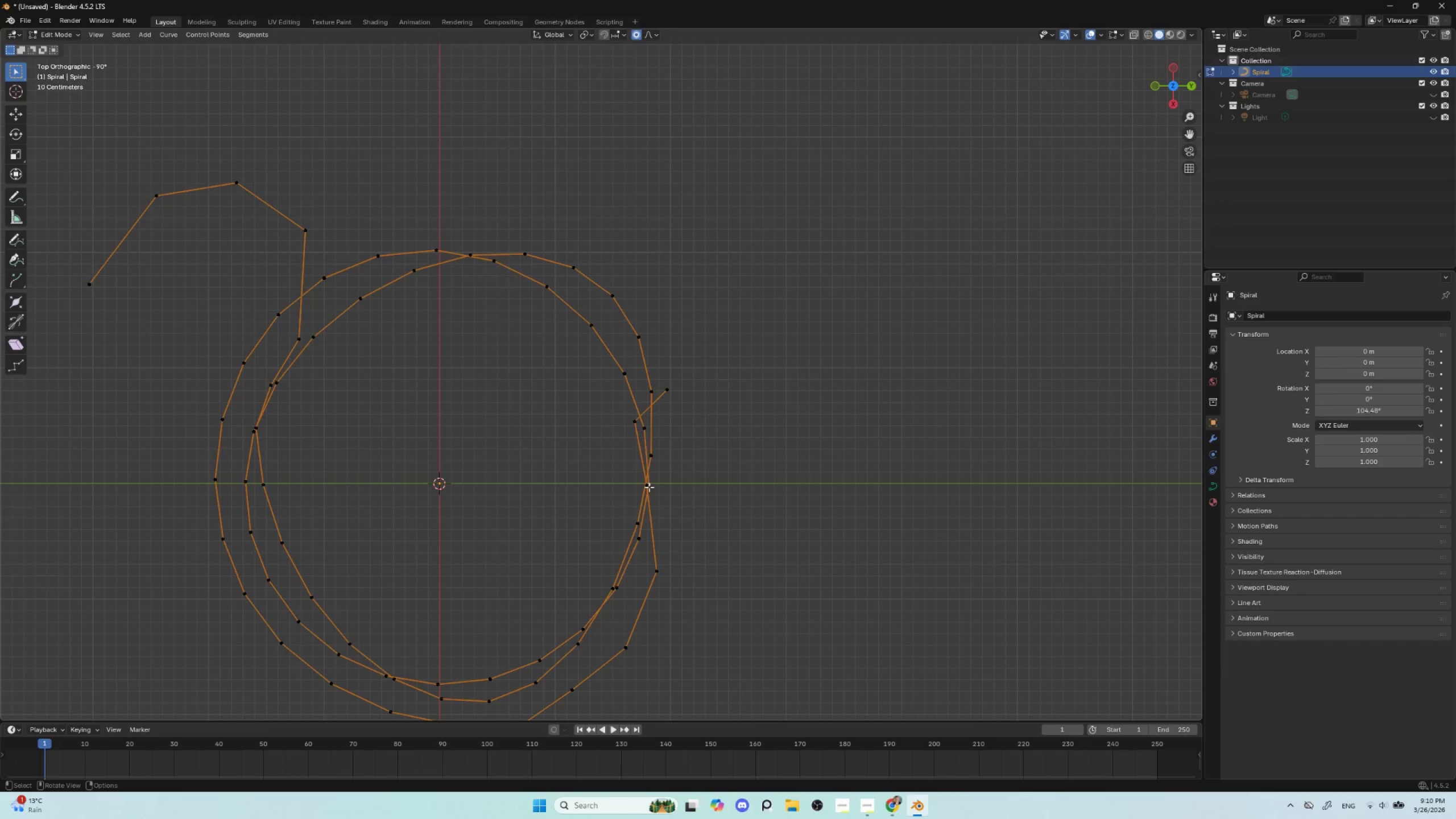 
left_click([648, 487])
 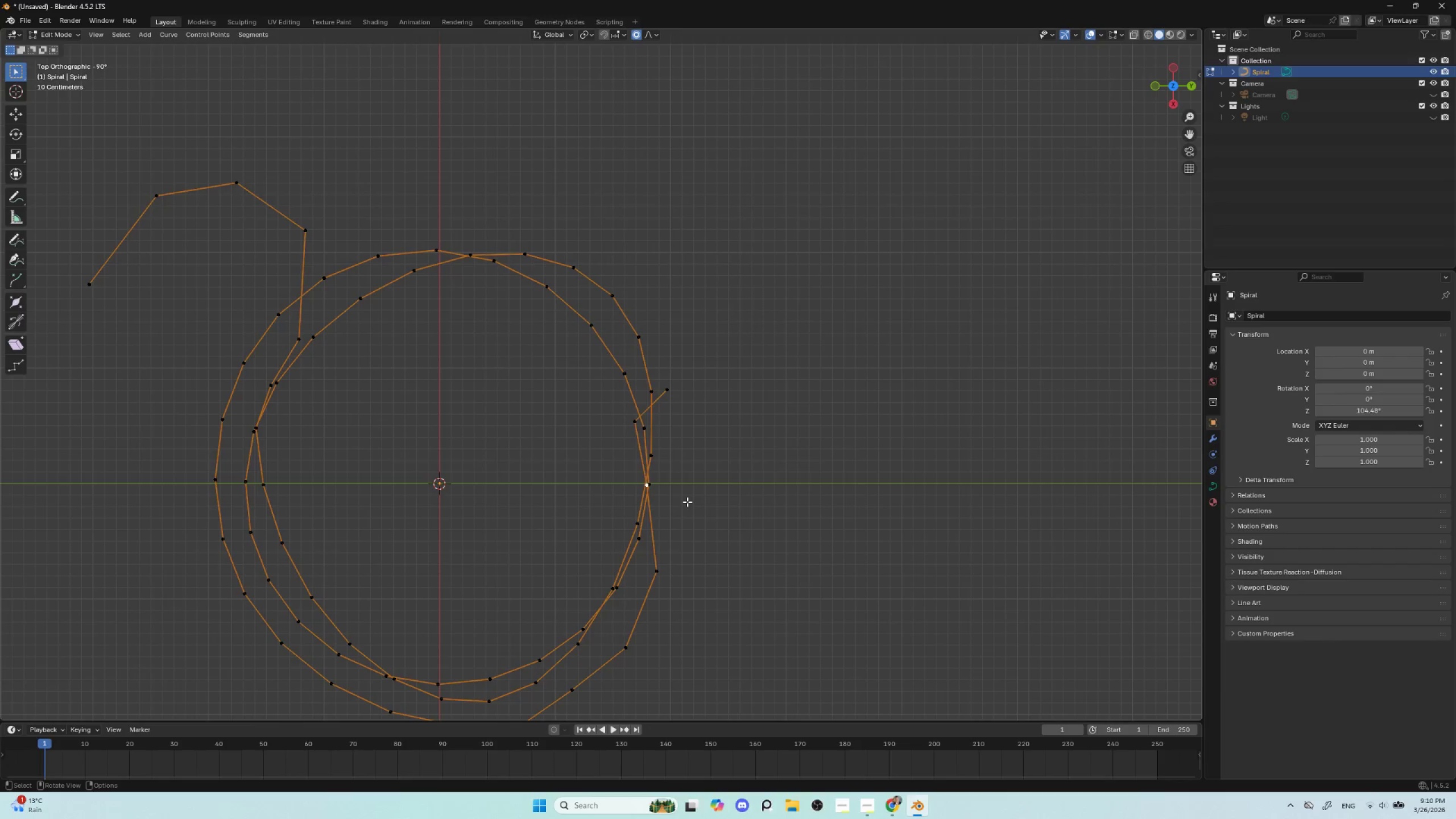 
key(G)
 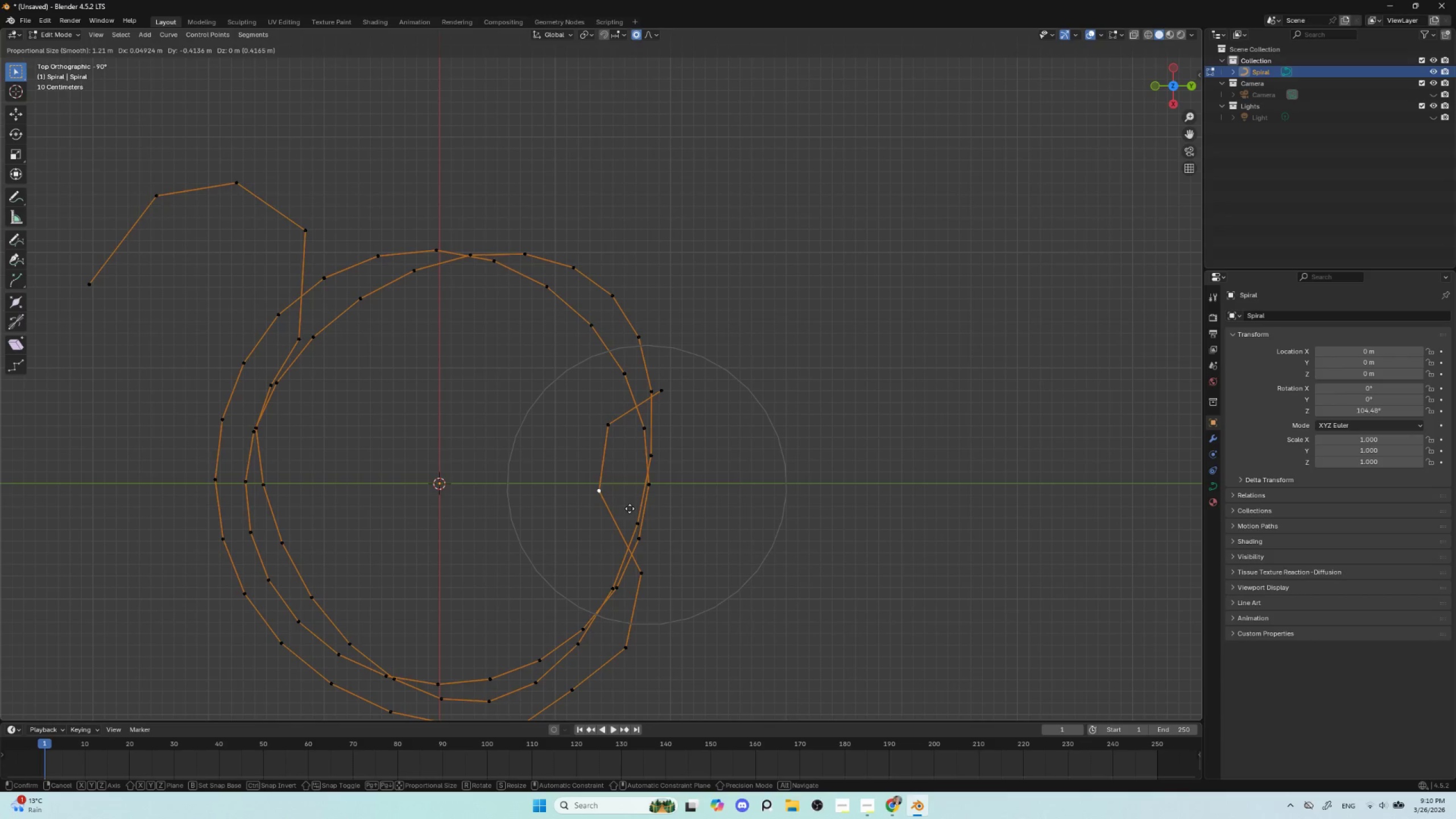 
left_click([632, 508])
 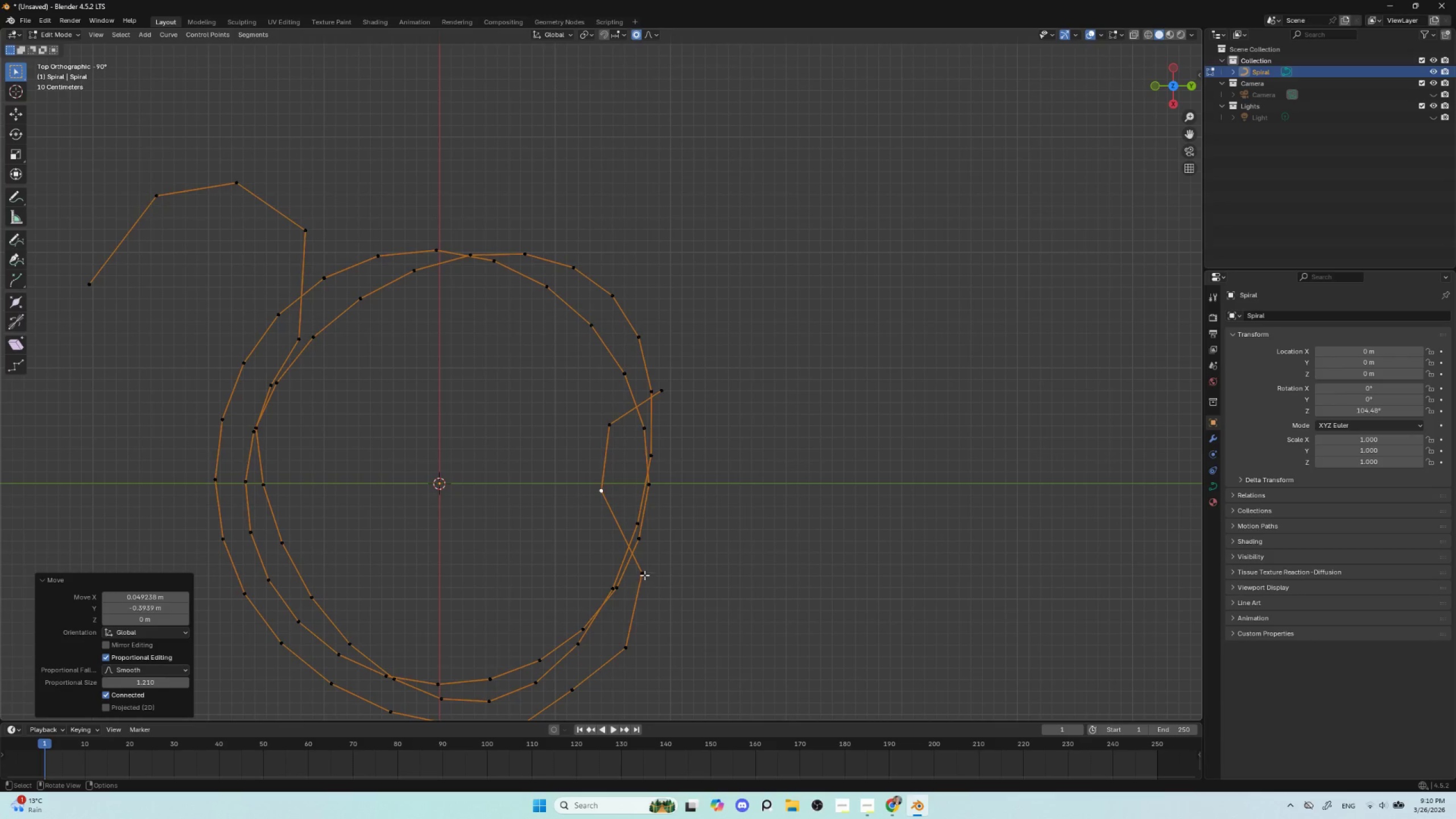 
key(G)
 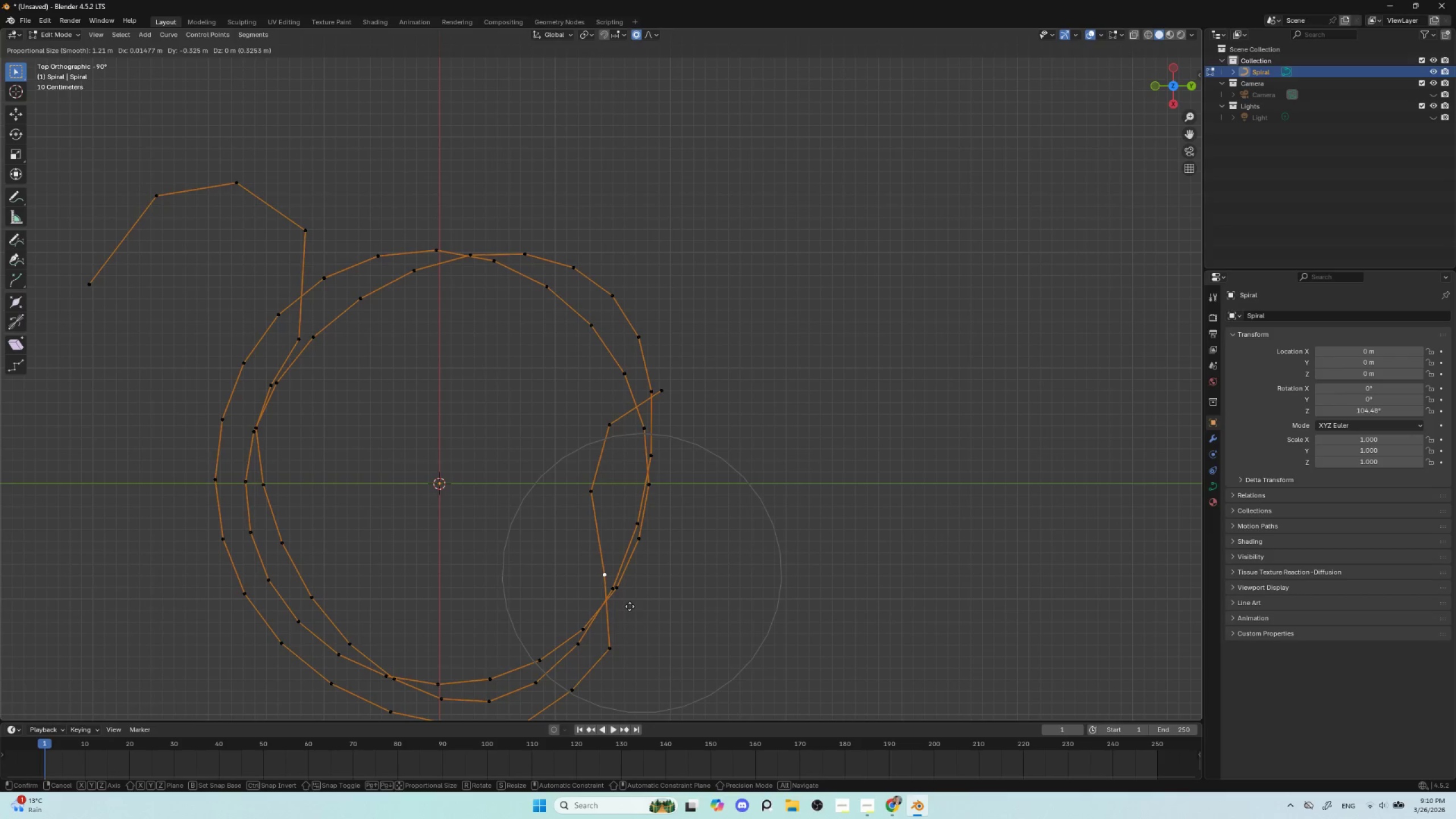 
left_click([630, 606])
 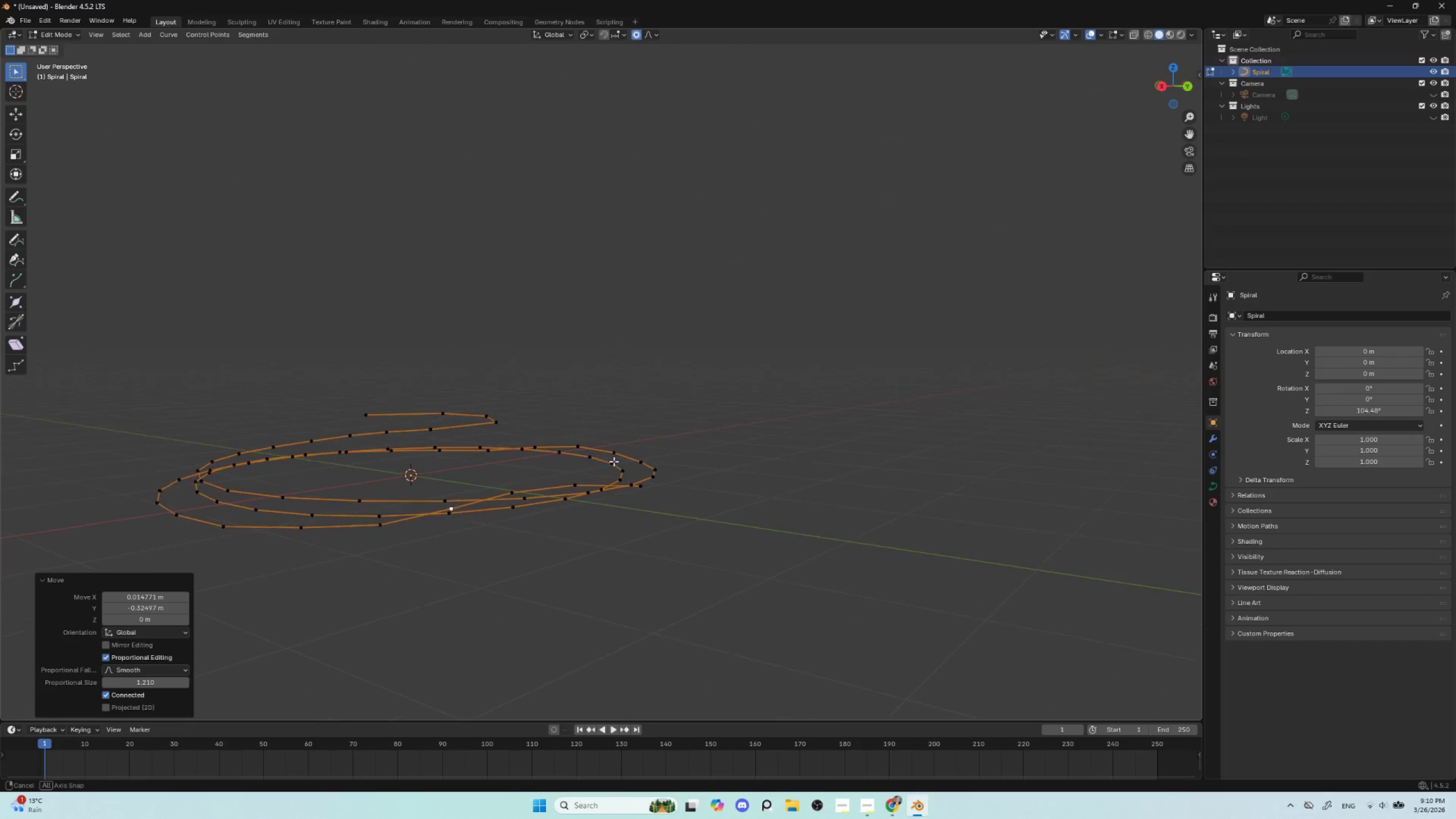 
left_click([444, 517])
 